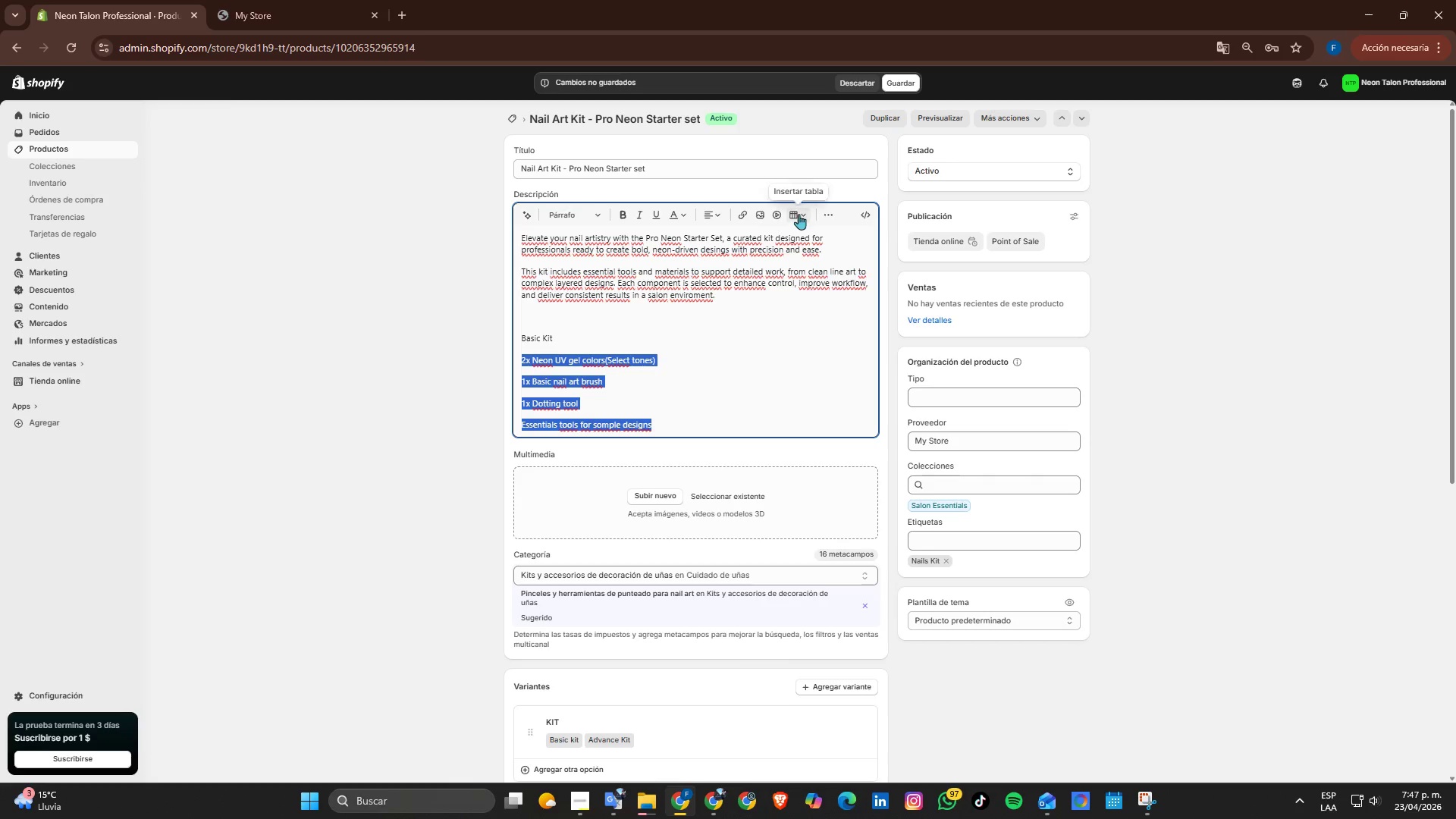 
left_click([821, 214])
 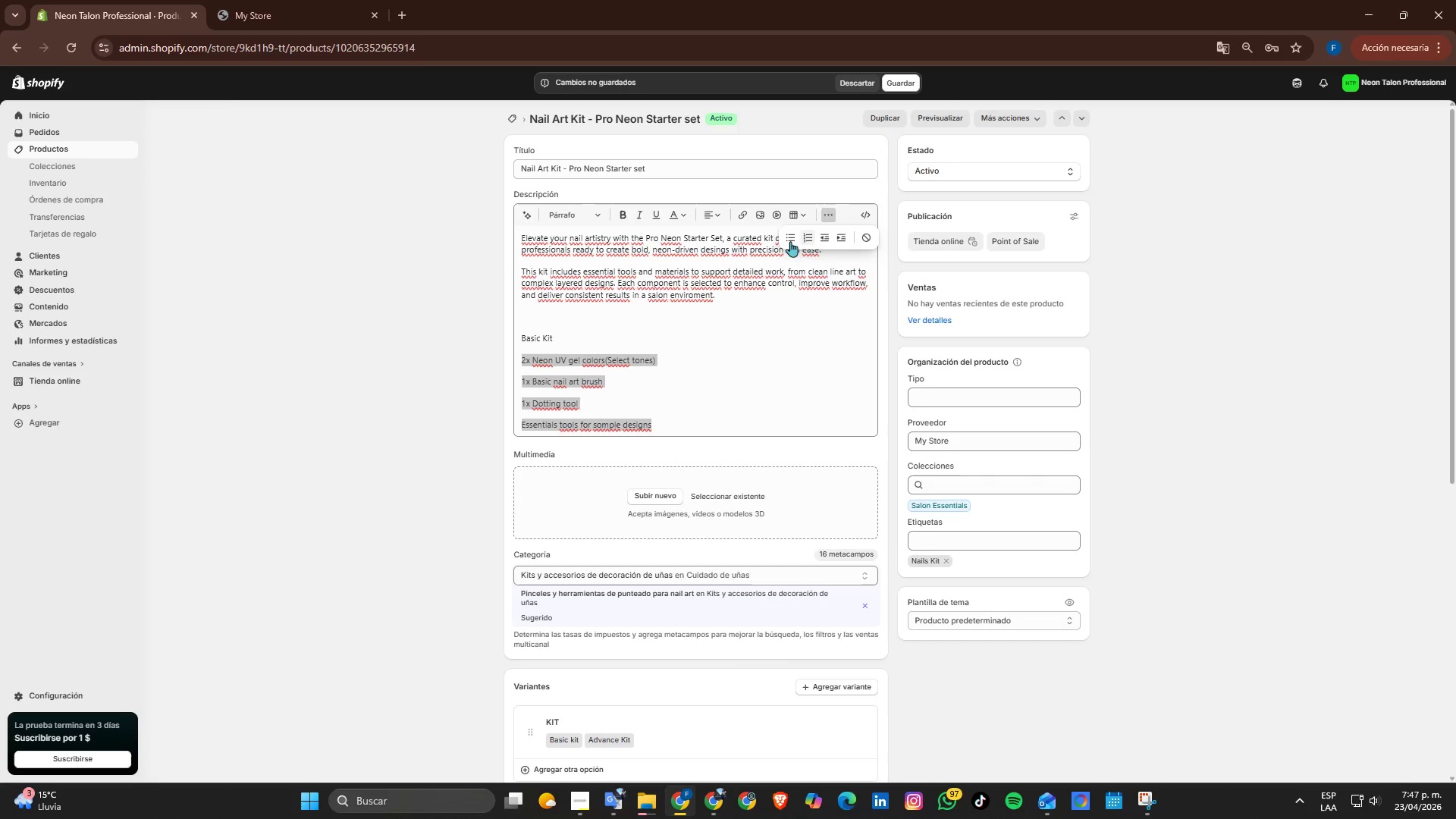 
left_click([786, 238])
 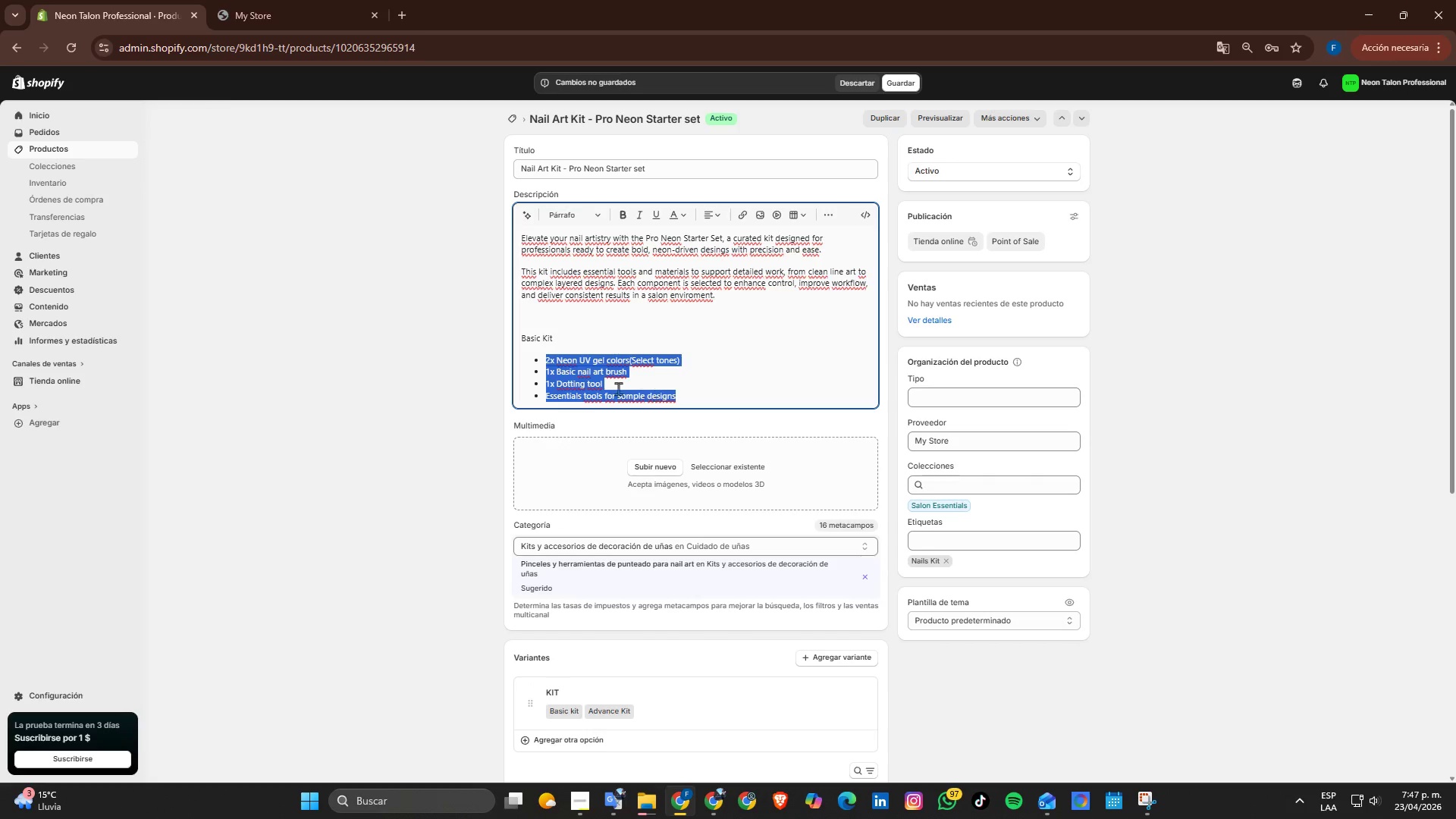 
left_click([558, 343])
 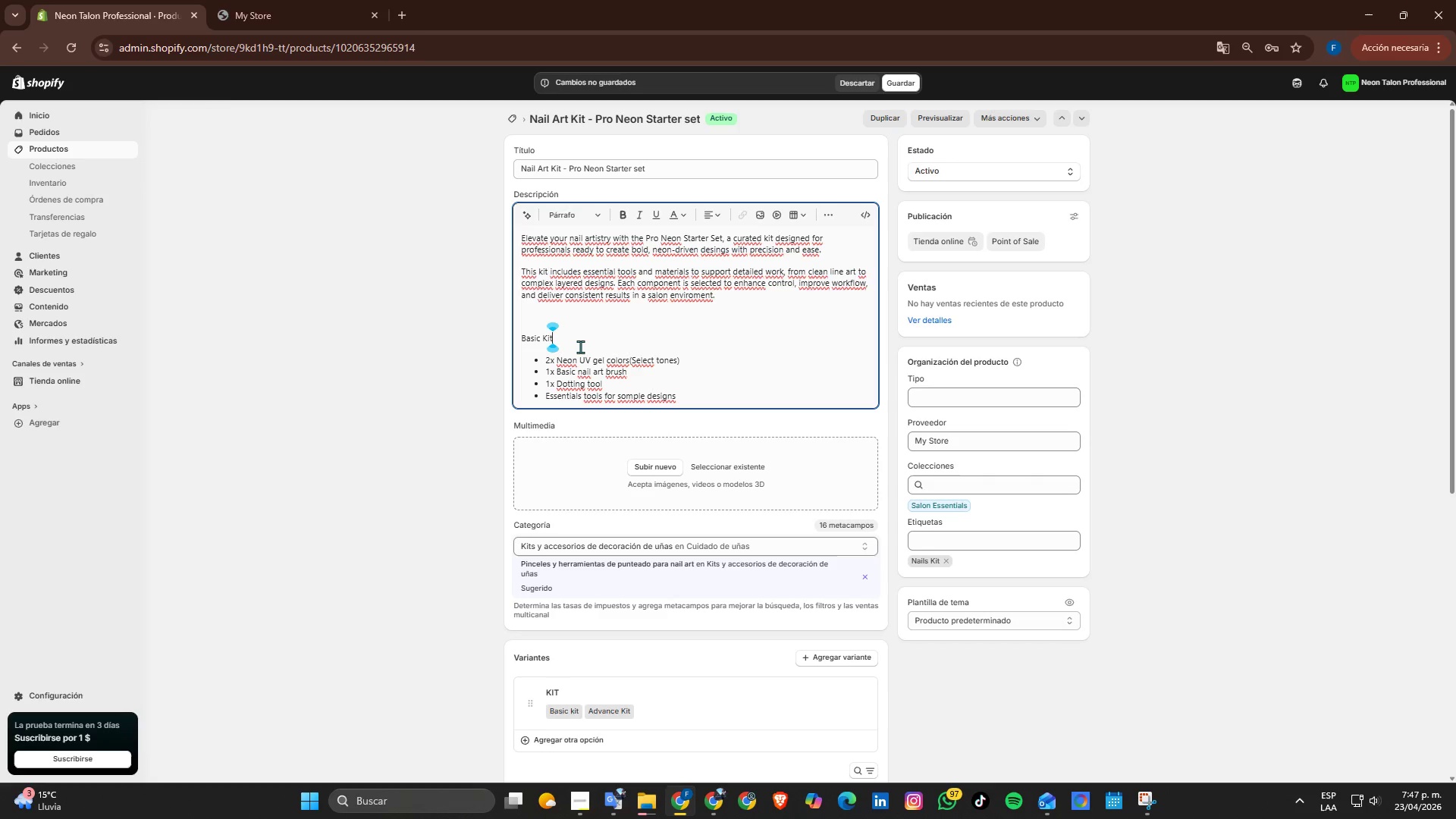 
wait(9.69)
 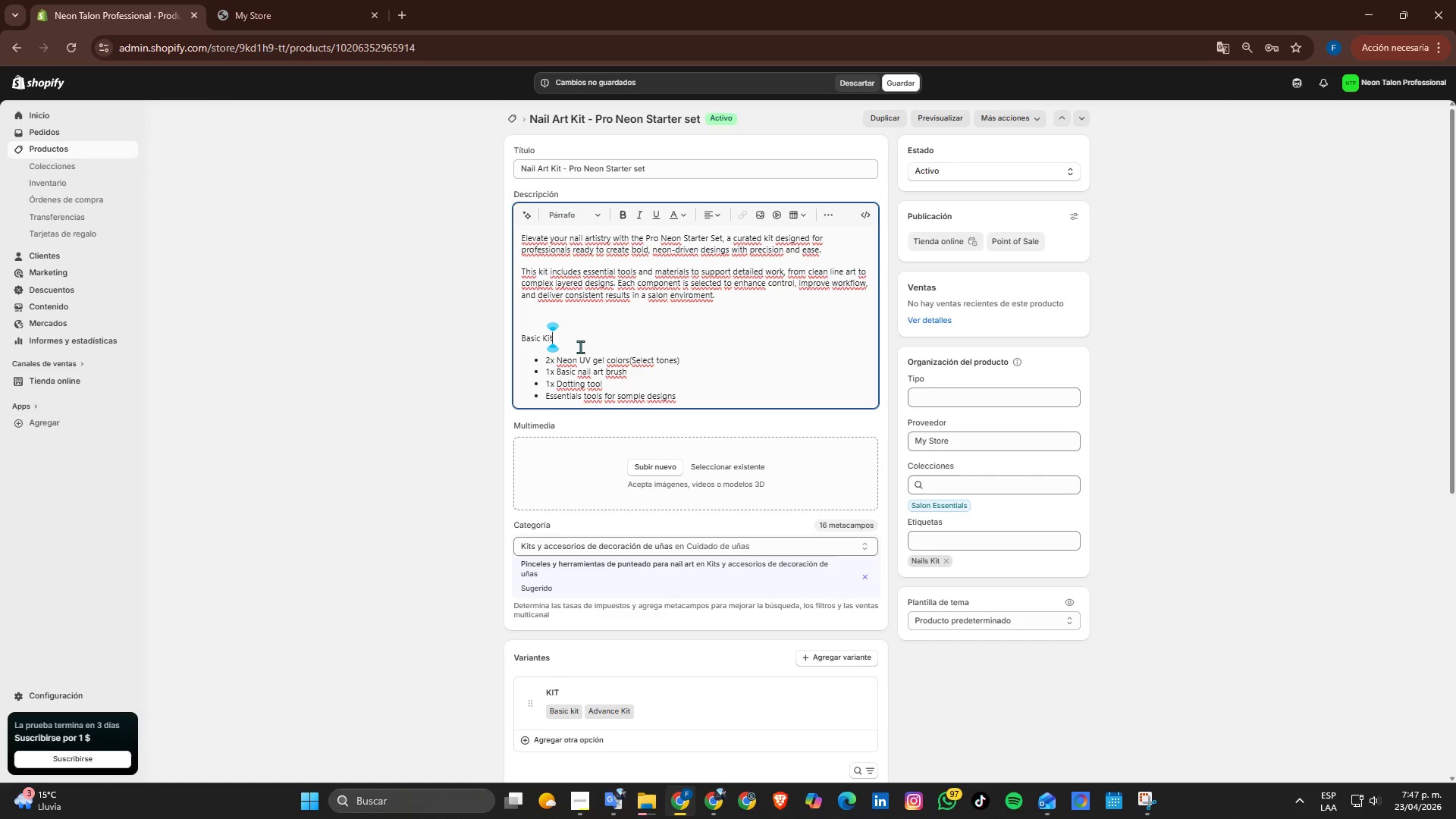 
left_click_drag(start_coordinate=[625, 343], to_coordinate=[494, 316])
 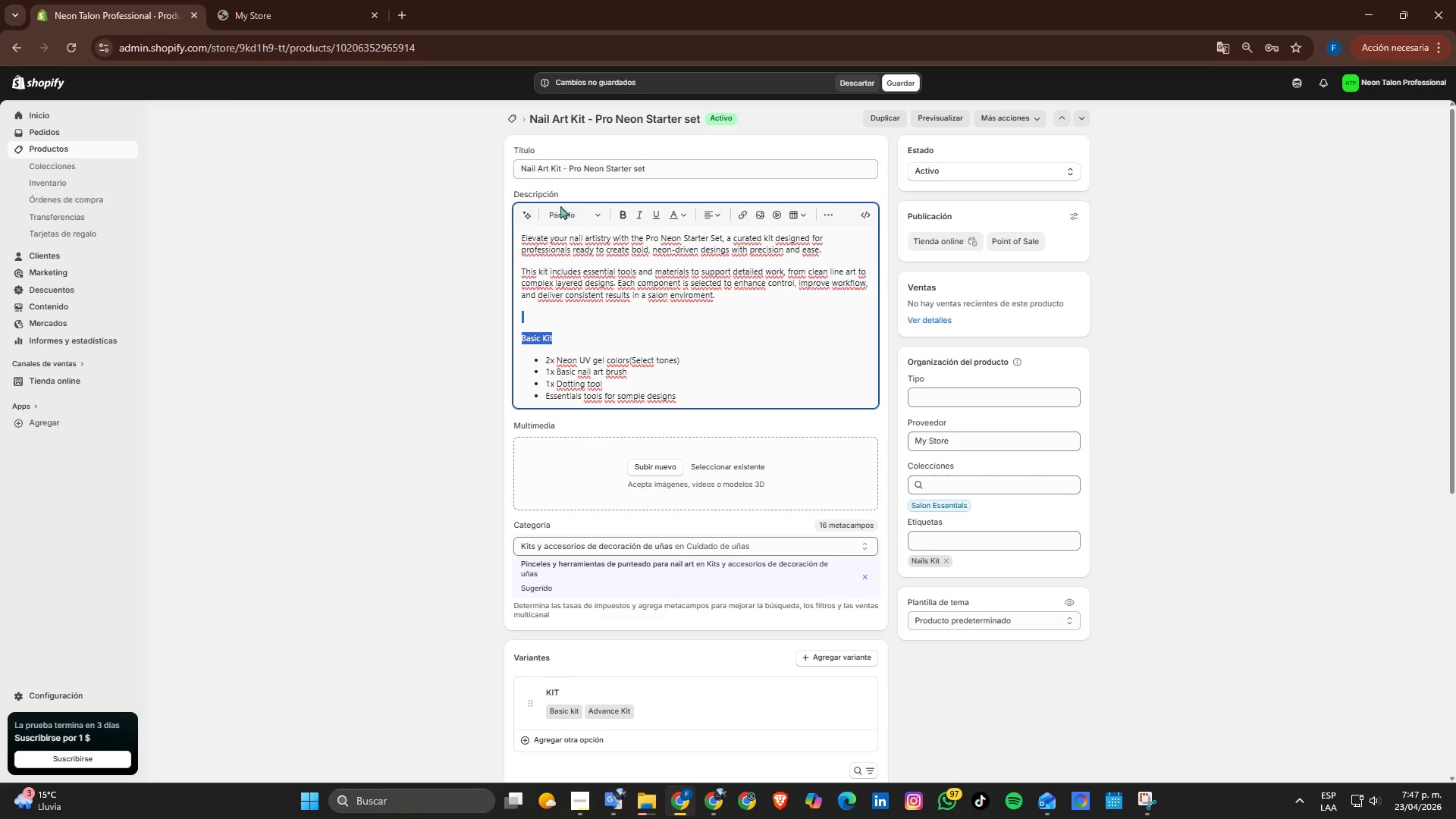 
left_click([572, 215])
 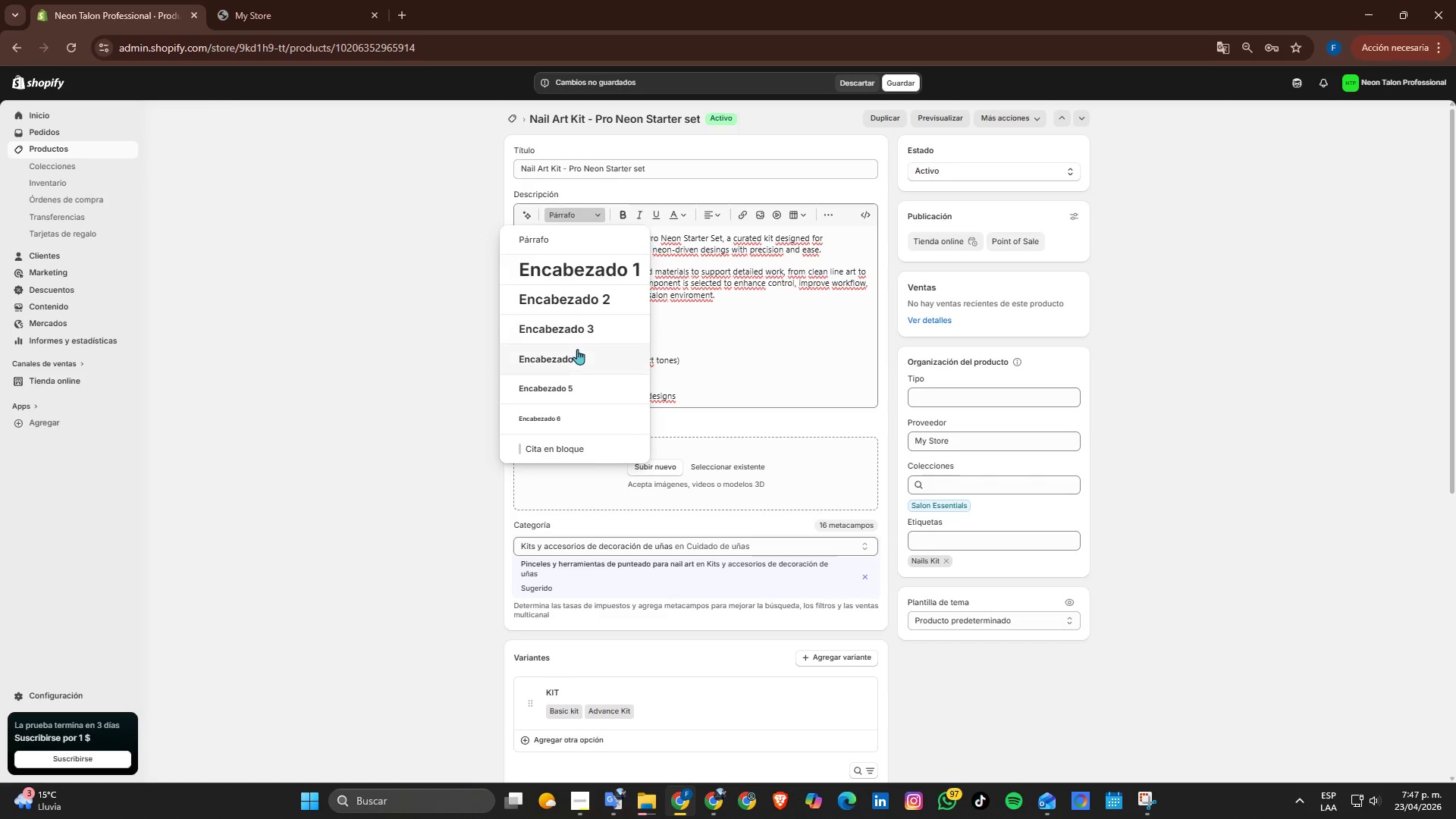 
left_click([576, 329])
 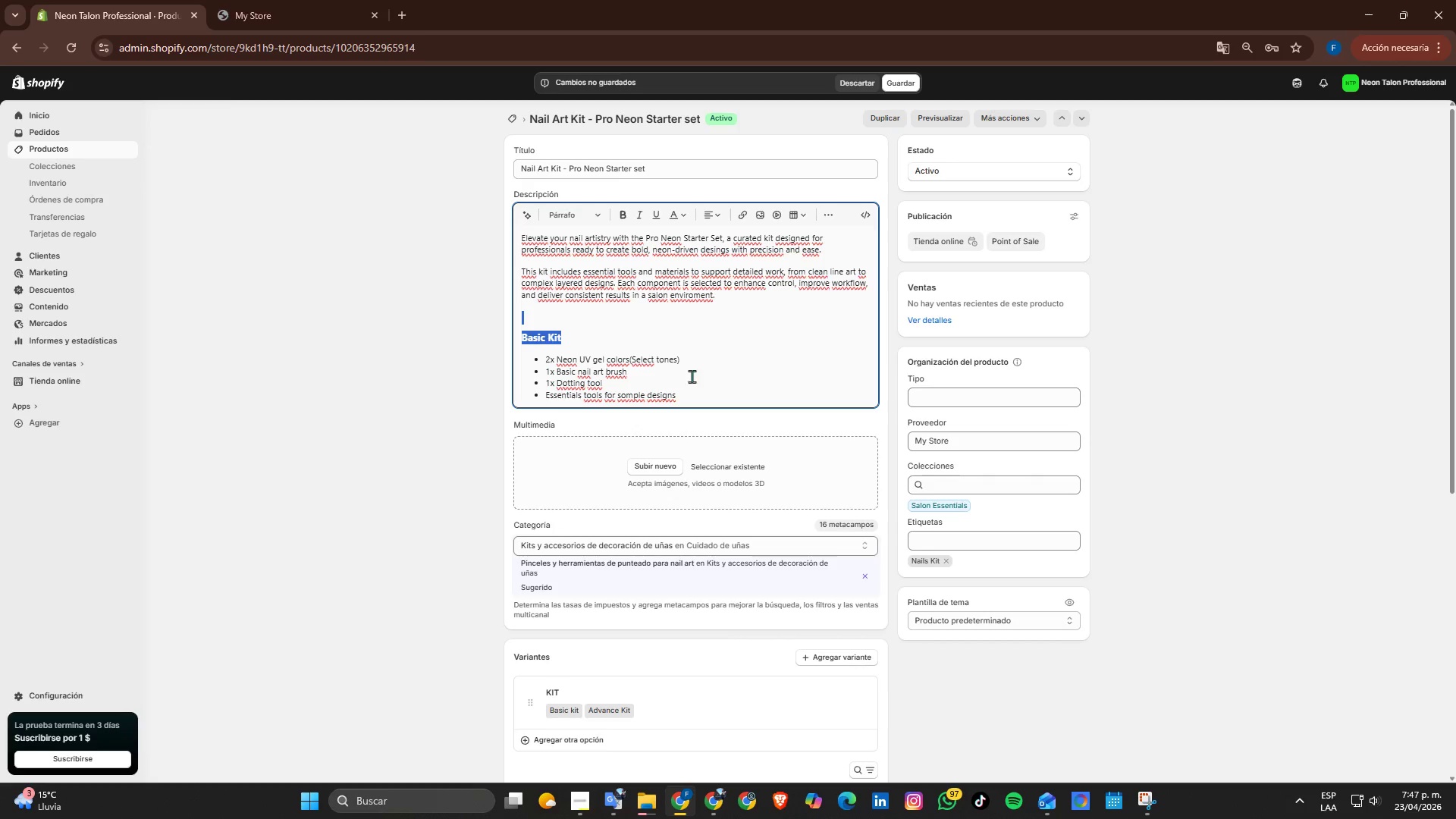 
left_click([712, 389])
 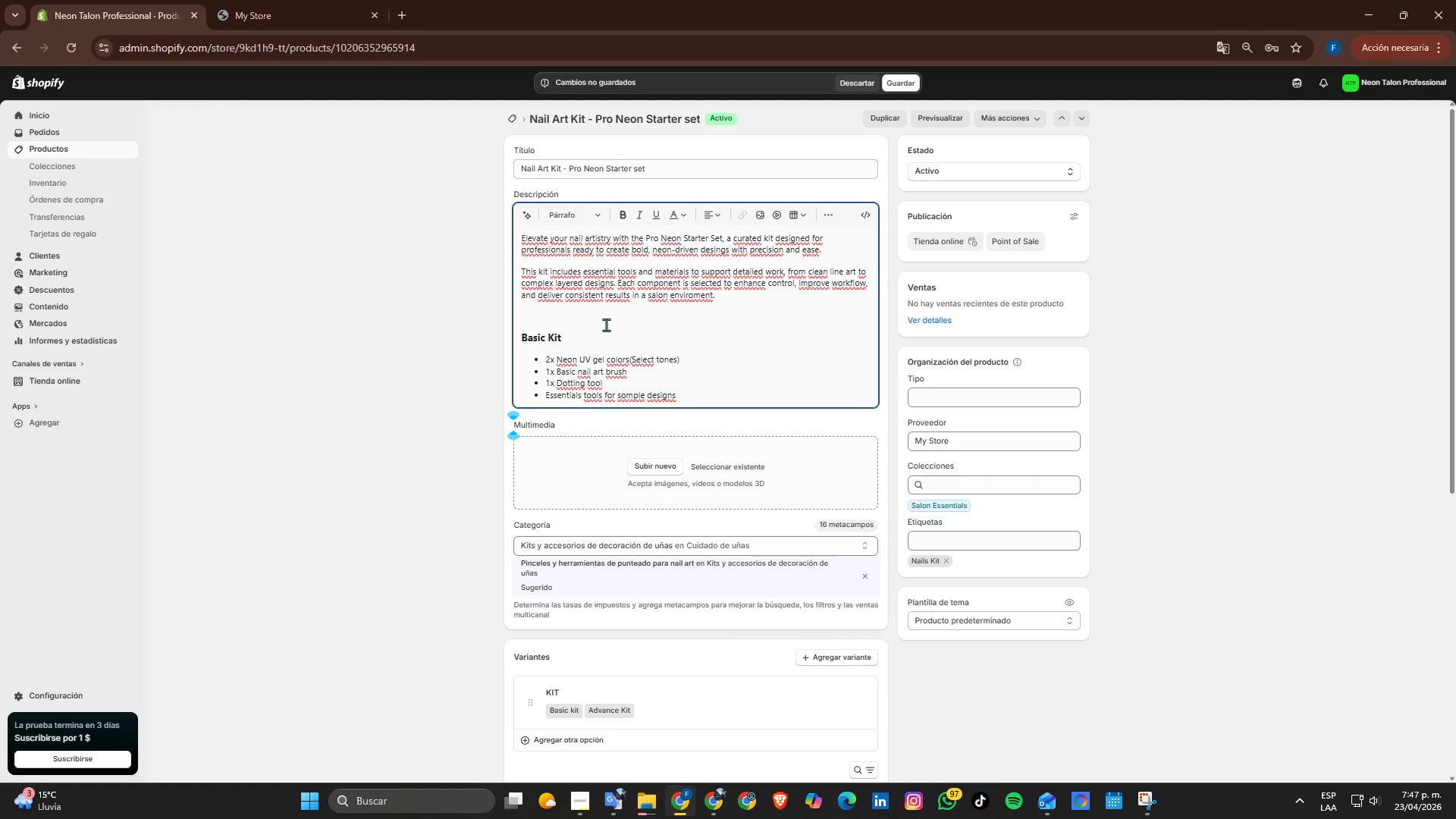 
left_click_drag(start_coordinate=[601, 332], to_coordinate=[518, 329])
 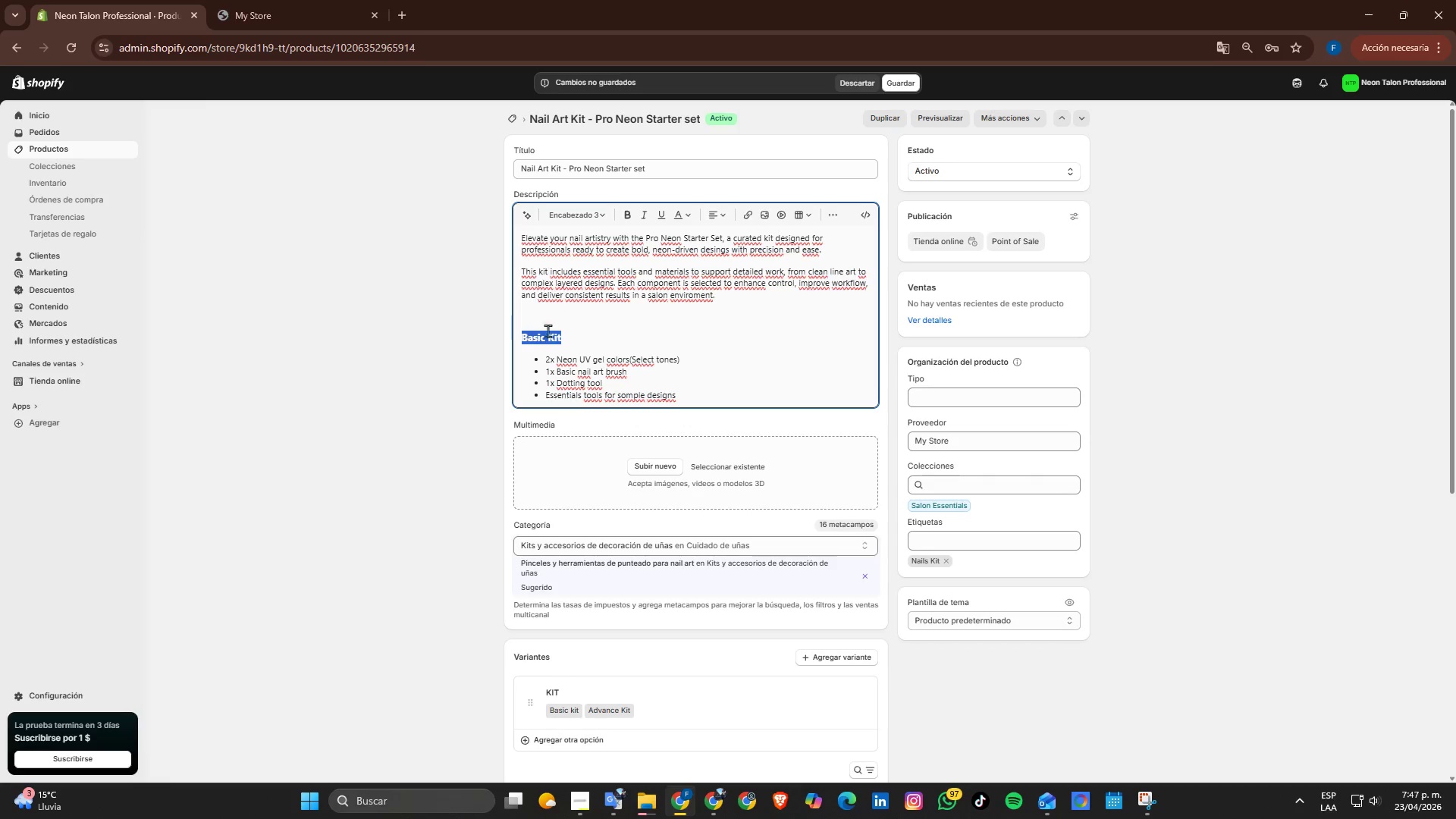 
key(Control+ControlLeft)
 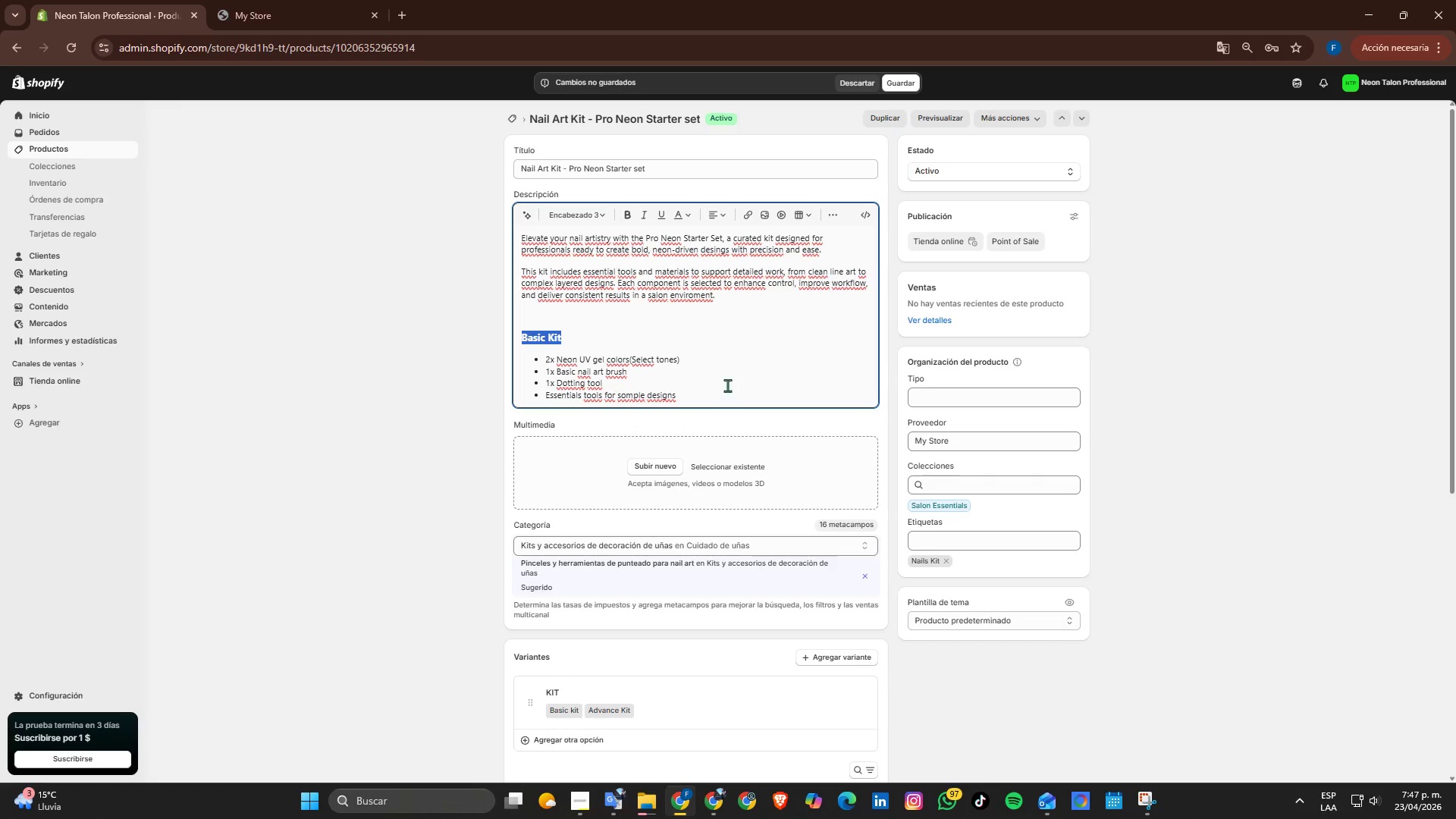 
key(Control+C)
 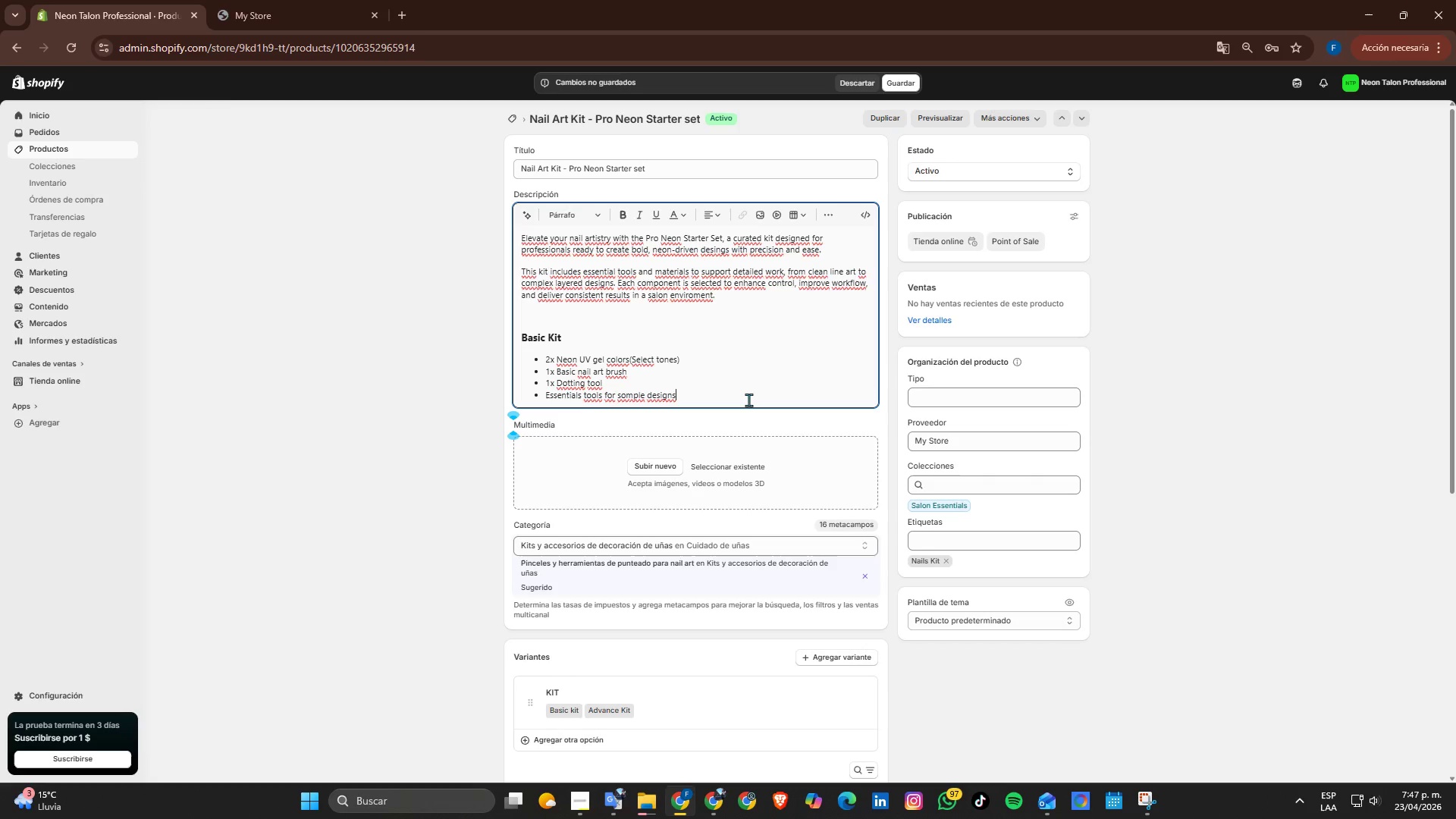 
key(Enter)
 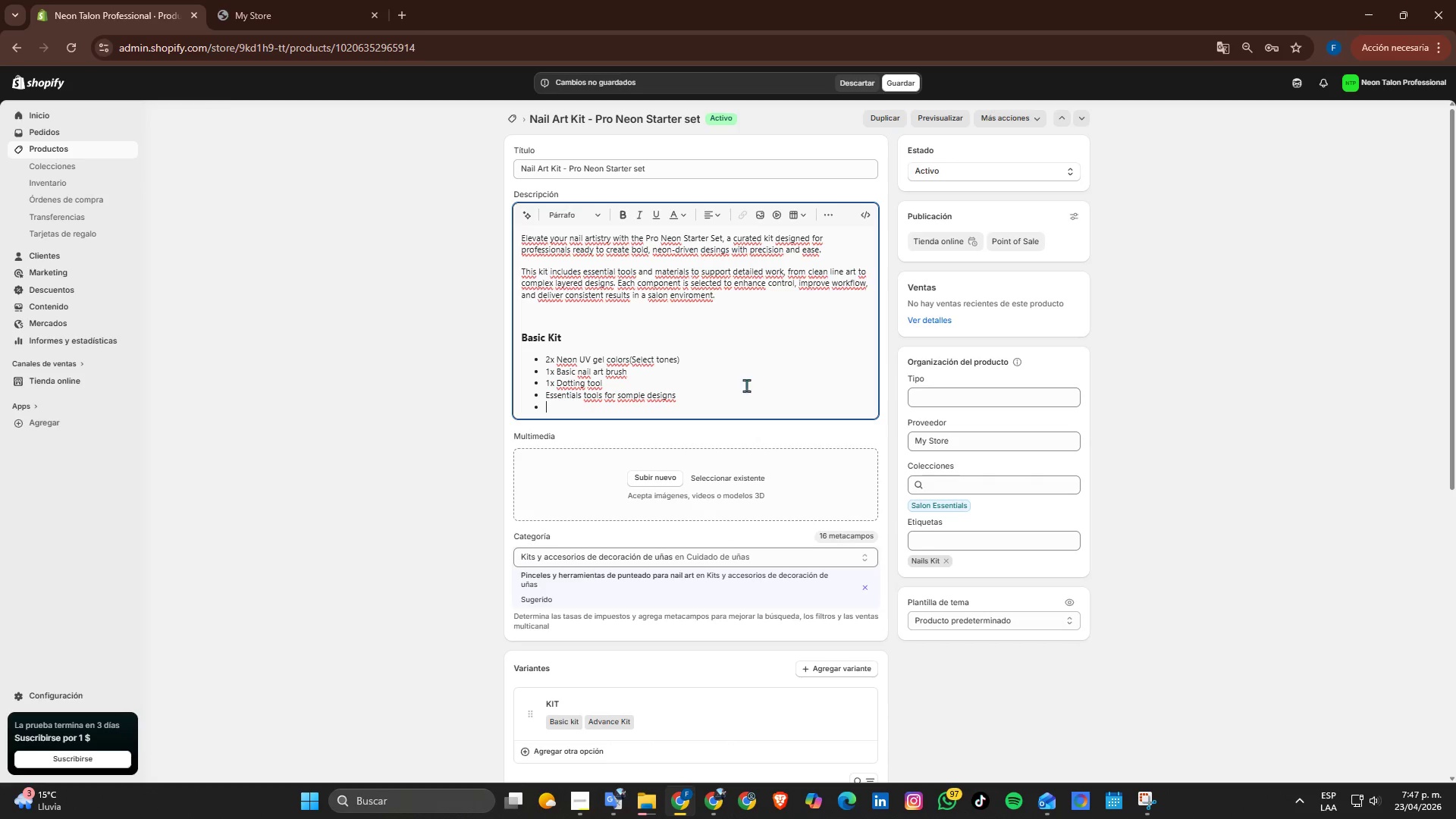 
key(Enter)
 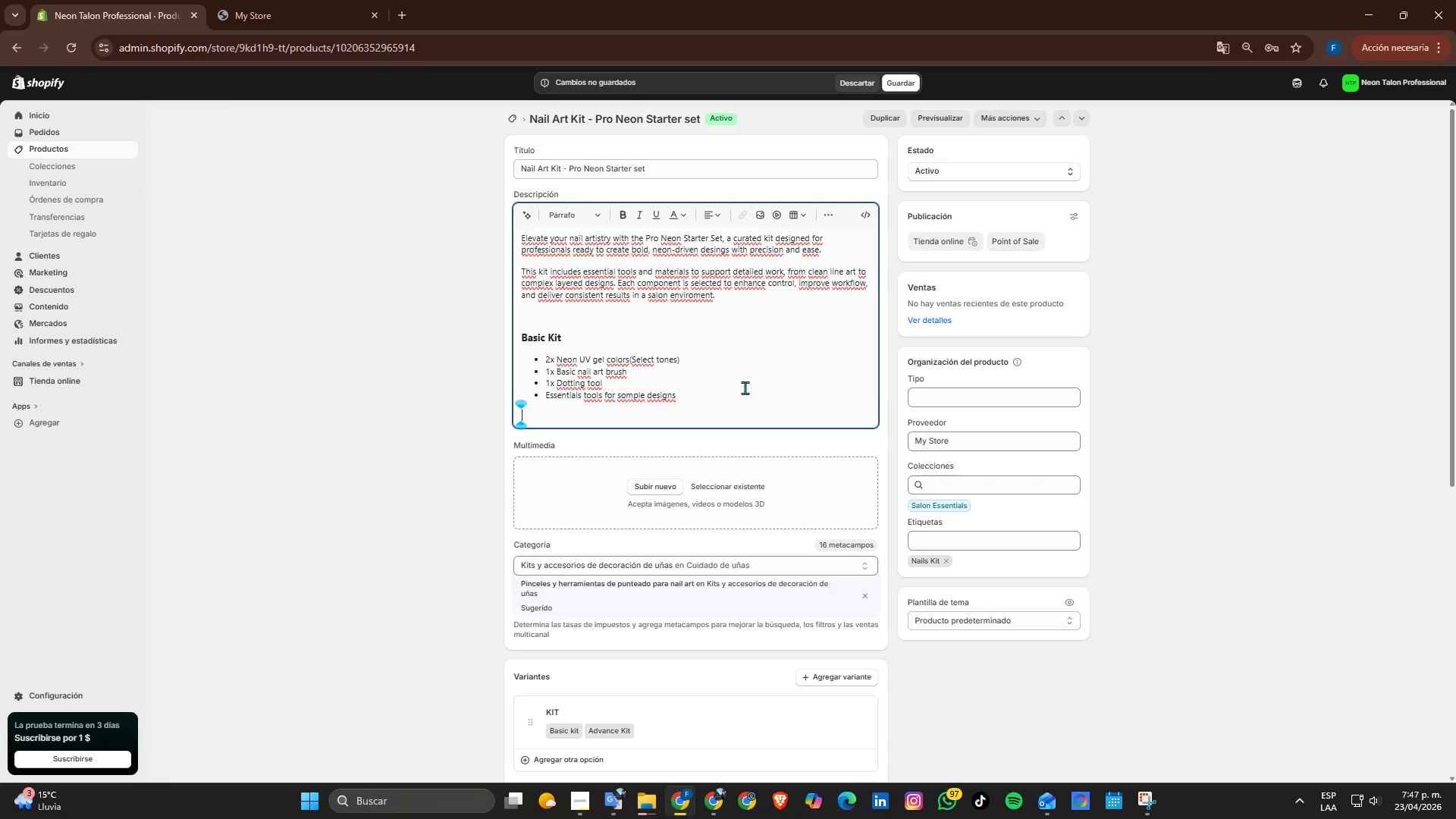 
key(Control+ControlLeft)
 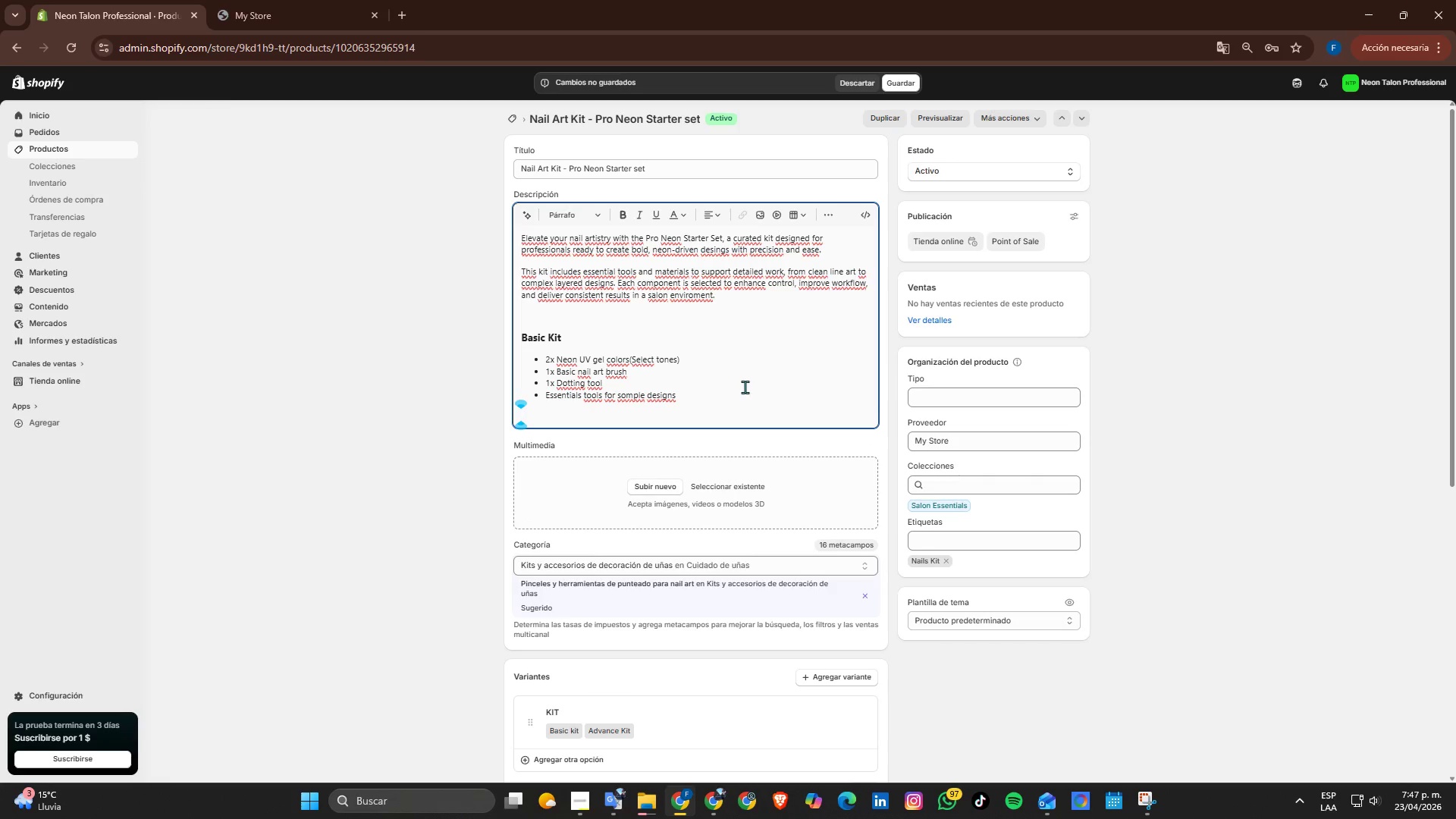 
key(Control+V)
 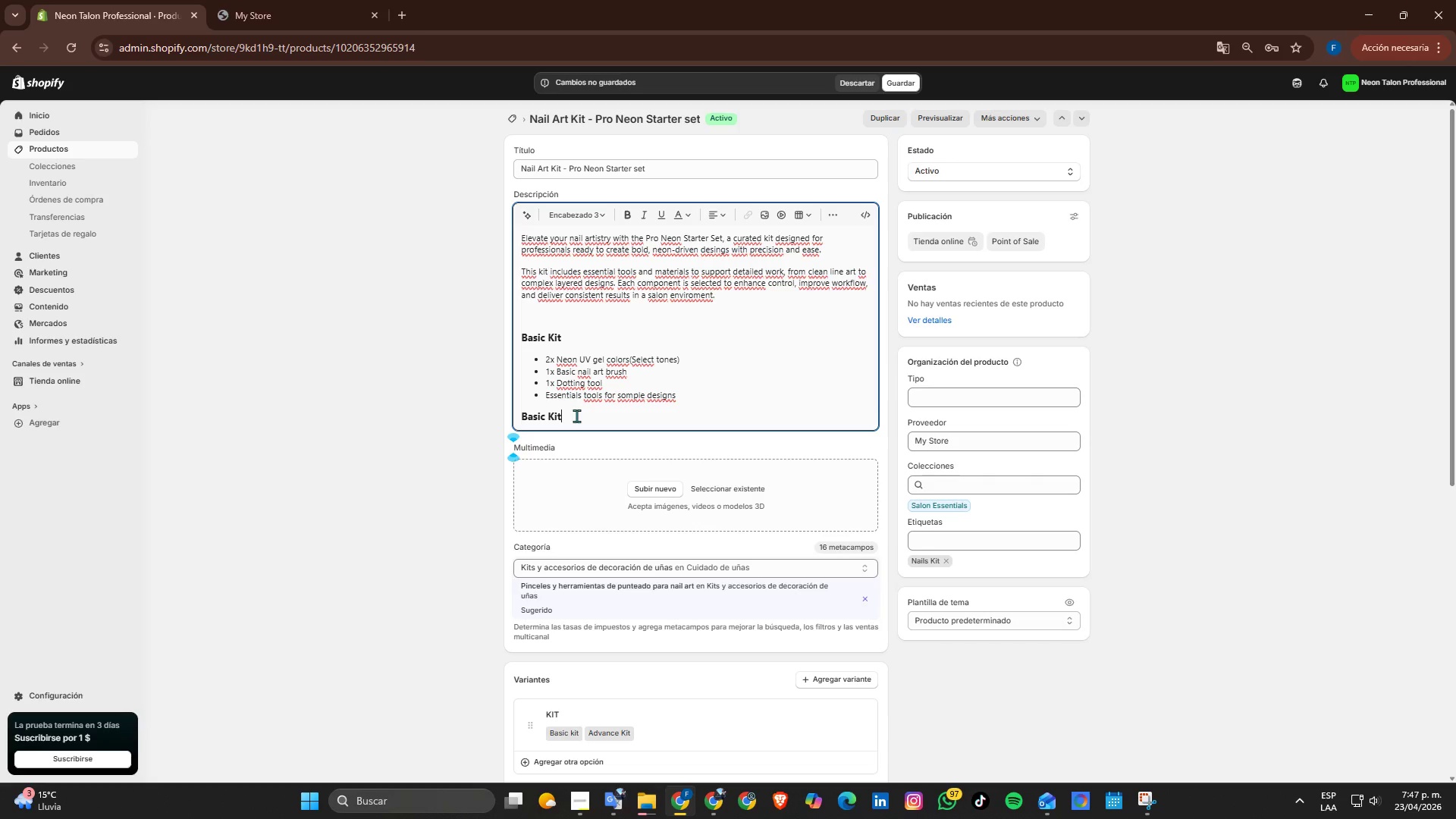 
wait(8.69)
 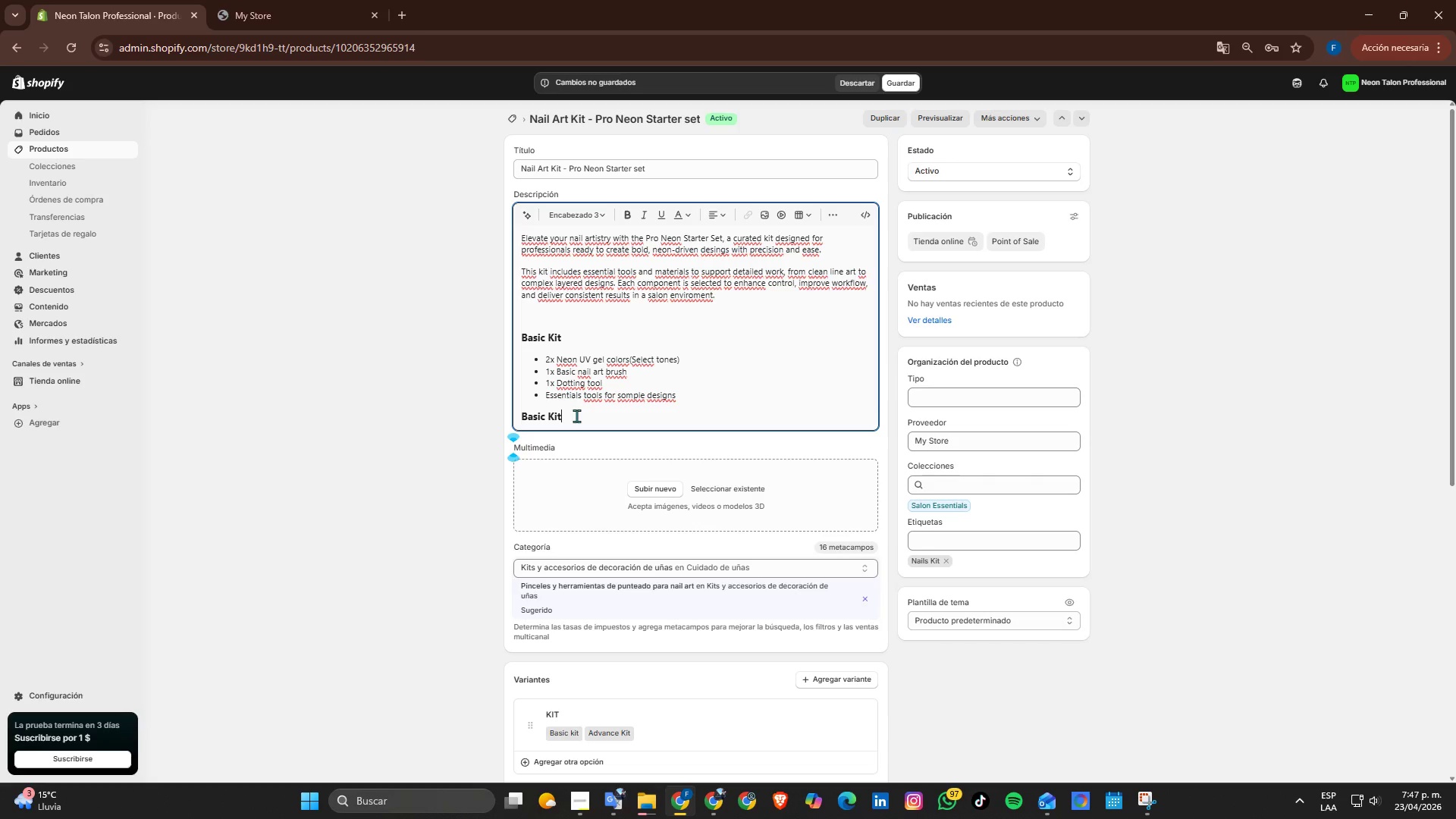 
key(ArrowLeft)
 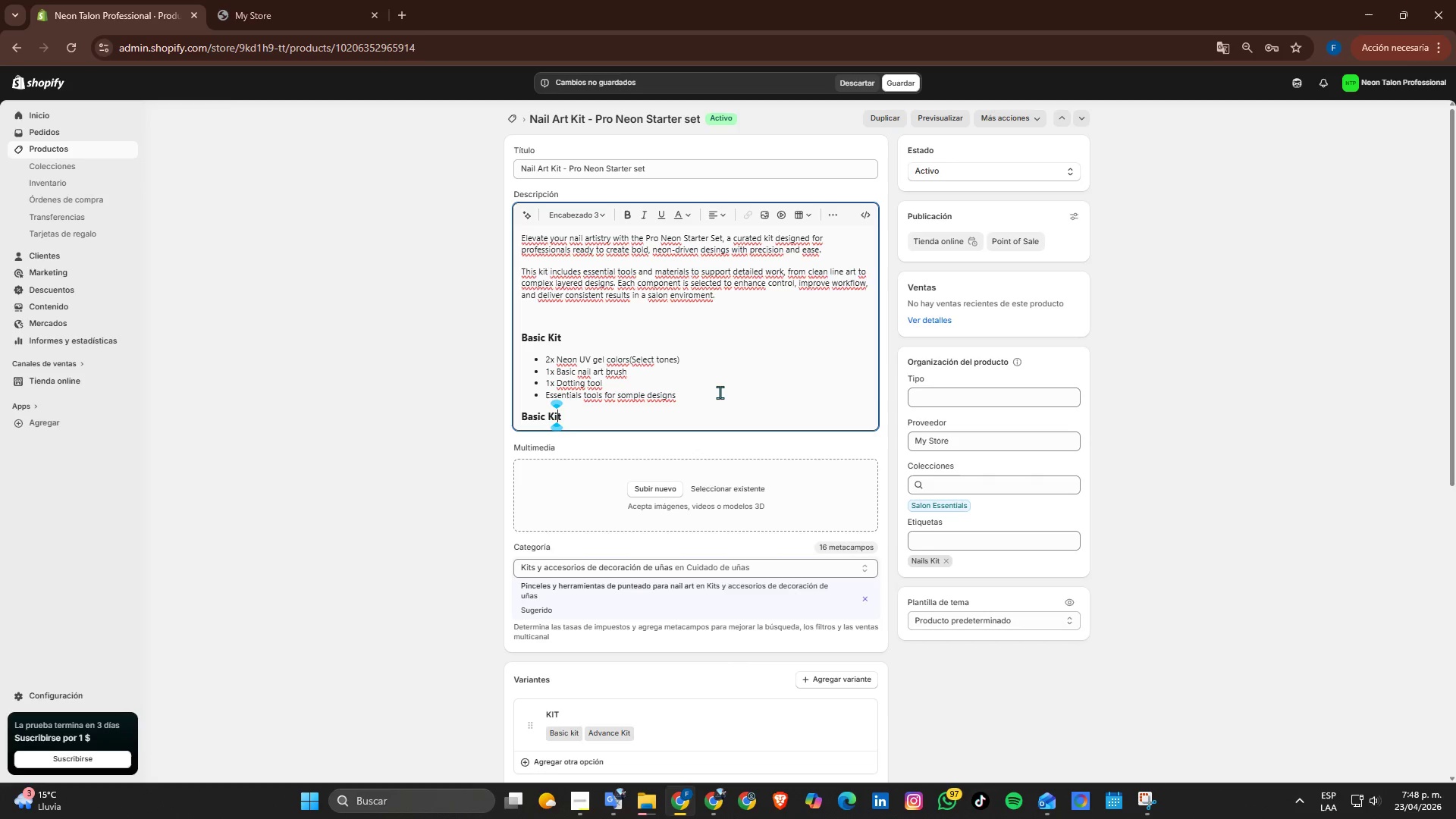 
key(ArrowLeft)
 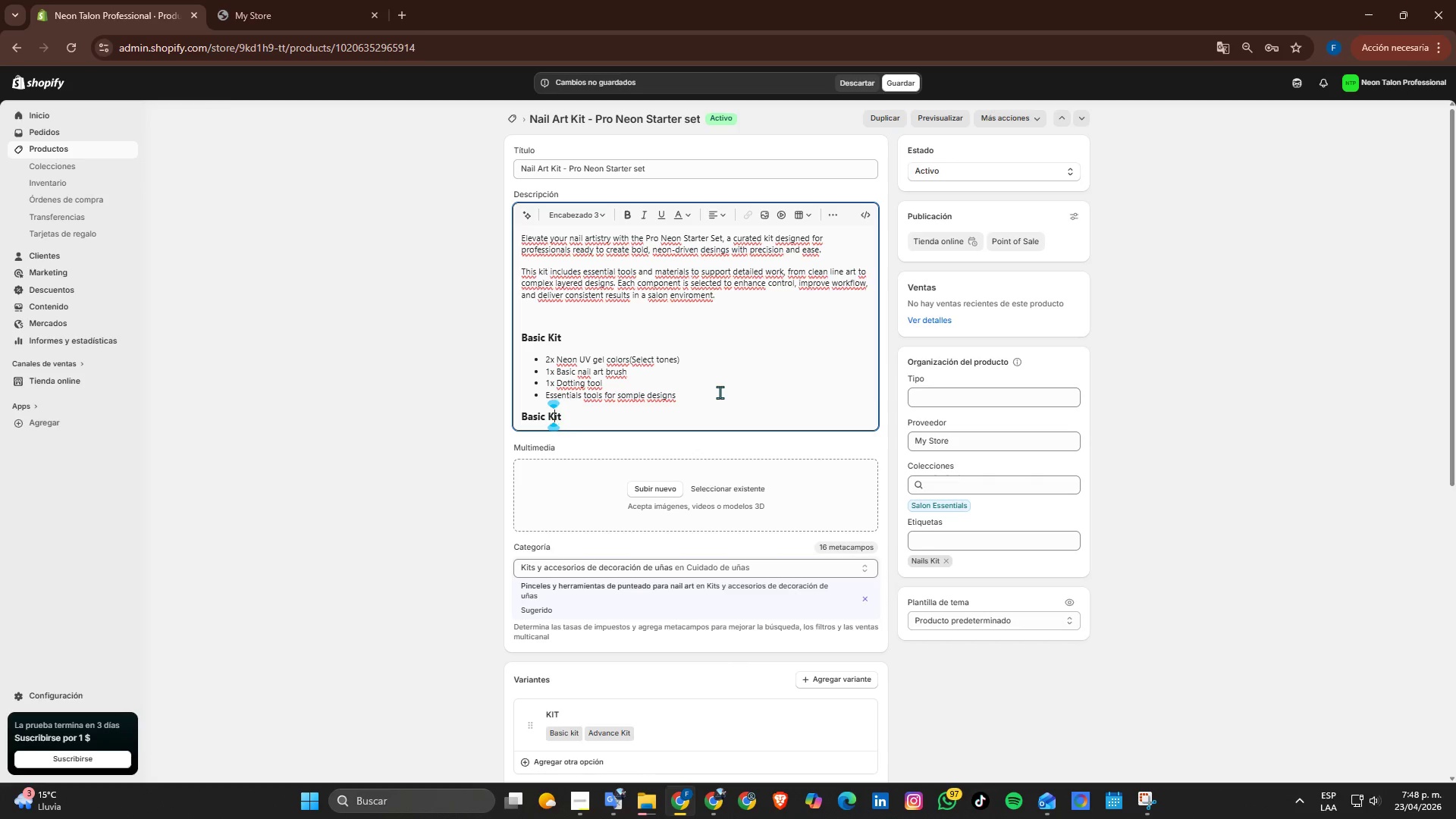 
key(ArrowLeft)
 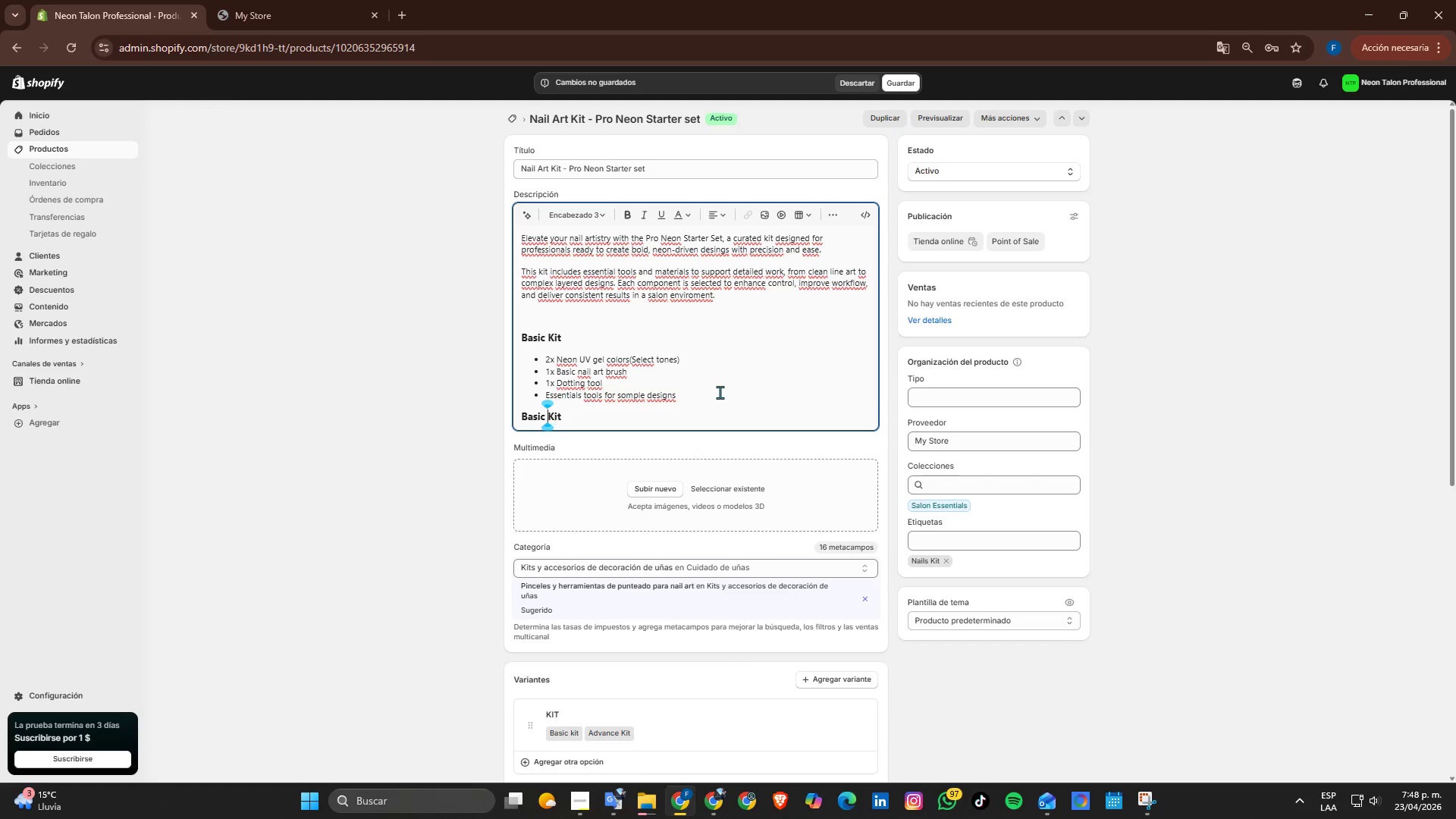 
key(ArrowLeft)
 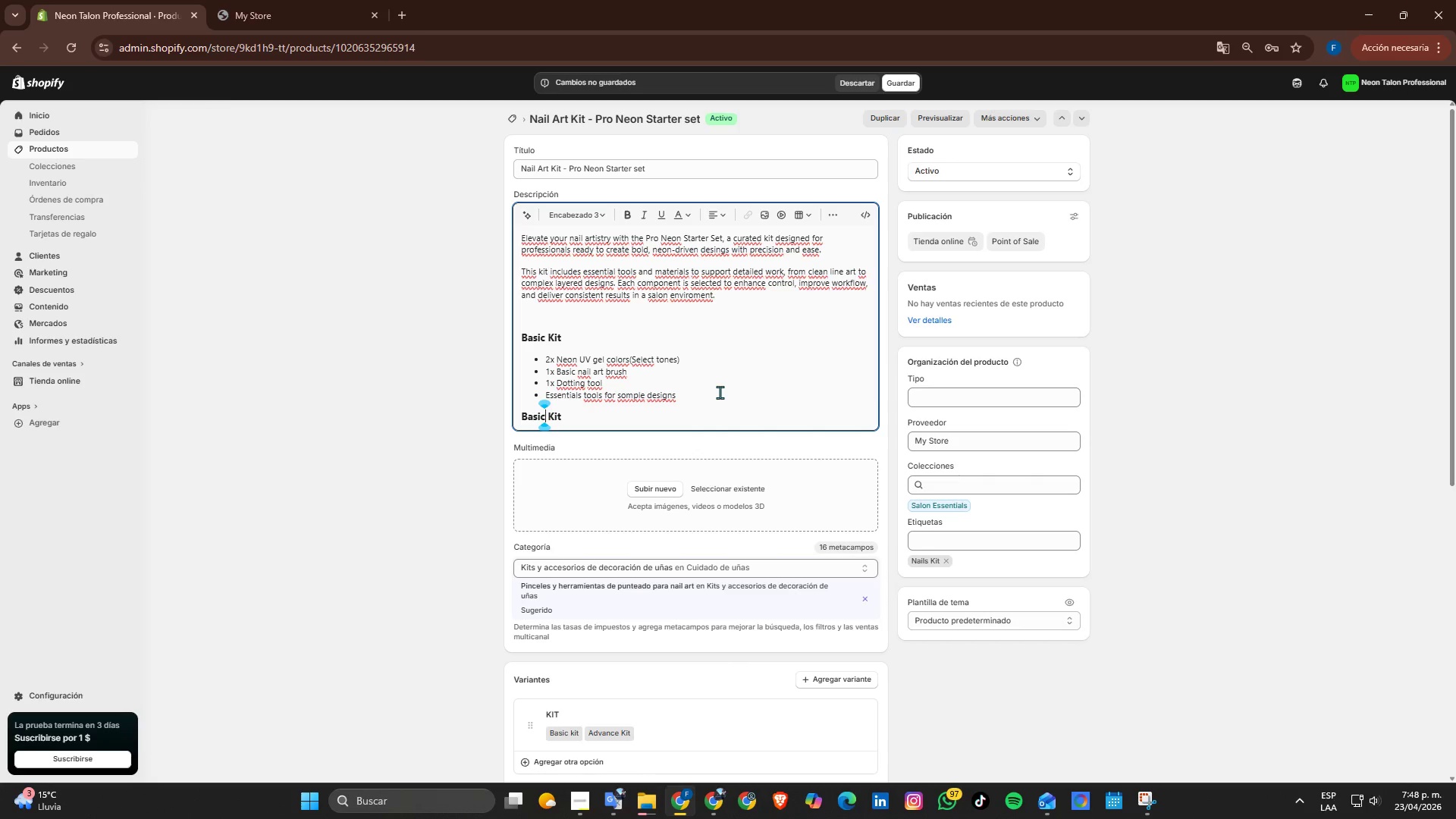 
key(Backspace)
key(Backspace)
key(Backspace)
key(Backspace)
key(Backspace)
type(Advaned)
 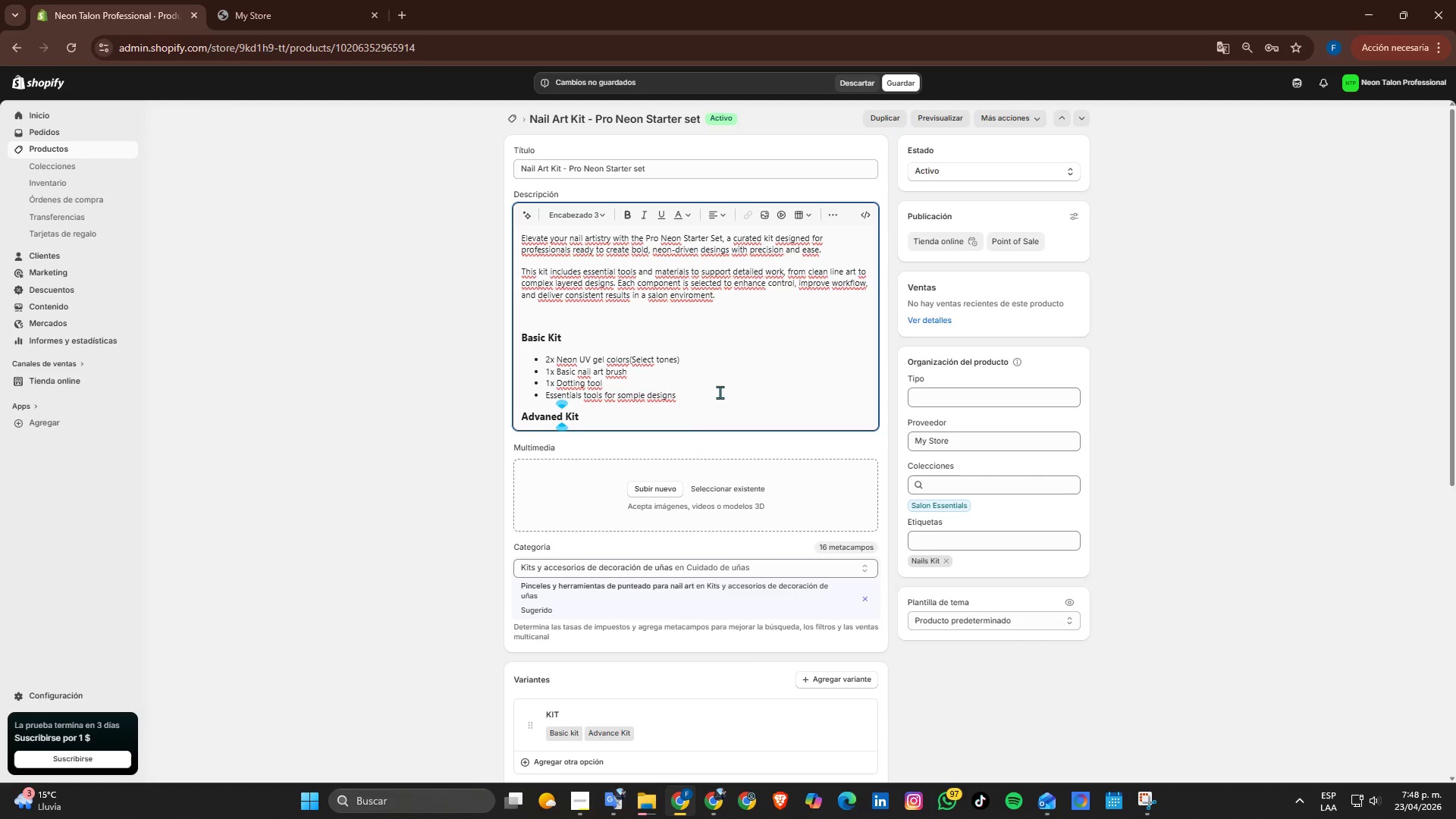 
key(ArrowDown)
 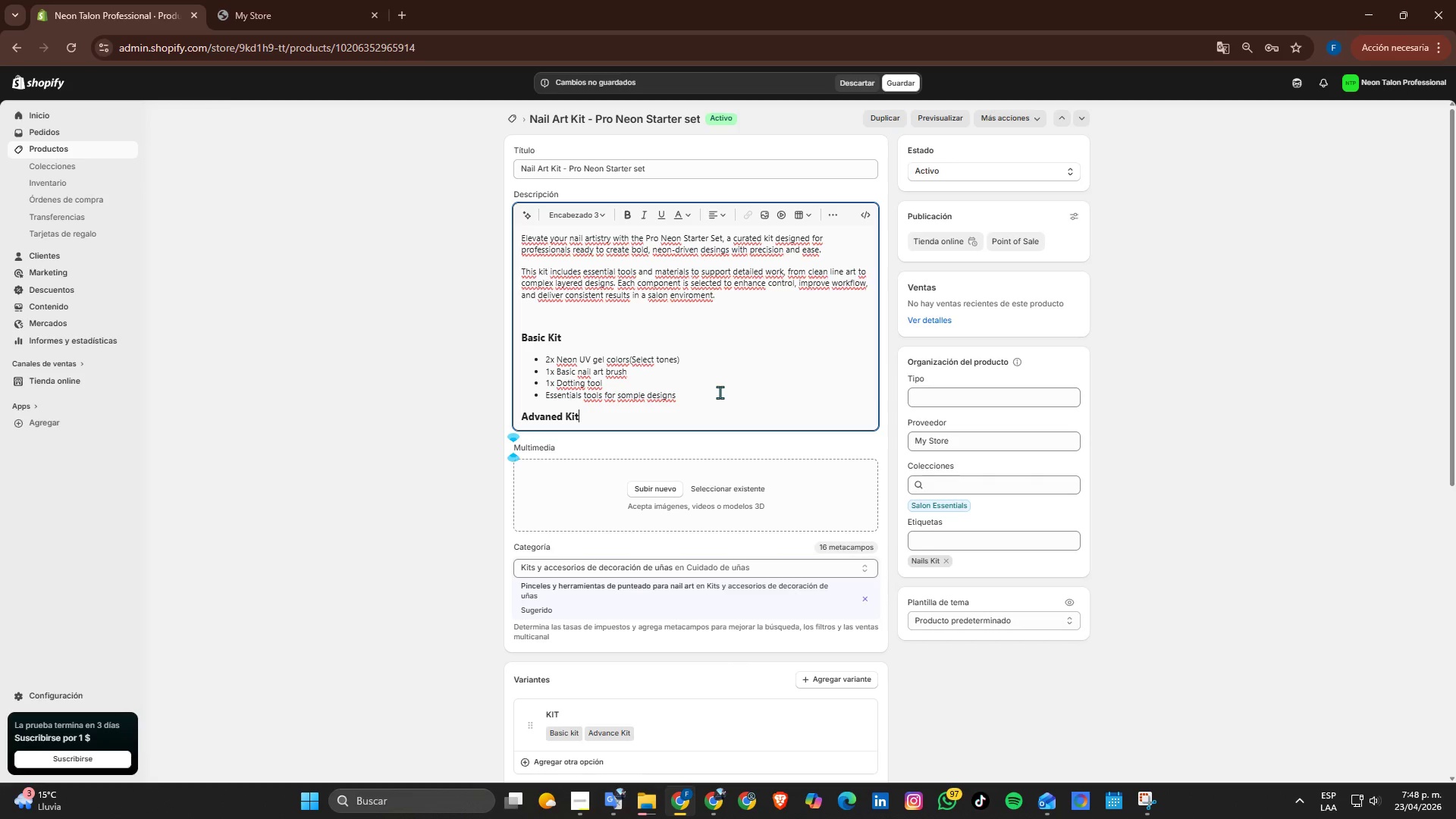 
key(Enter)
 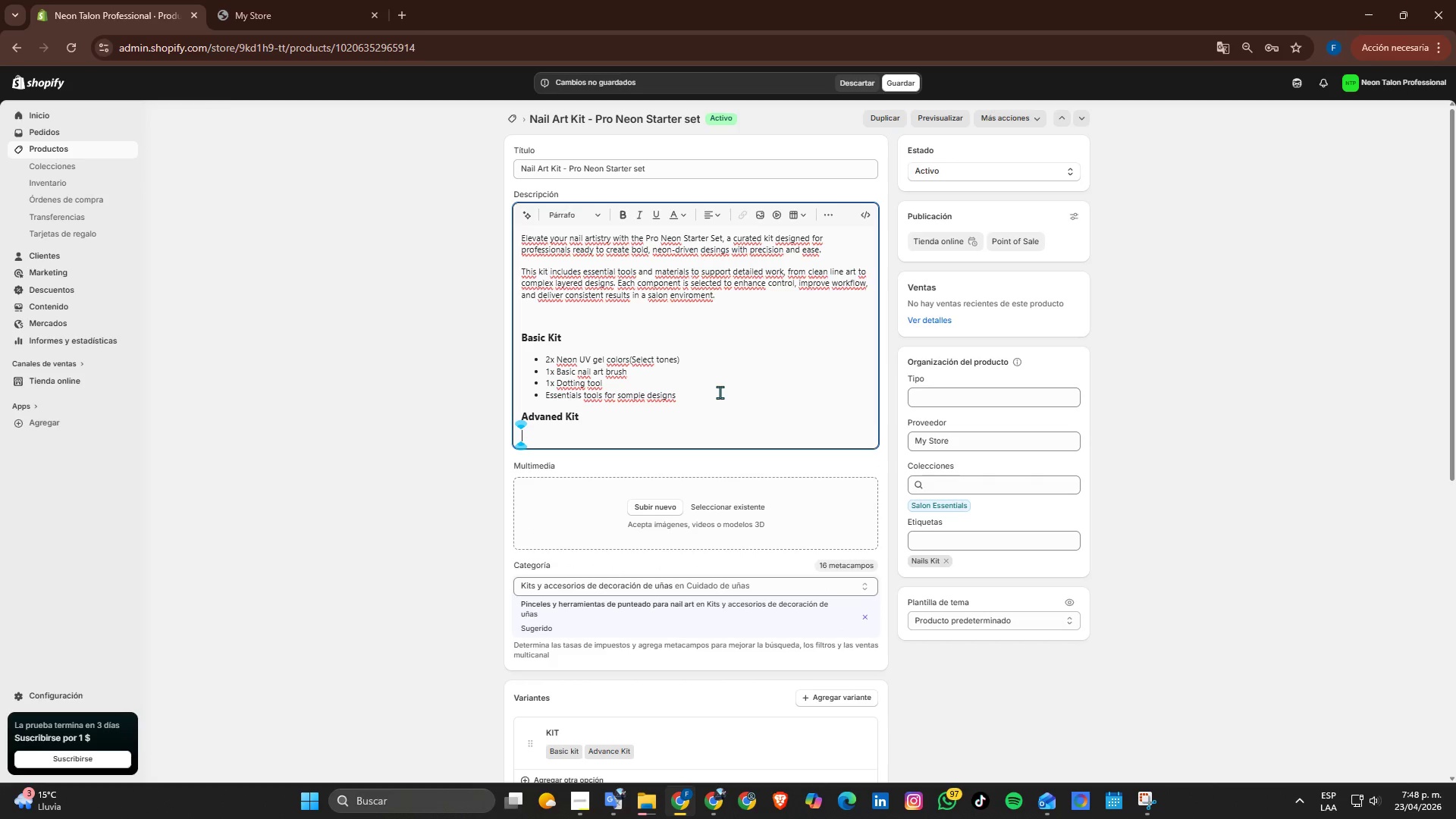 
type(4x Neon UV gel colors)
 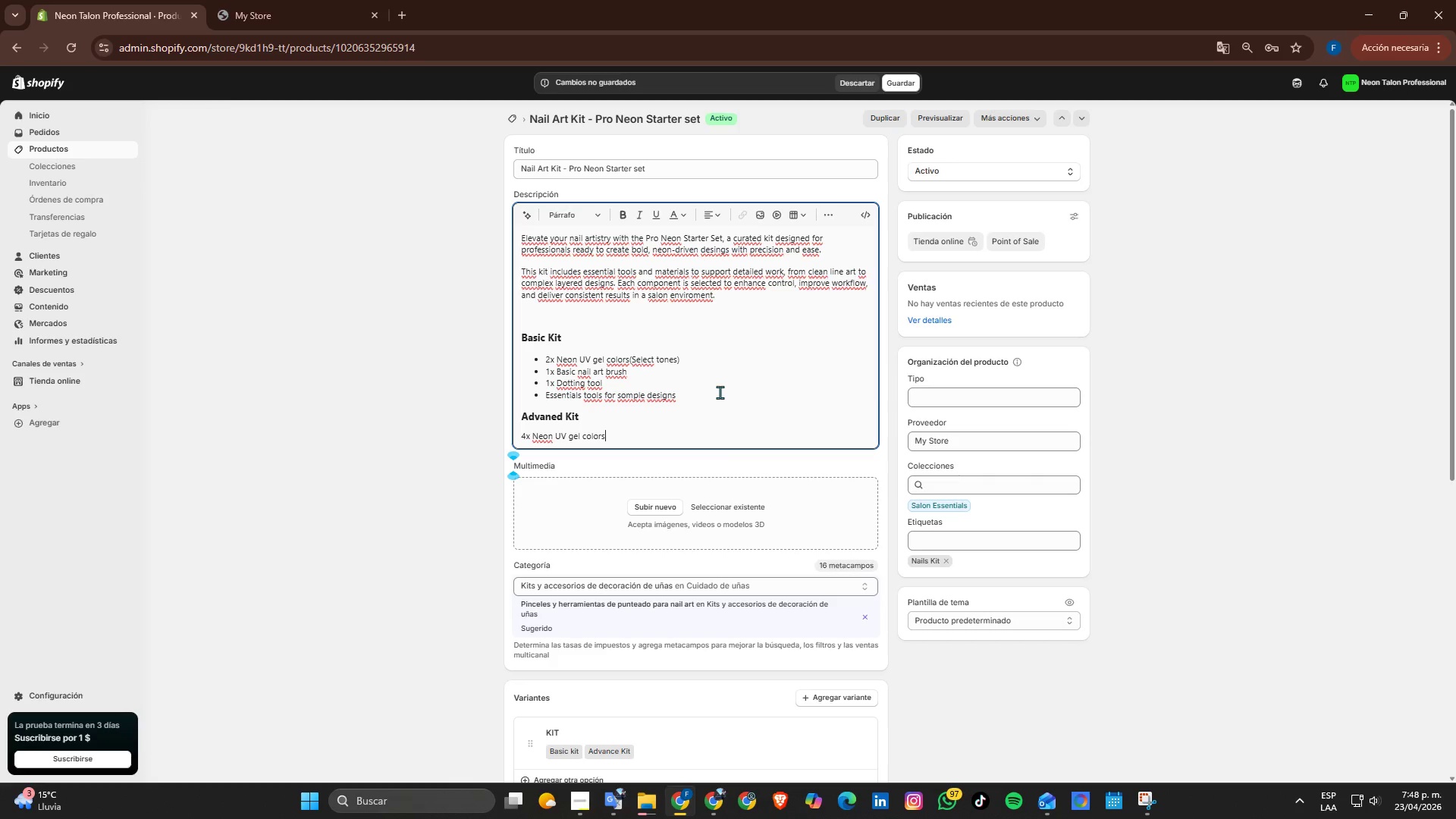 
key(Enter)
 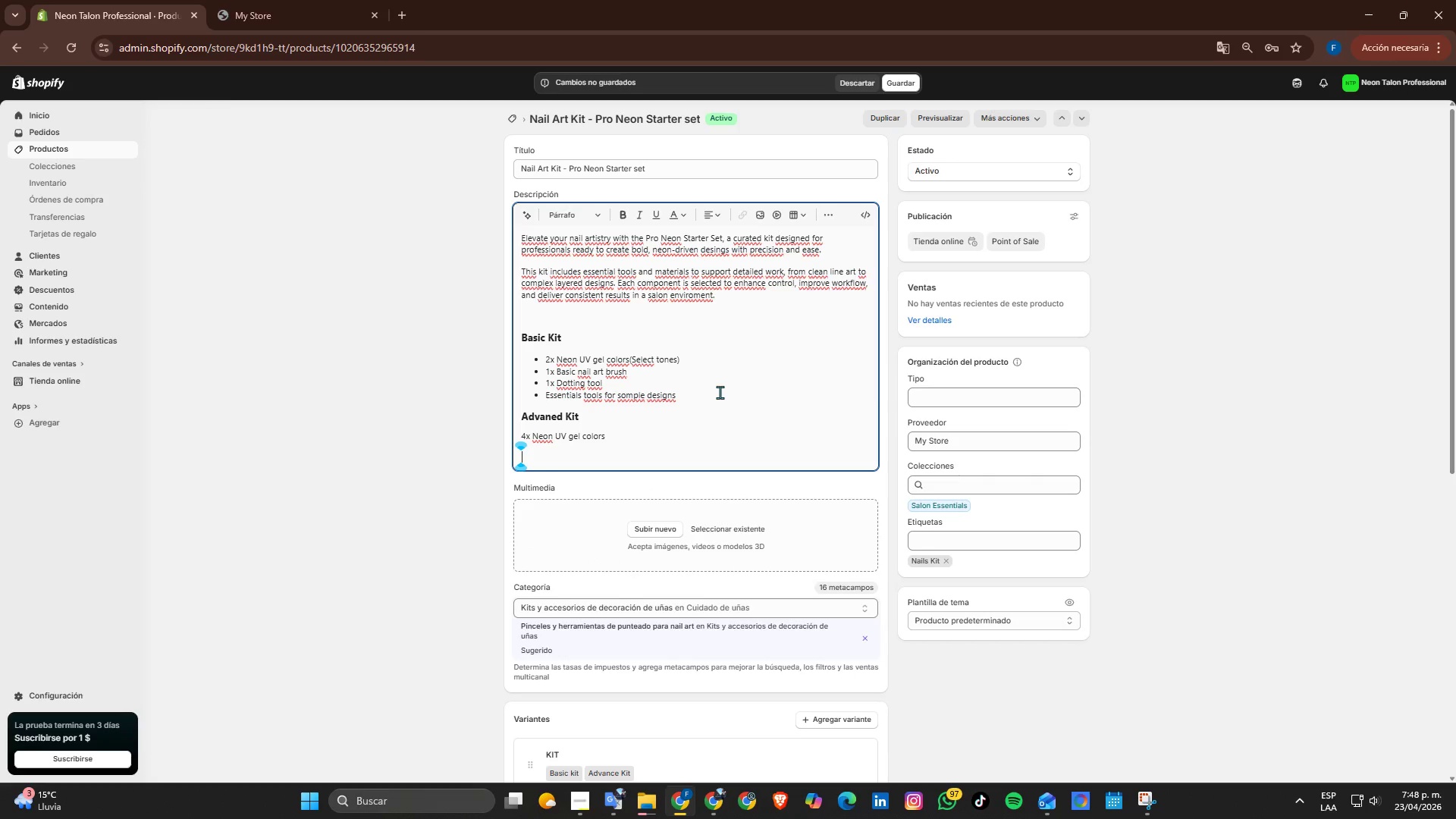 
type(2x Preic)
key(Backspace)
key(Backspace)
type(cision nail art bruss)
key(Backspace)
type(hs)
 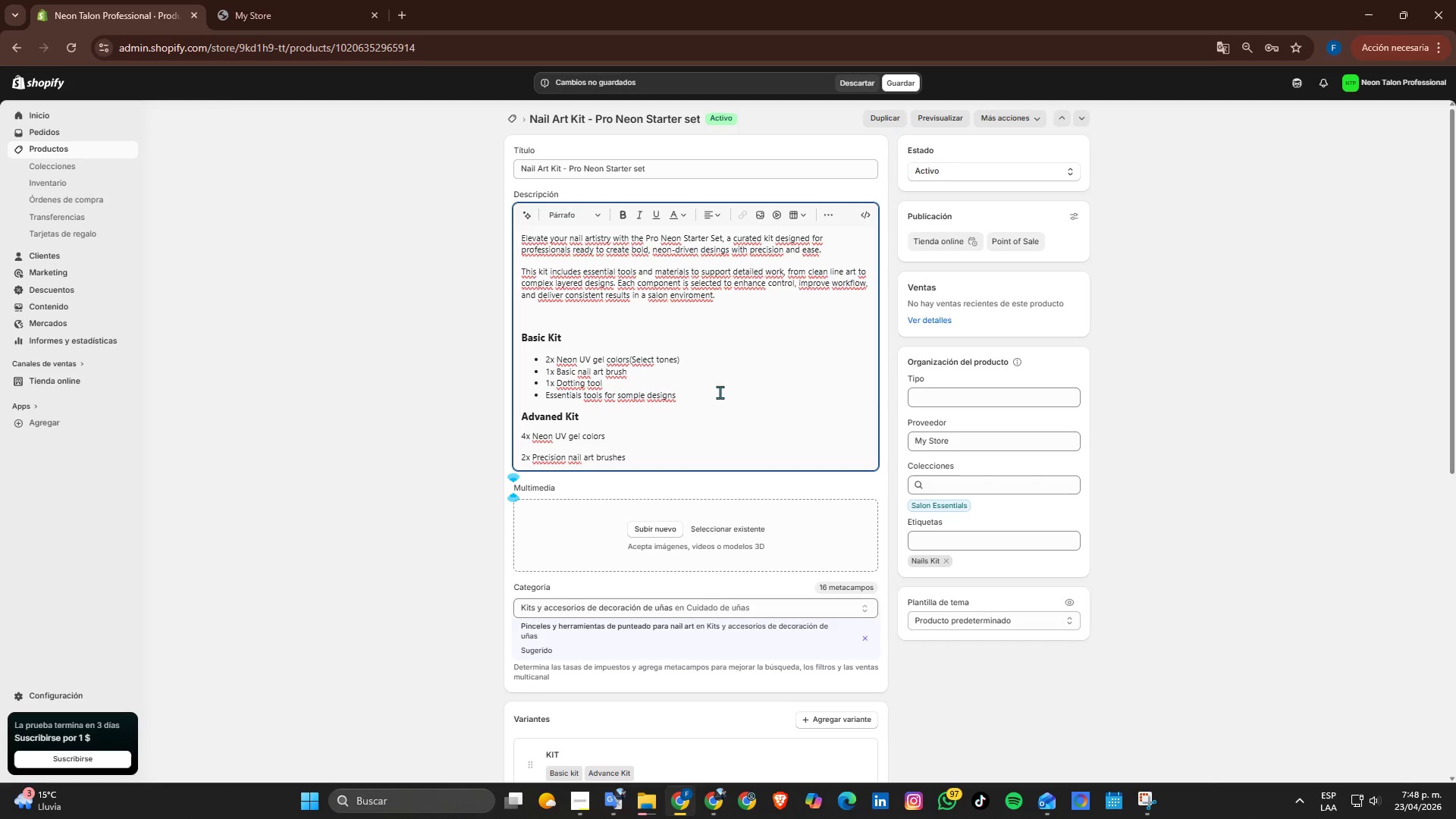 
 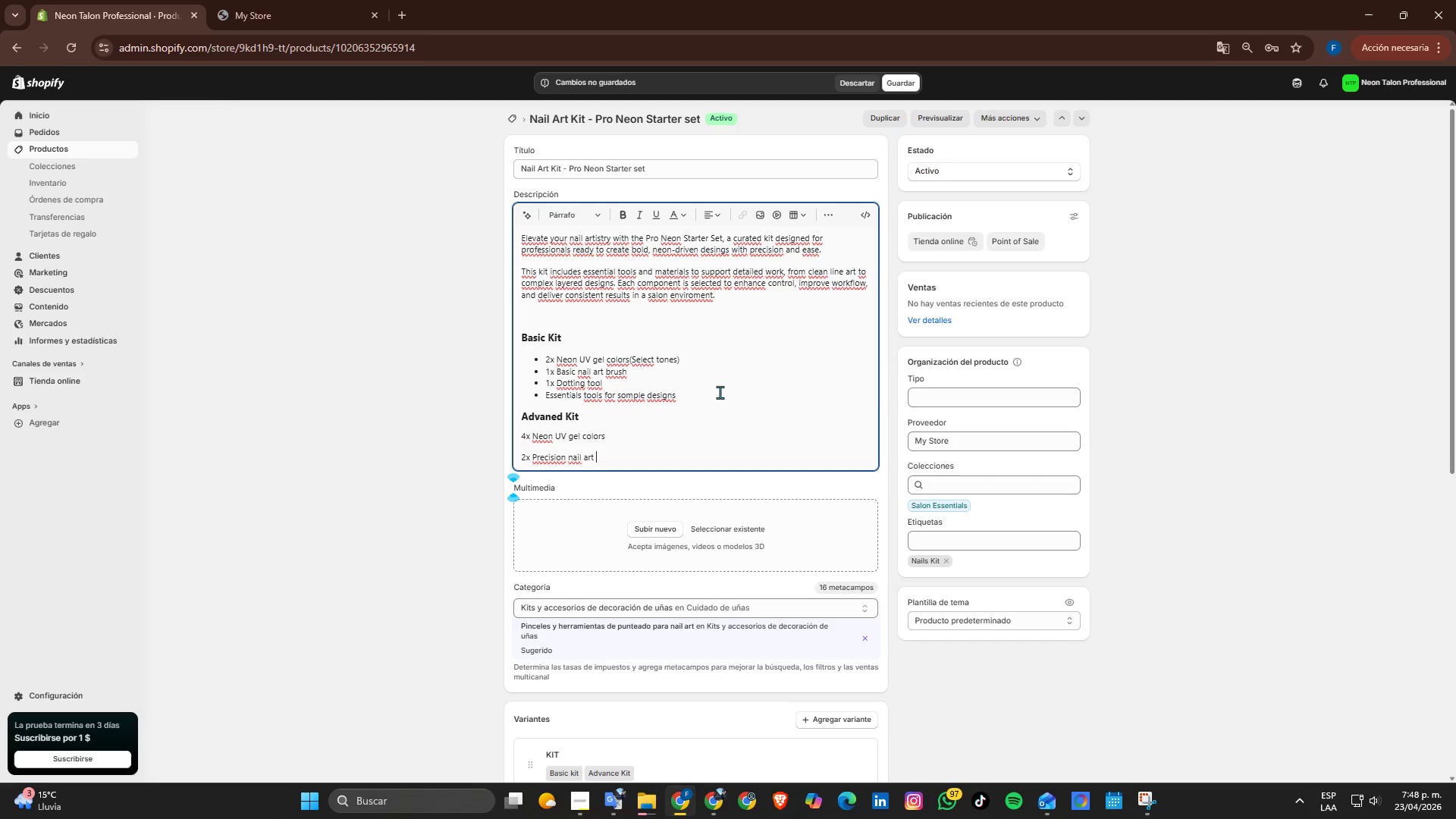 
hold_key(key=E, duration=0.31)
 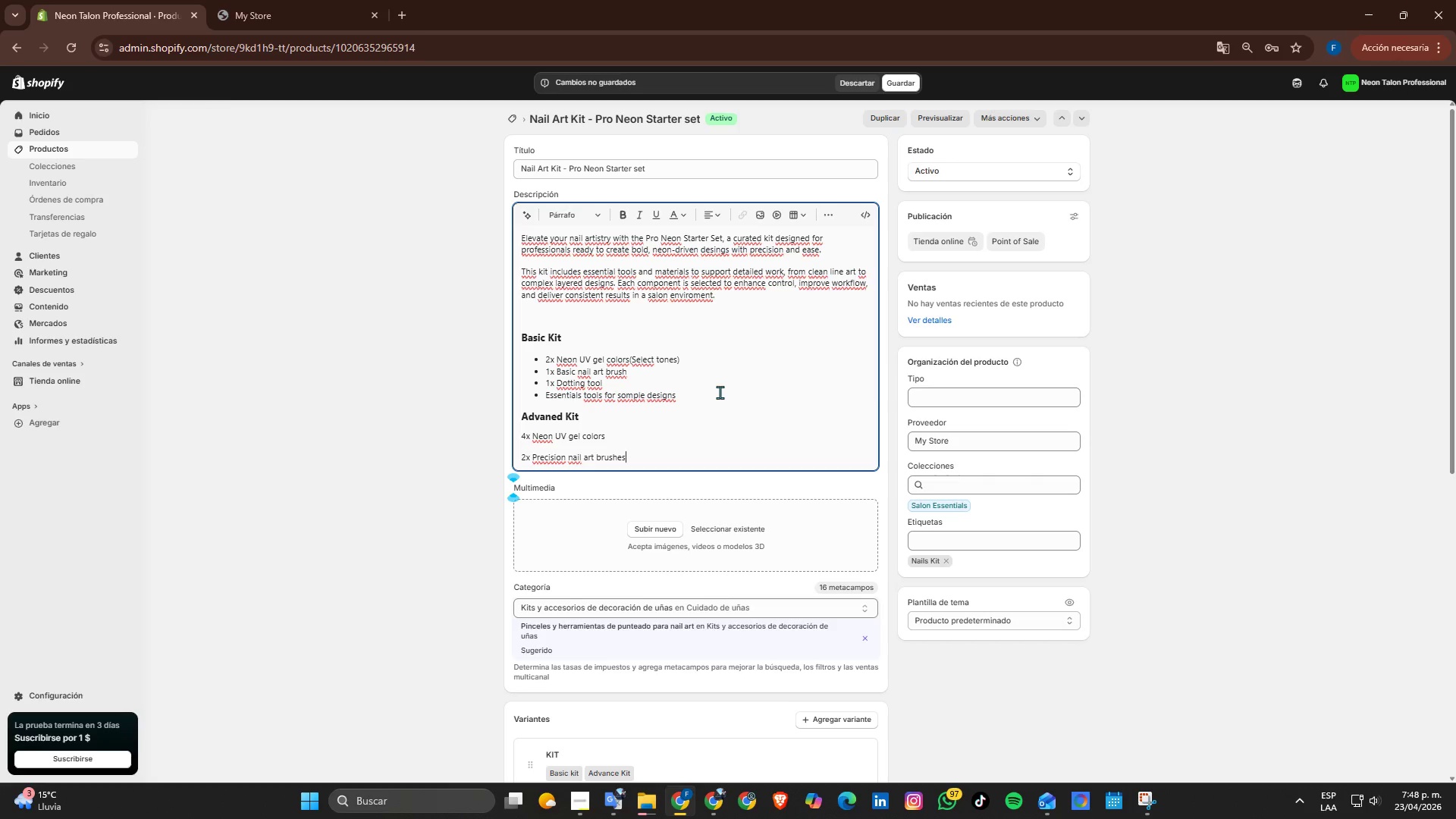 
key(Enter)
 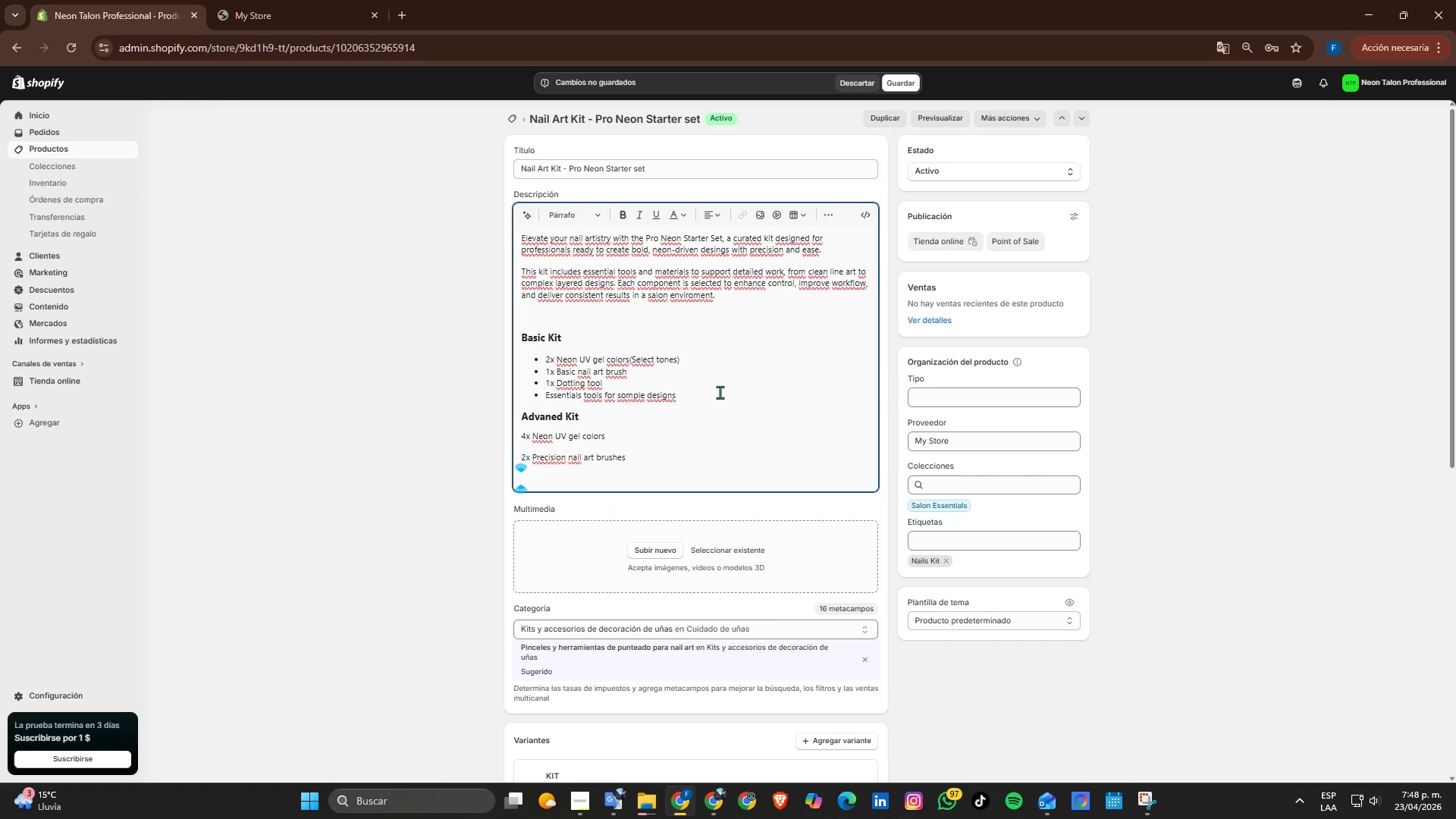 
type(1x Dotting tool set *Multiple Sices)
key(Backspace)
key(Backspace)
key(Backspace)
type(zes()
 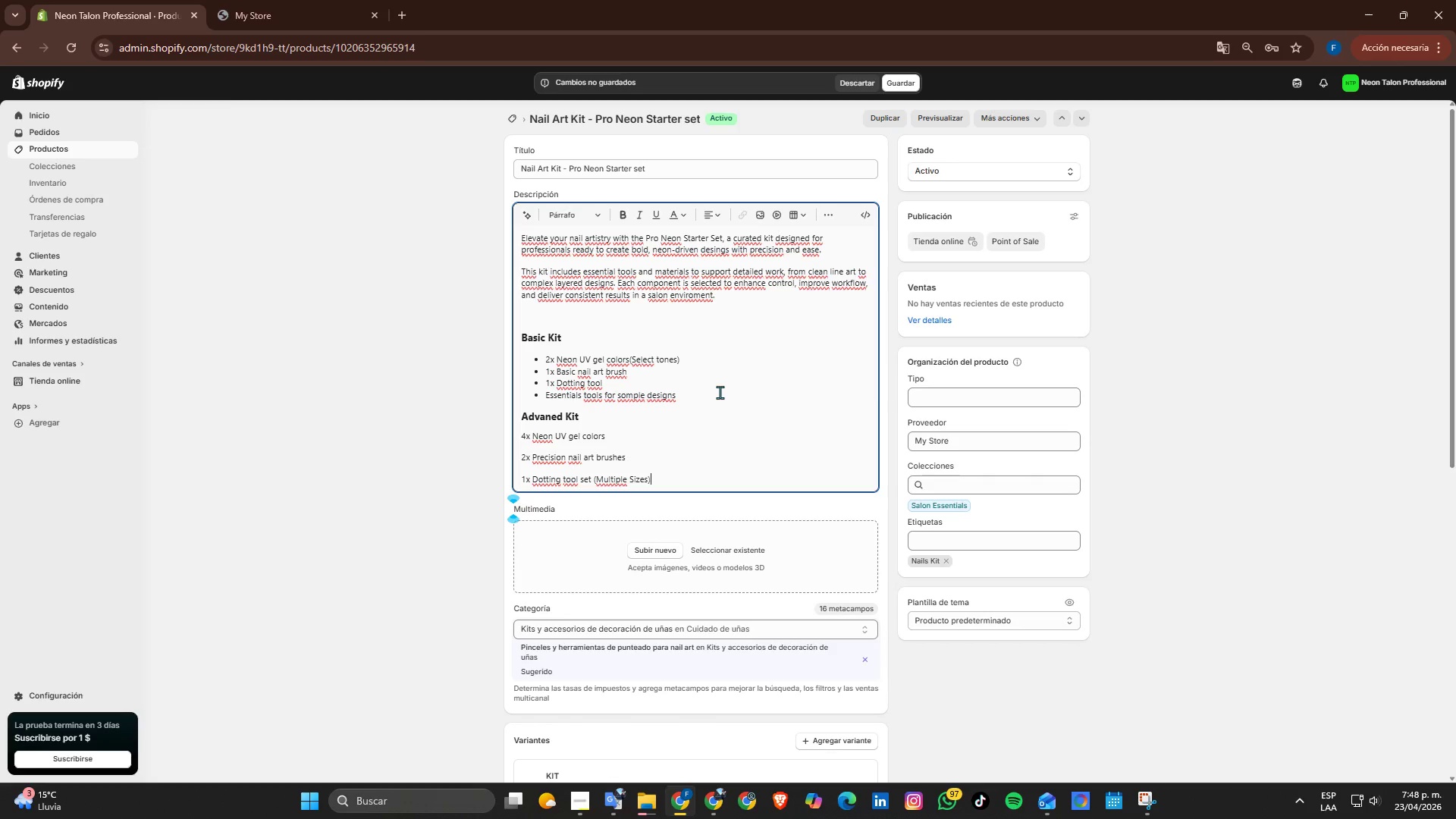 
key(Enter)
 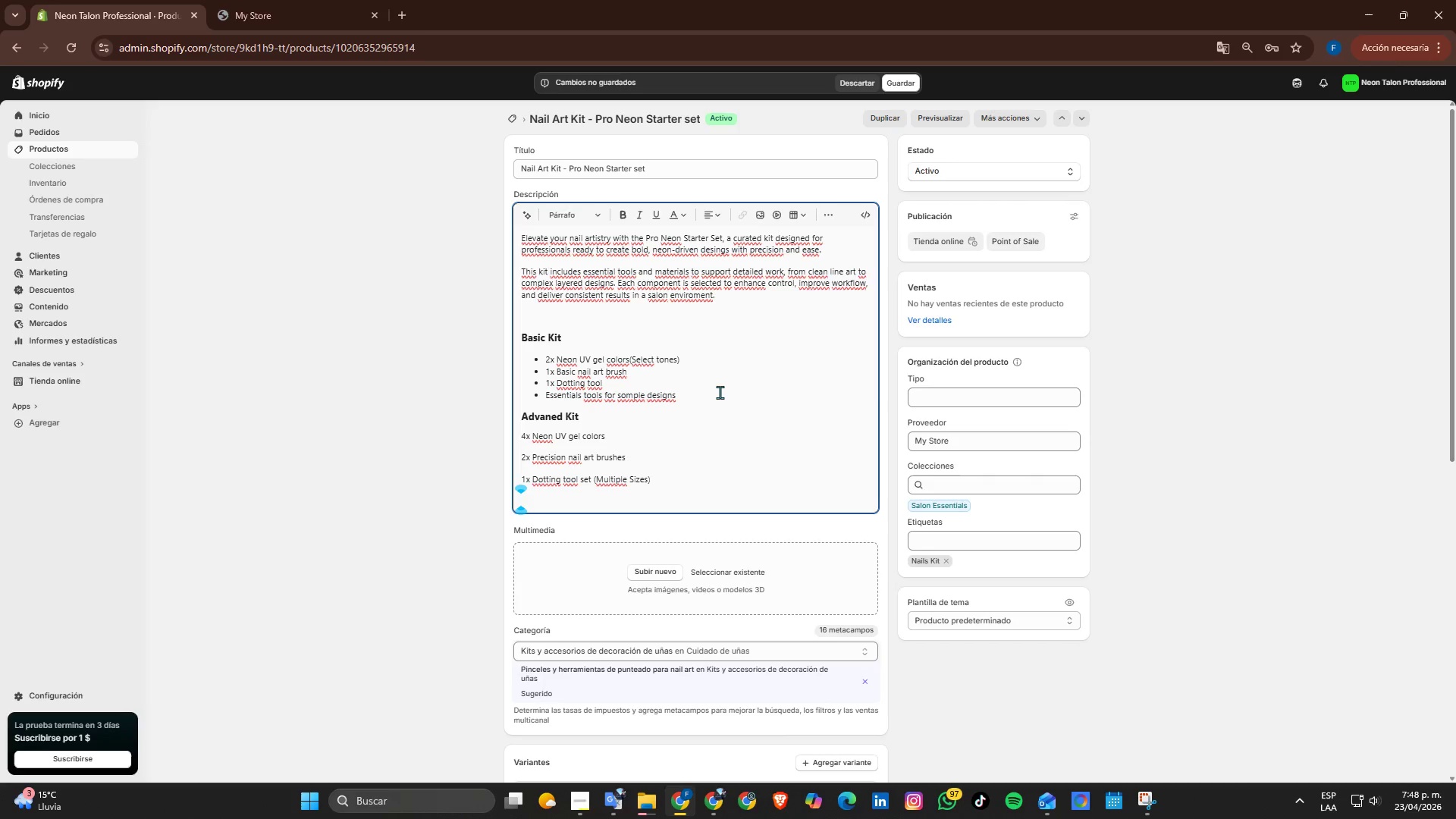 
type(Addiitonal tools fot d)
key(Backspace)
key(Backspace)
key(Backspace)
type(r dtailed ande)
key(Backspace)
type( leyered designd)
 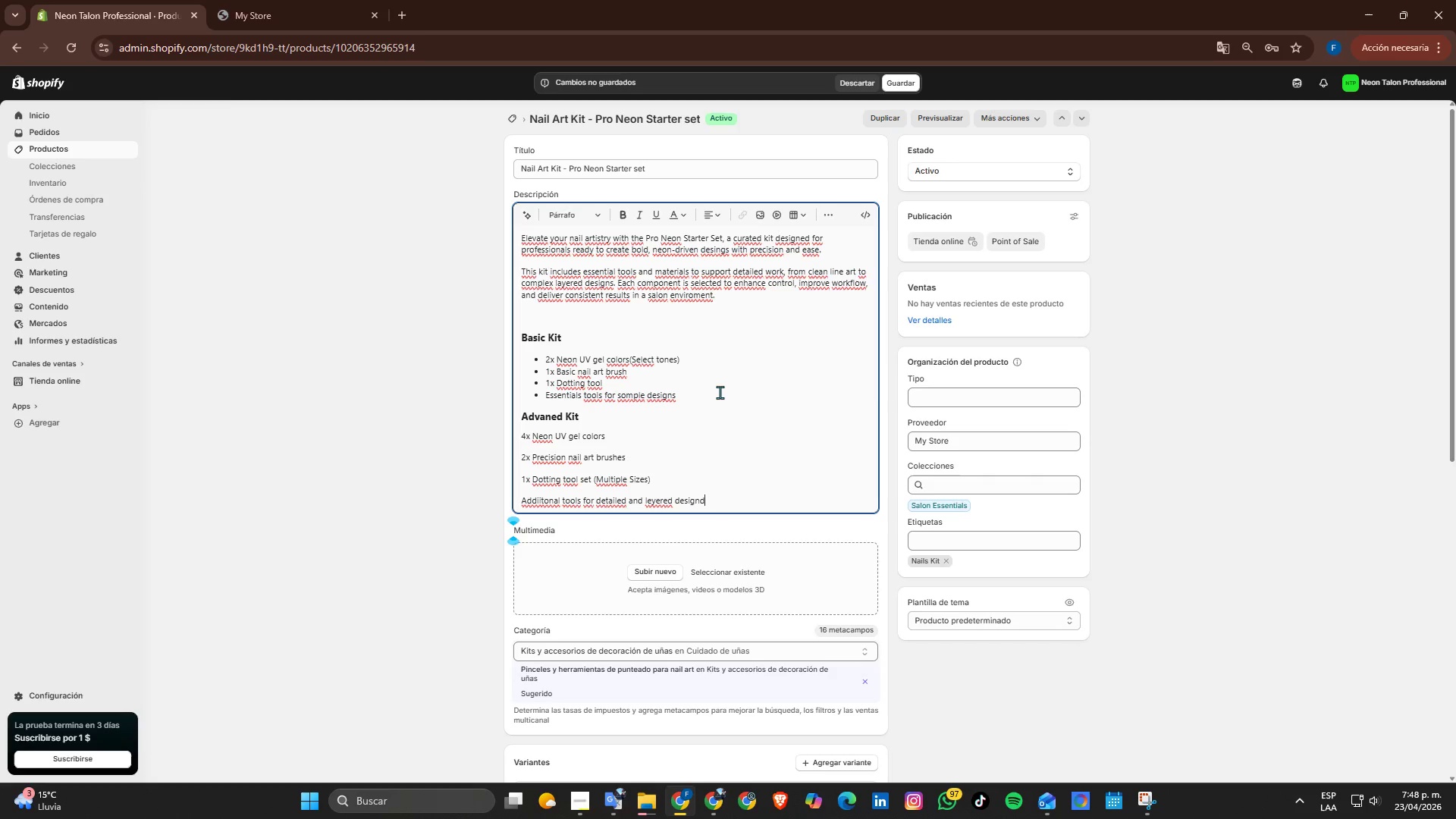 
wait(7.09)
 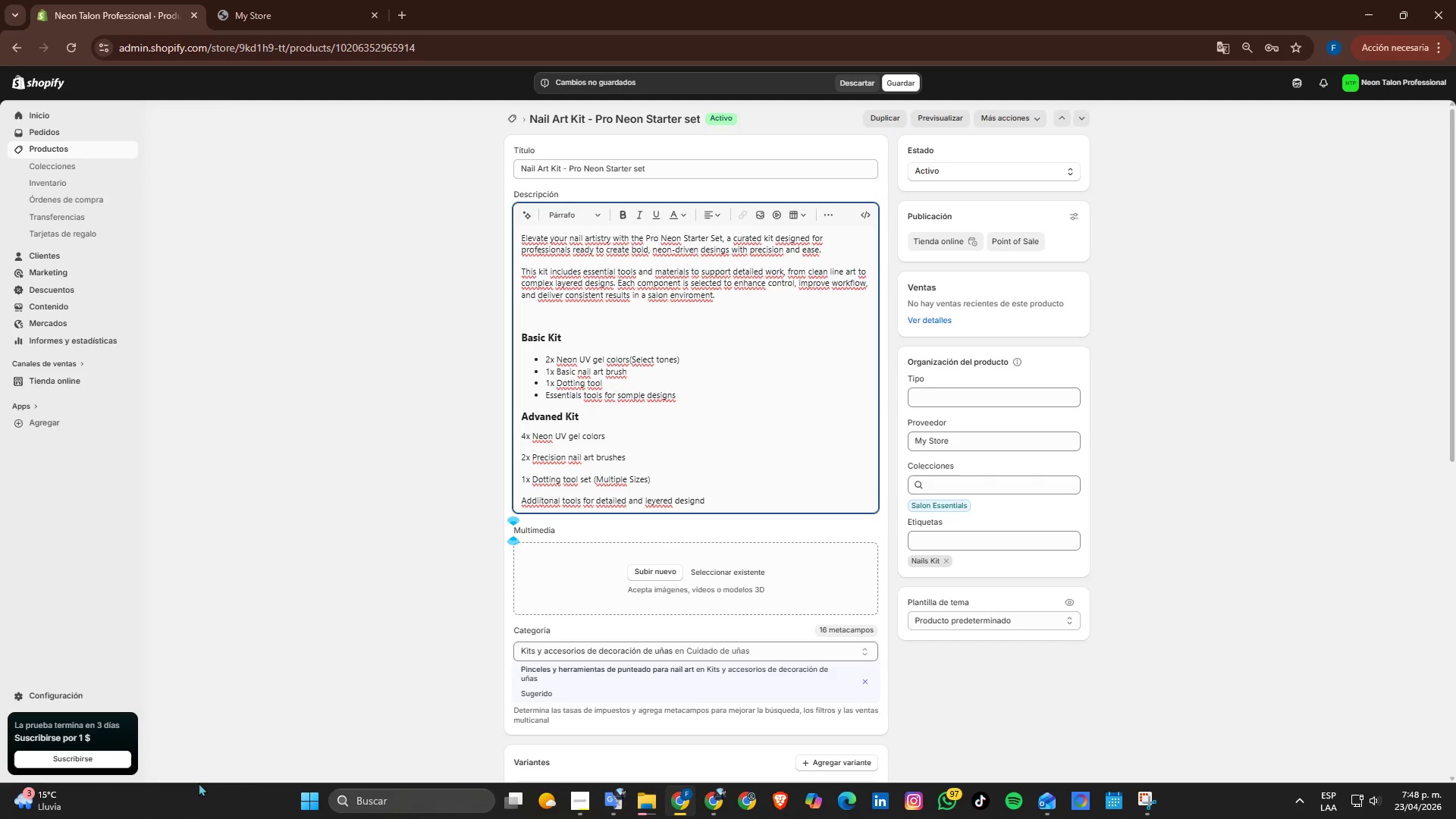 
key(Backspace)
 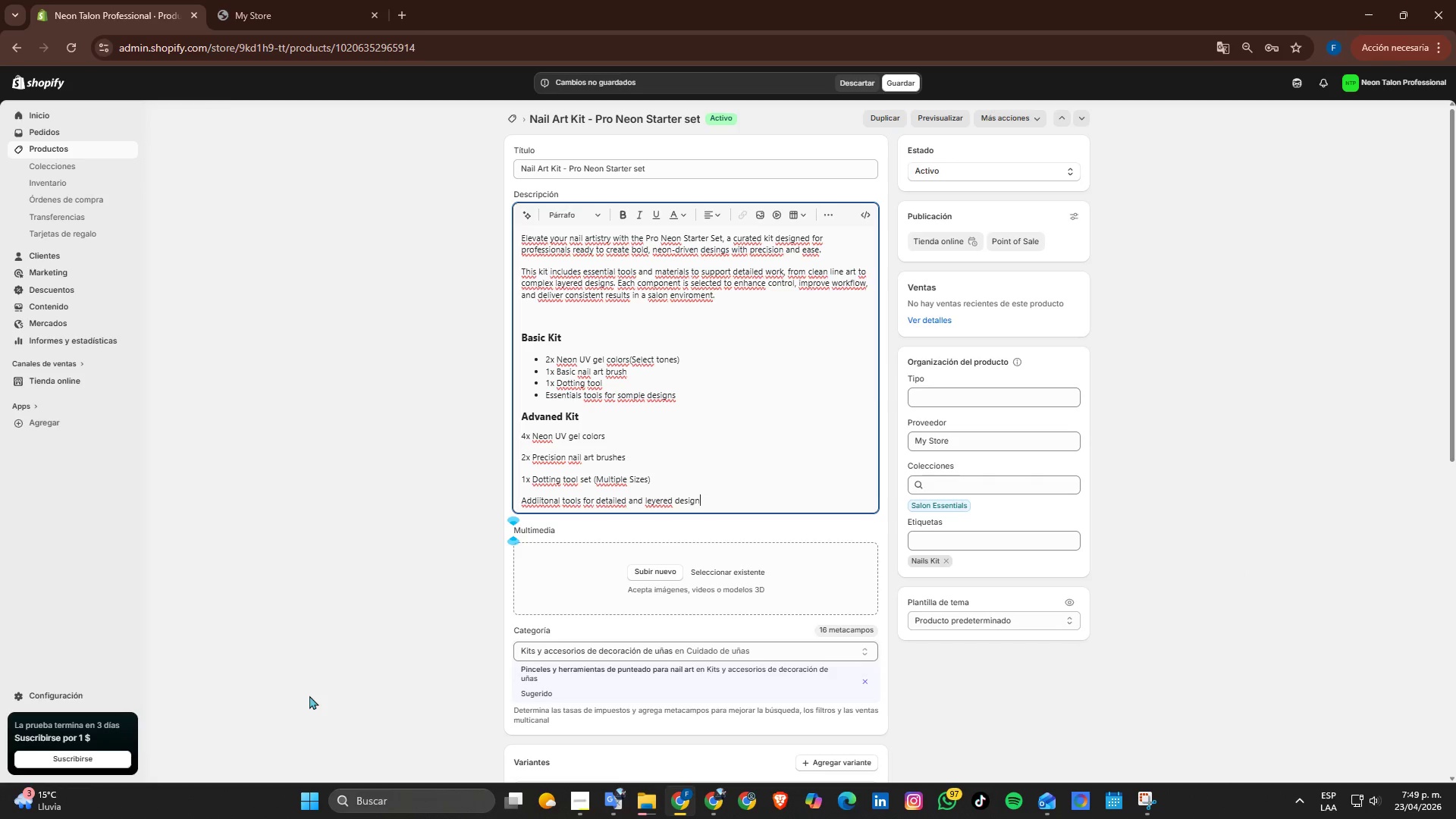 
key(S)
 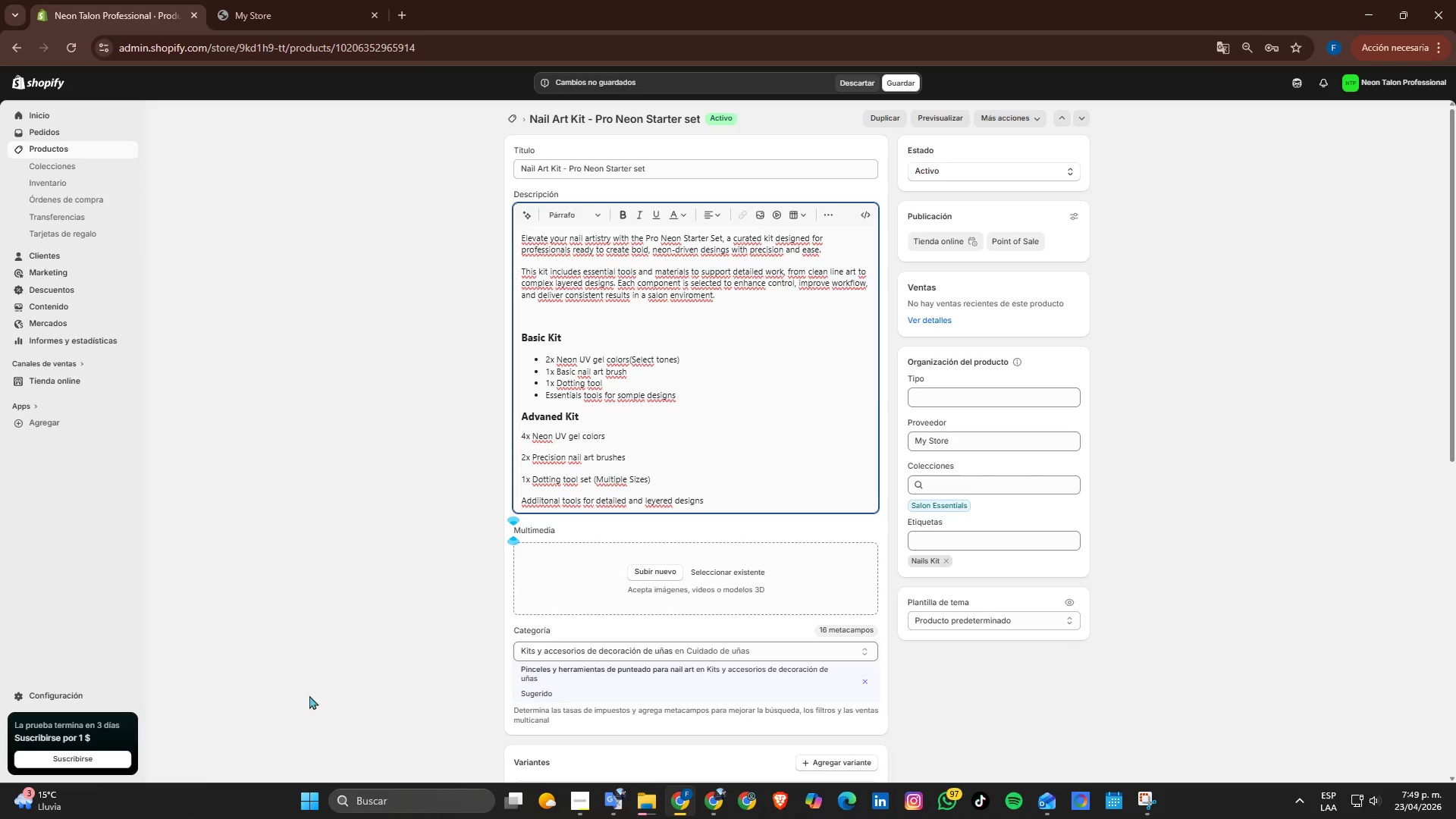 
mouse_move([959, 830])
 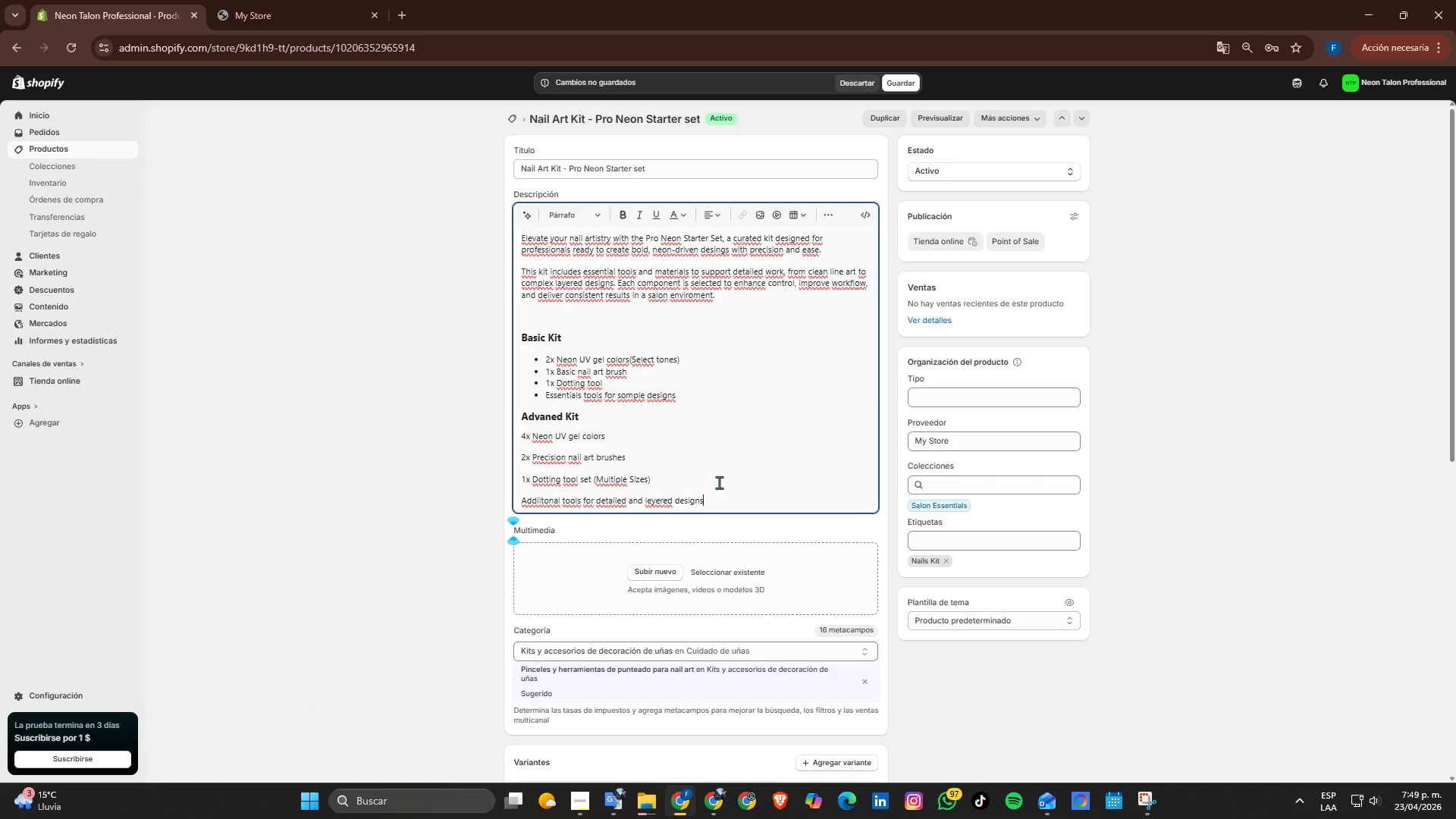 
left_click_drag(start_coordinate=[734, 503], to_coordinate=[488, 437])
 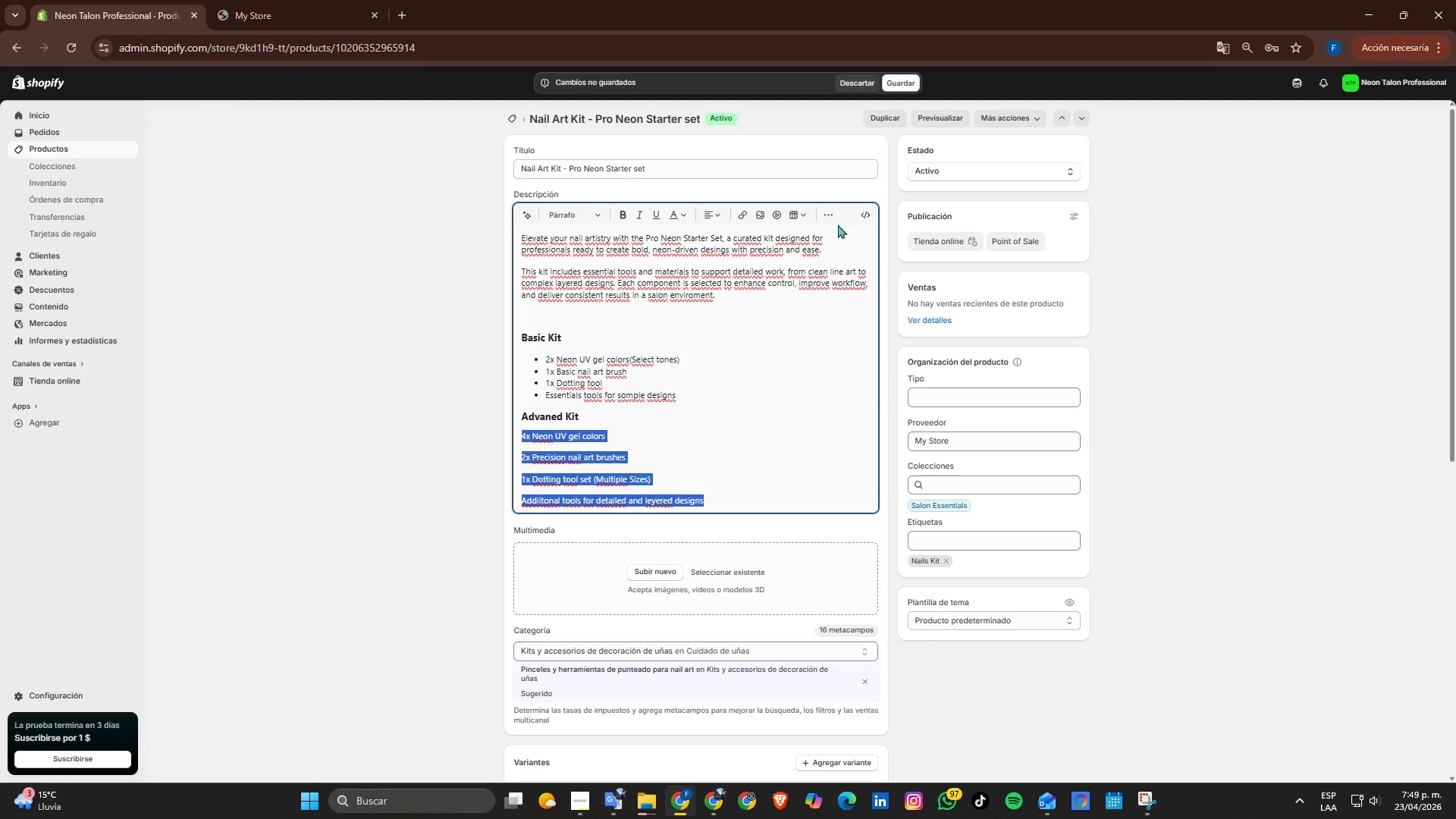 
left_click([836, 218])
 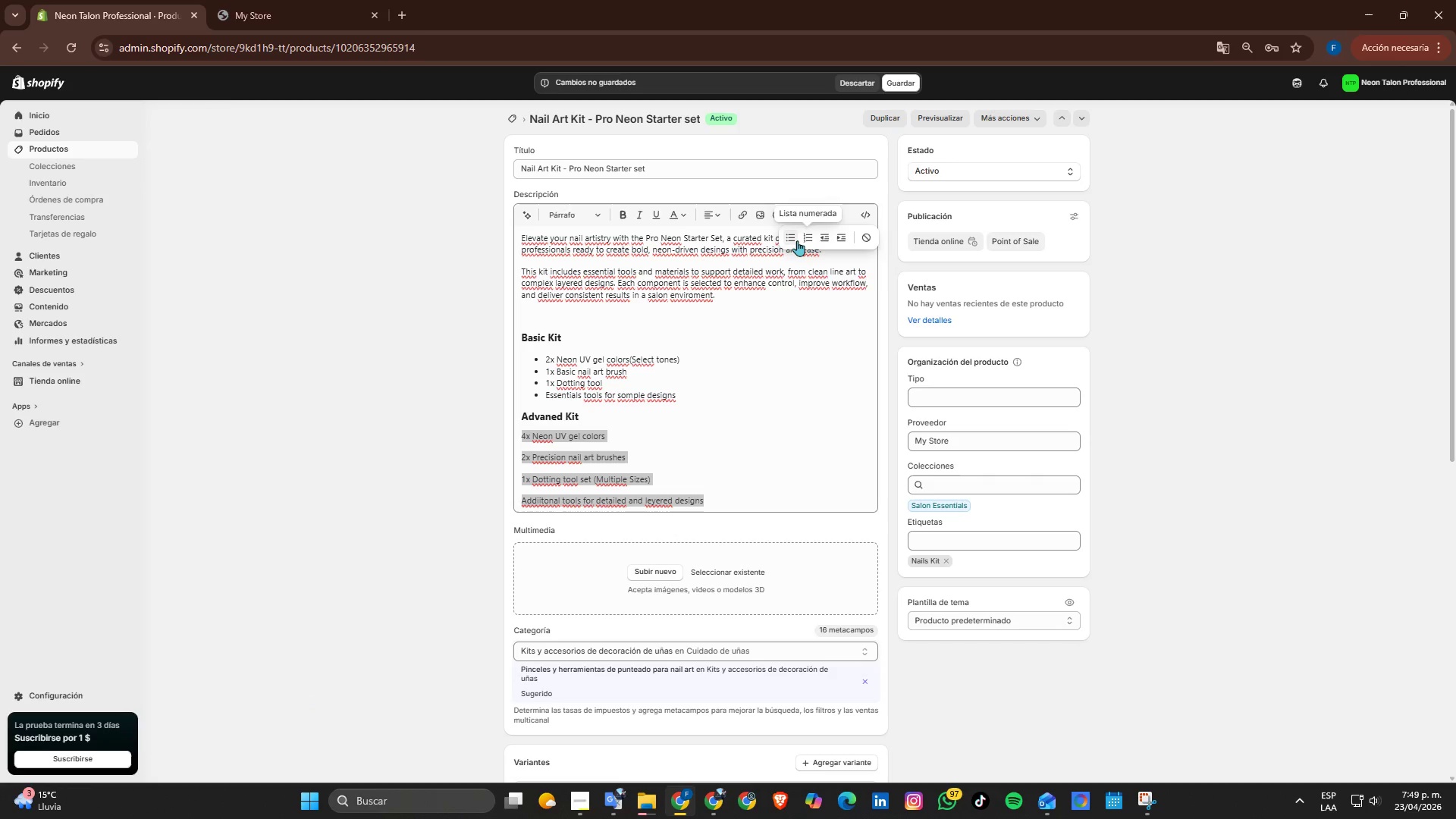 
left_click([792, 239])
 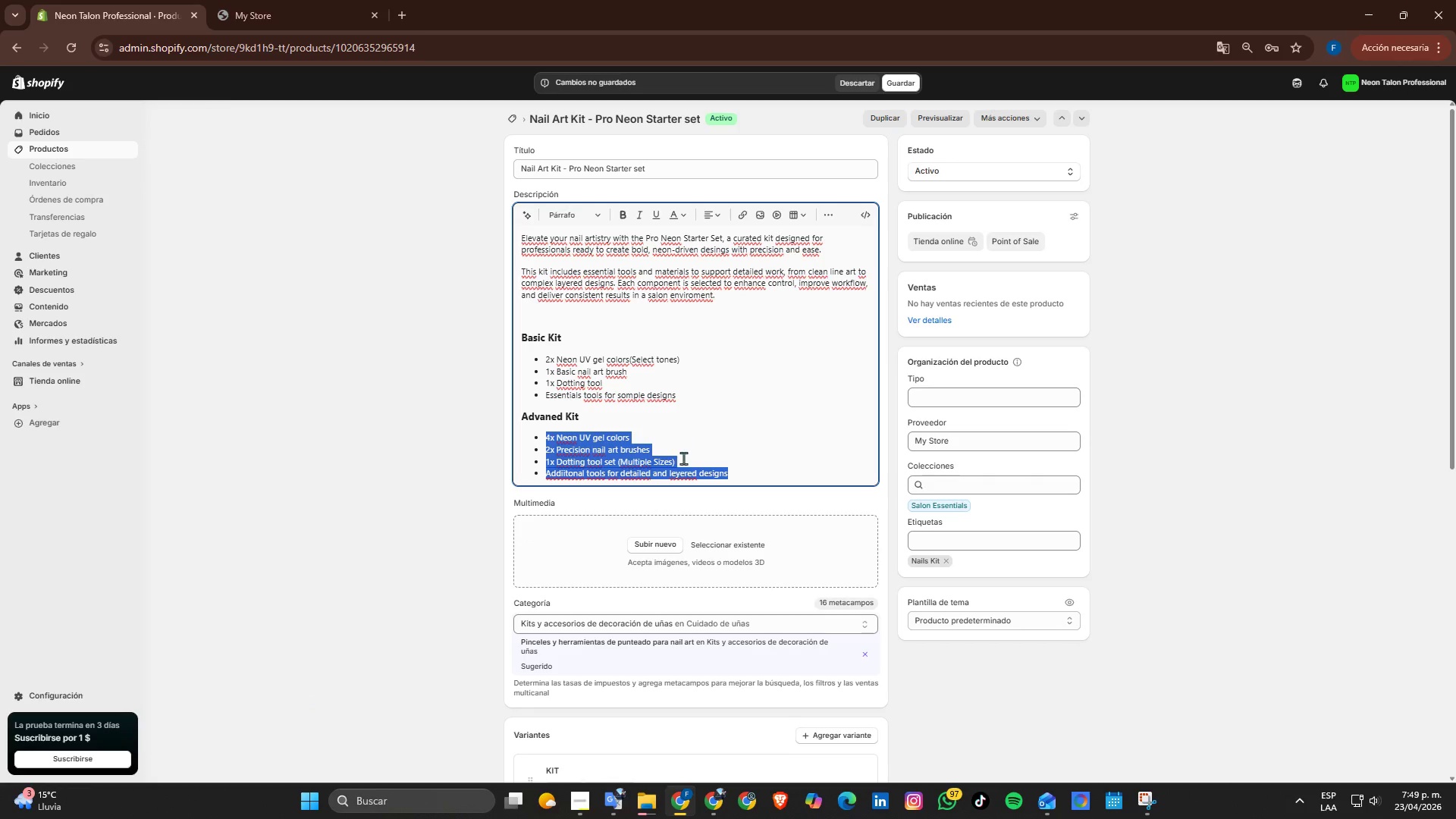 
left_click([682, 463])
 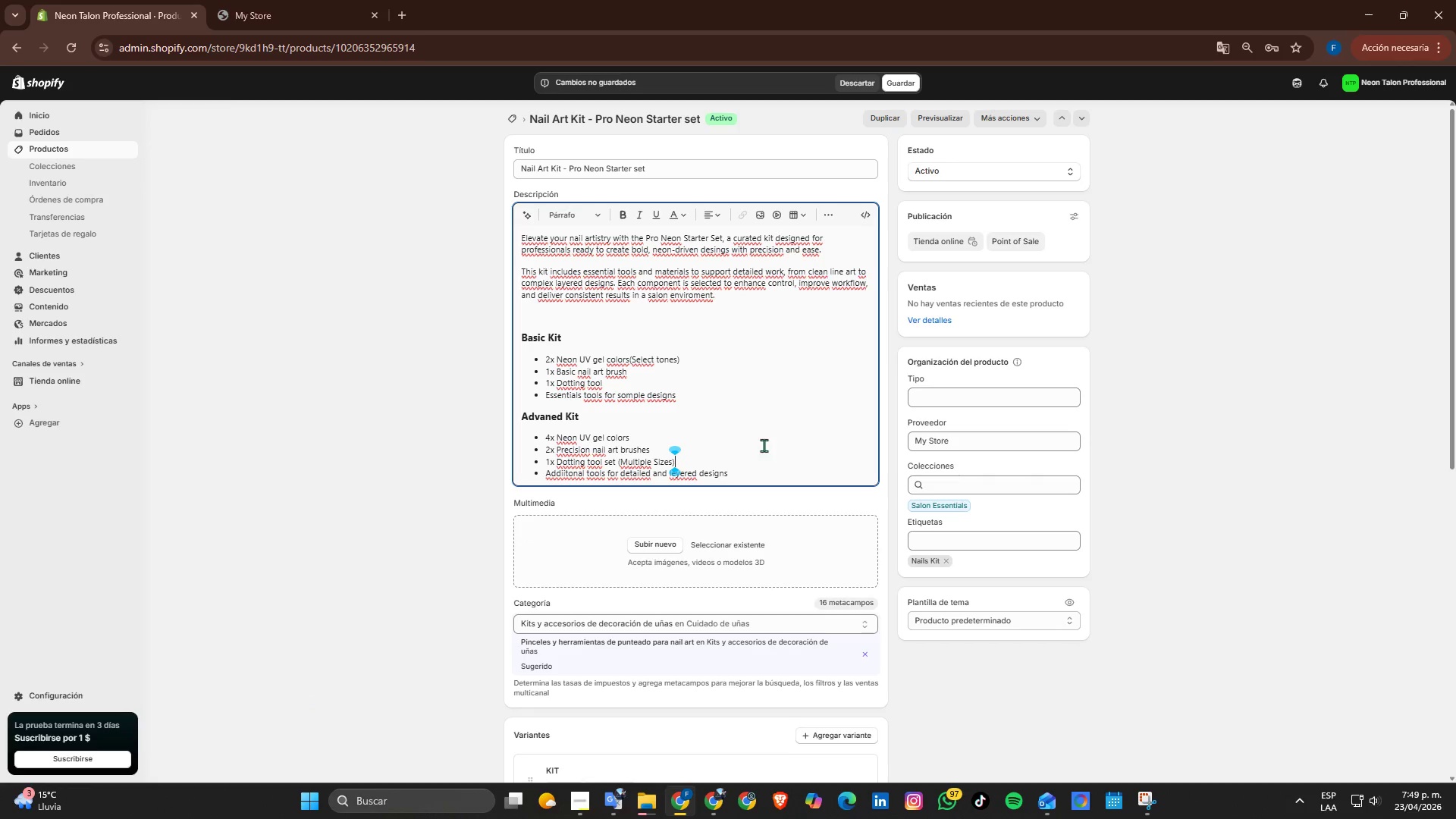 
scroll: coordinate [764, 445], scroll_direction: up, amount: 1.0
 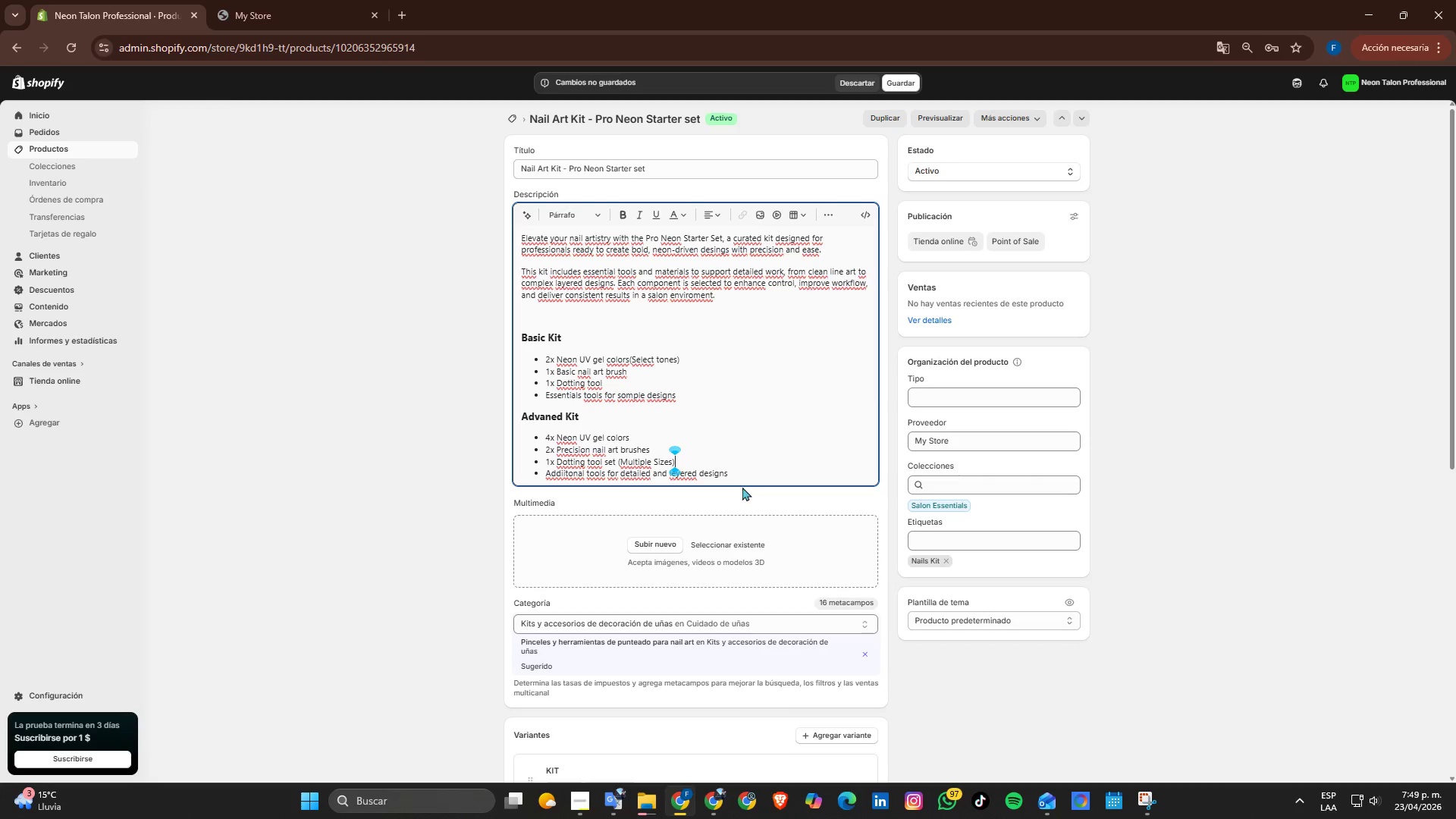 
wait(6.17)
 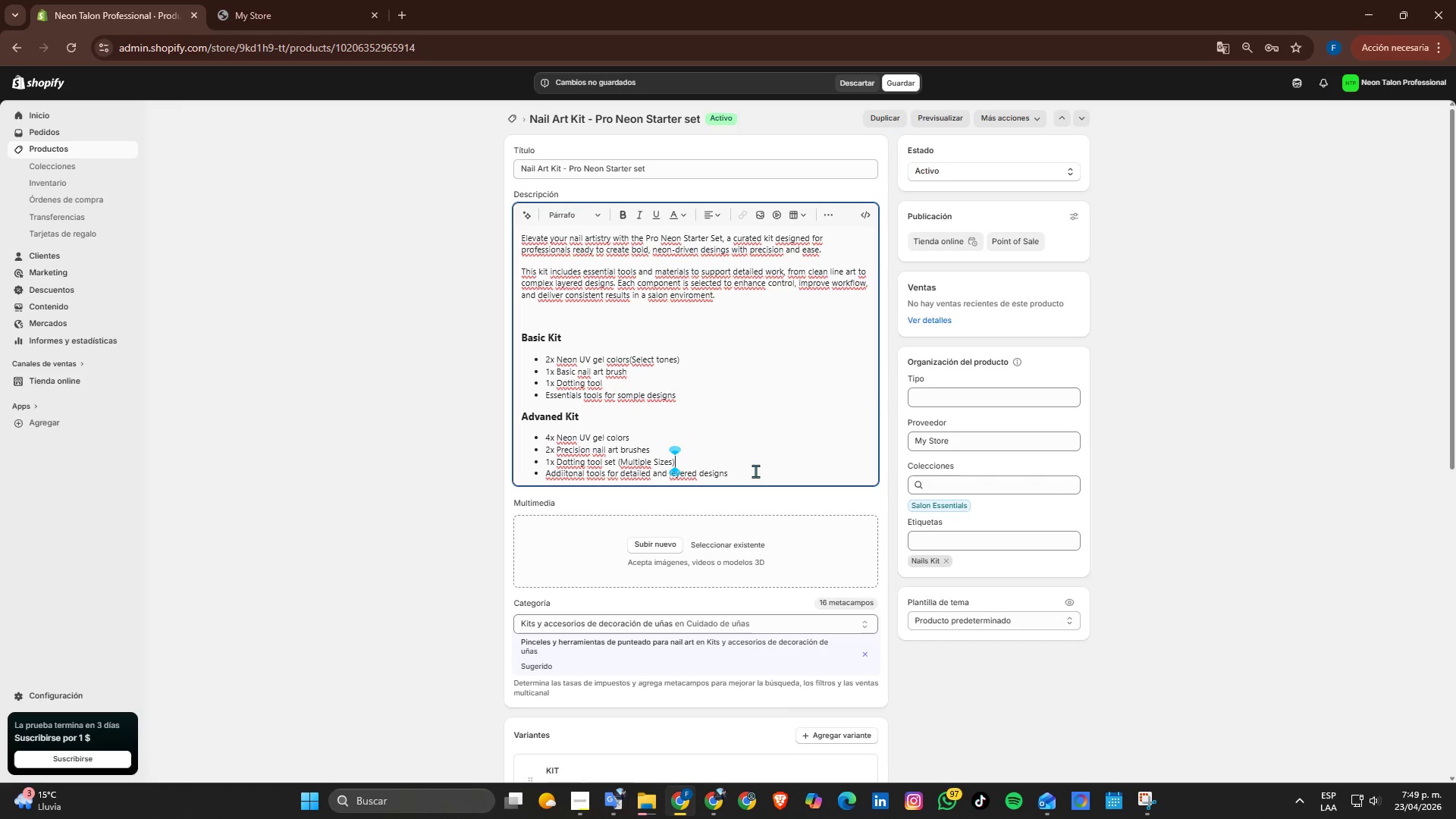 
left_click_drag(start_coordinate=[687, 362], to_coordinate=[636, 349])
 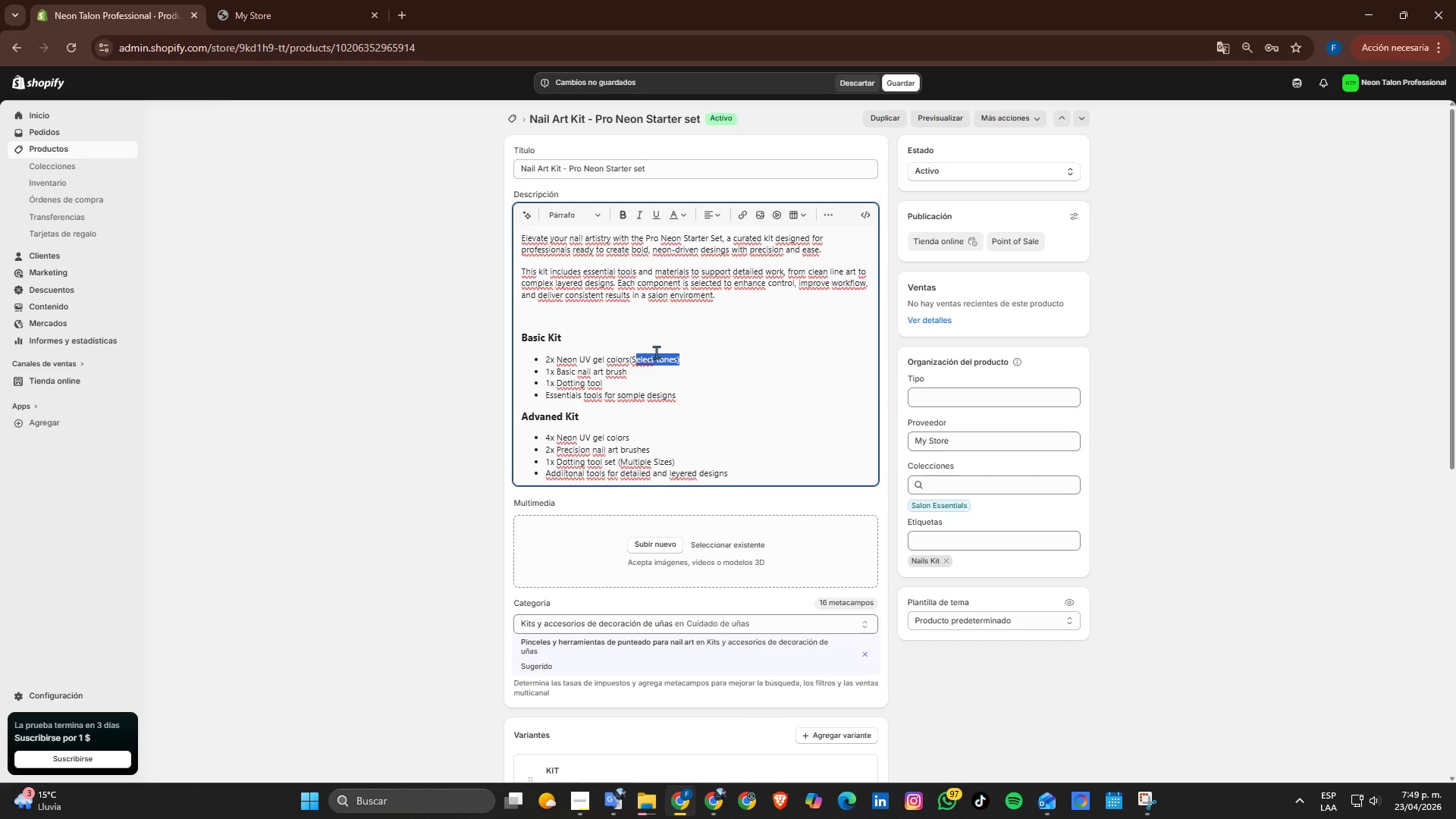 
key(Backspace)
 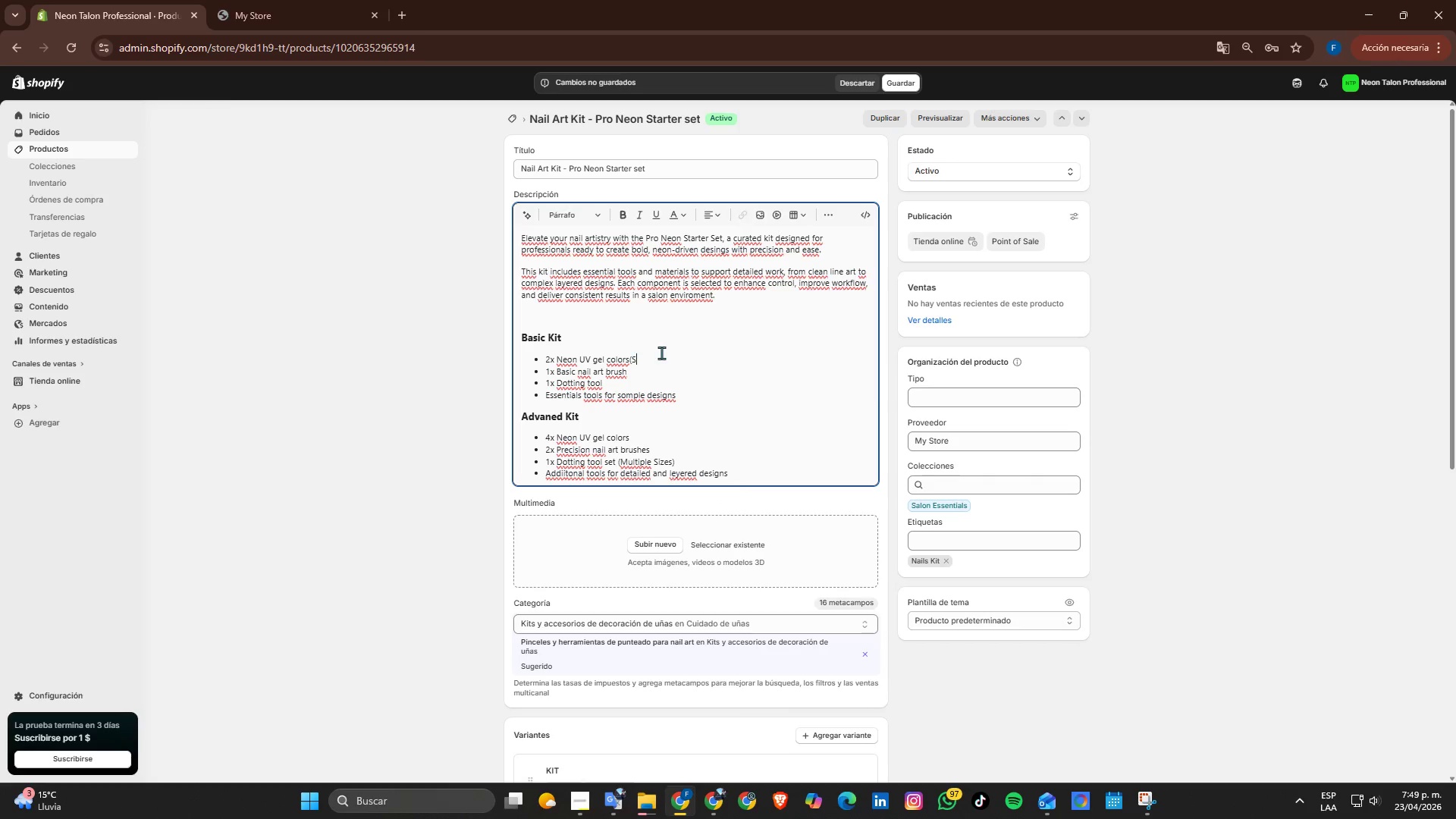 
key(Backspace)
 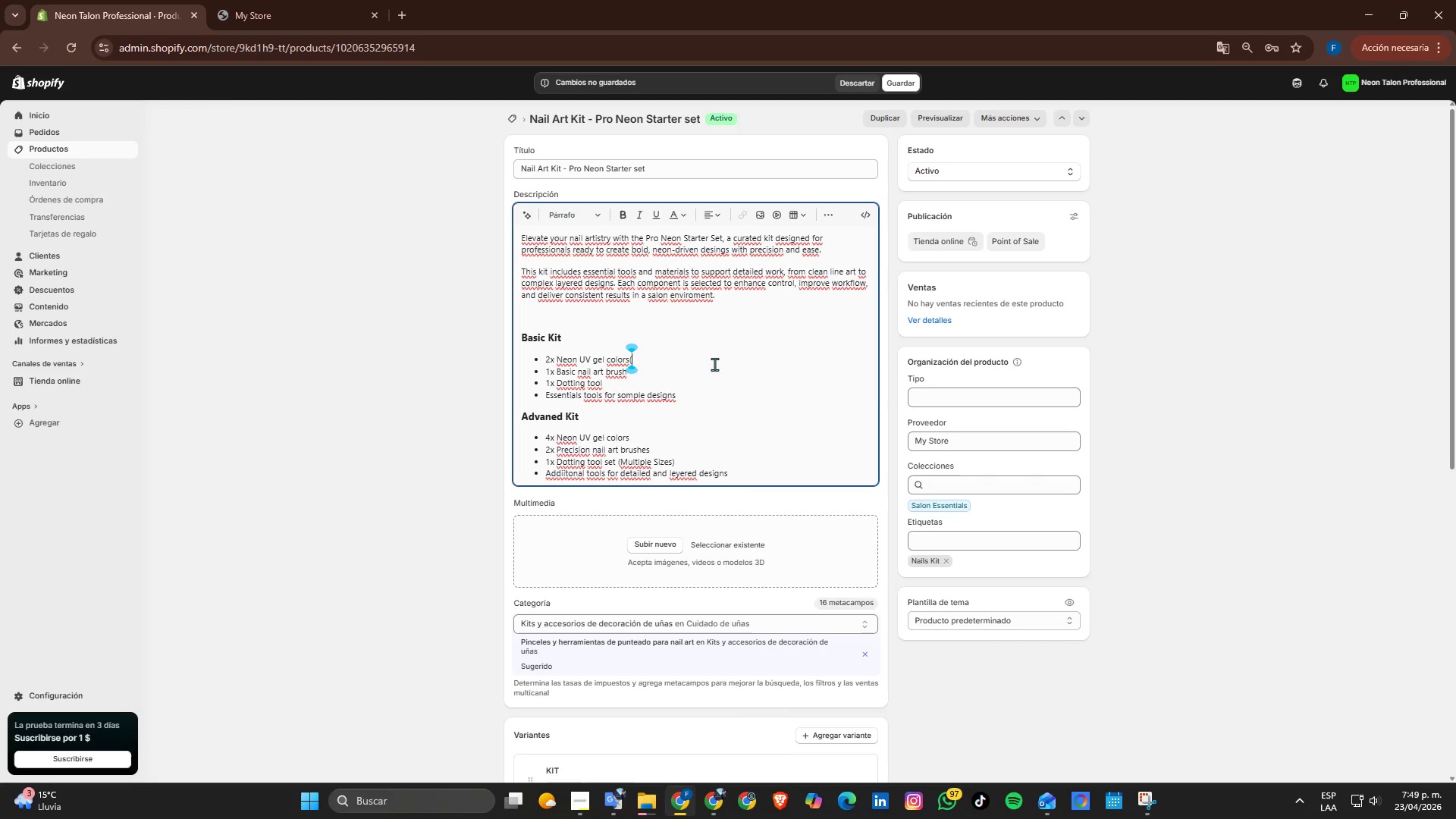 
key(Backspace)
 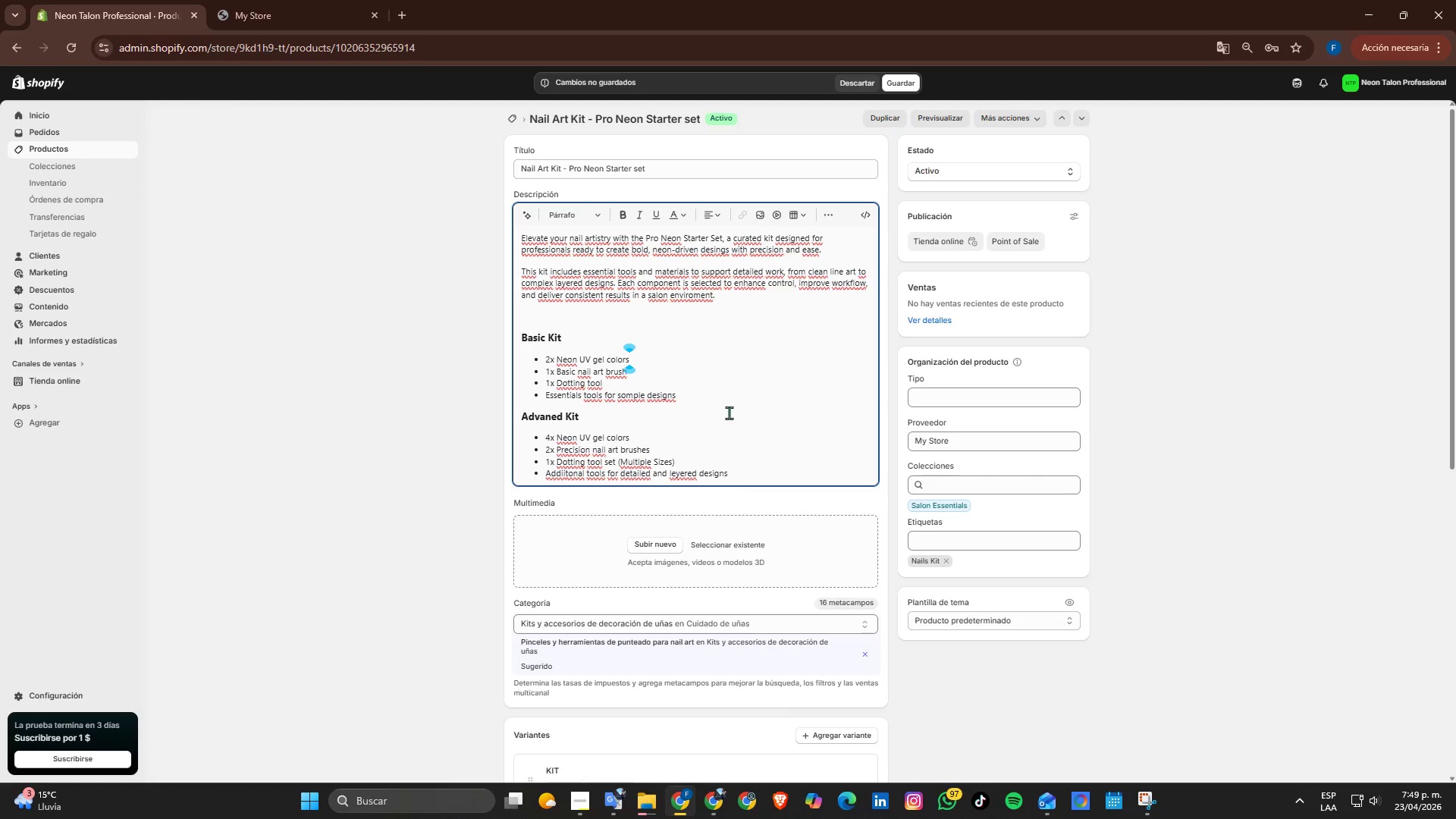 
left_click([735, 429])
 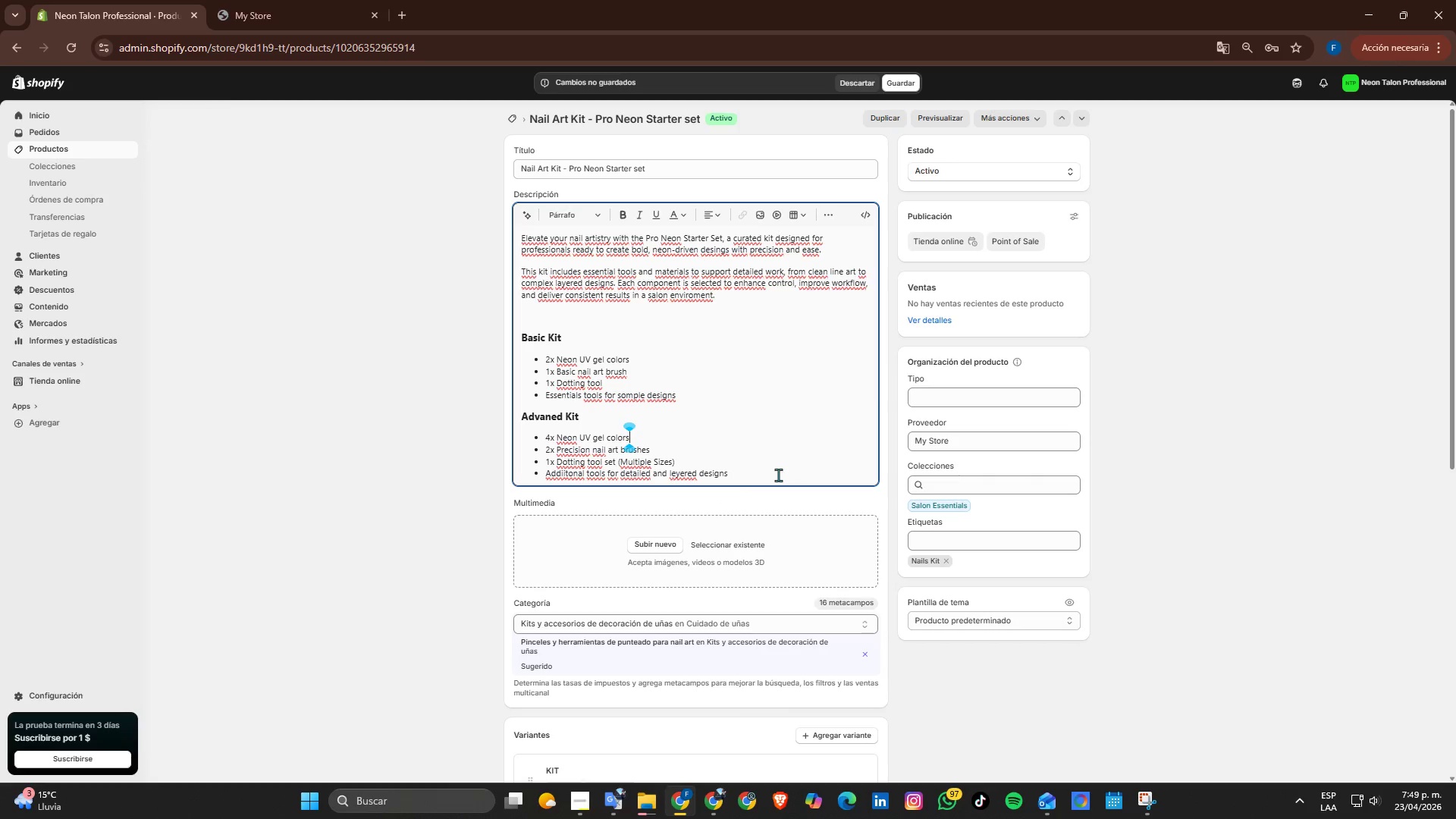 
scroll: coordinate [778, 472], scroll_direction: down, amount: 1.0
 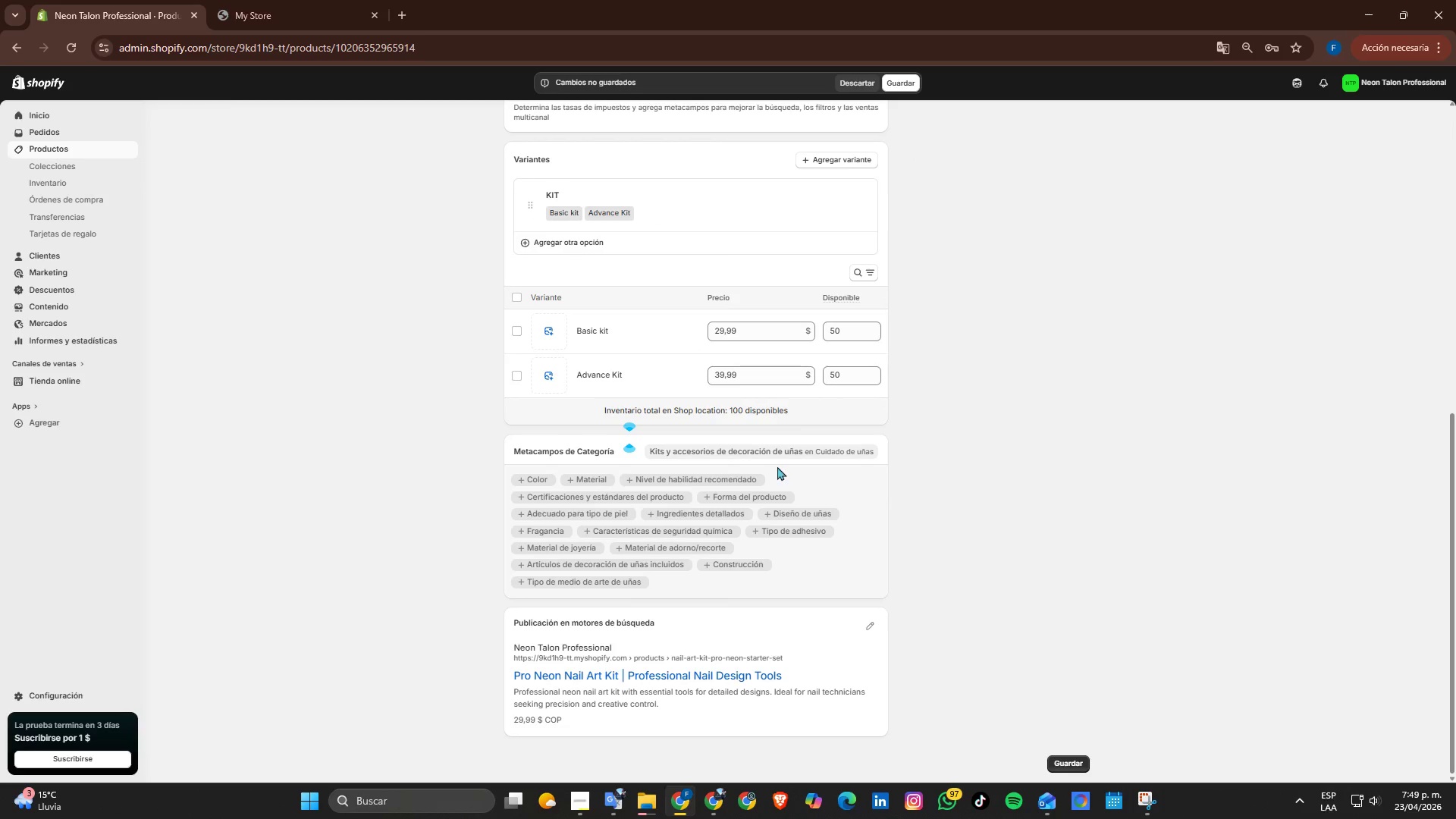 
scroll: coordinate [794, 450], scroll_direction: up, amount: 4.0
 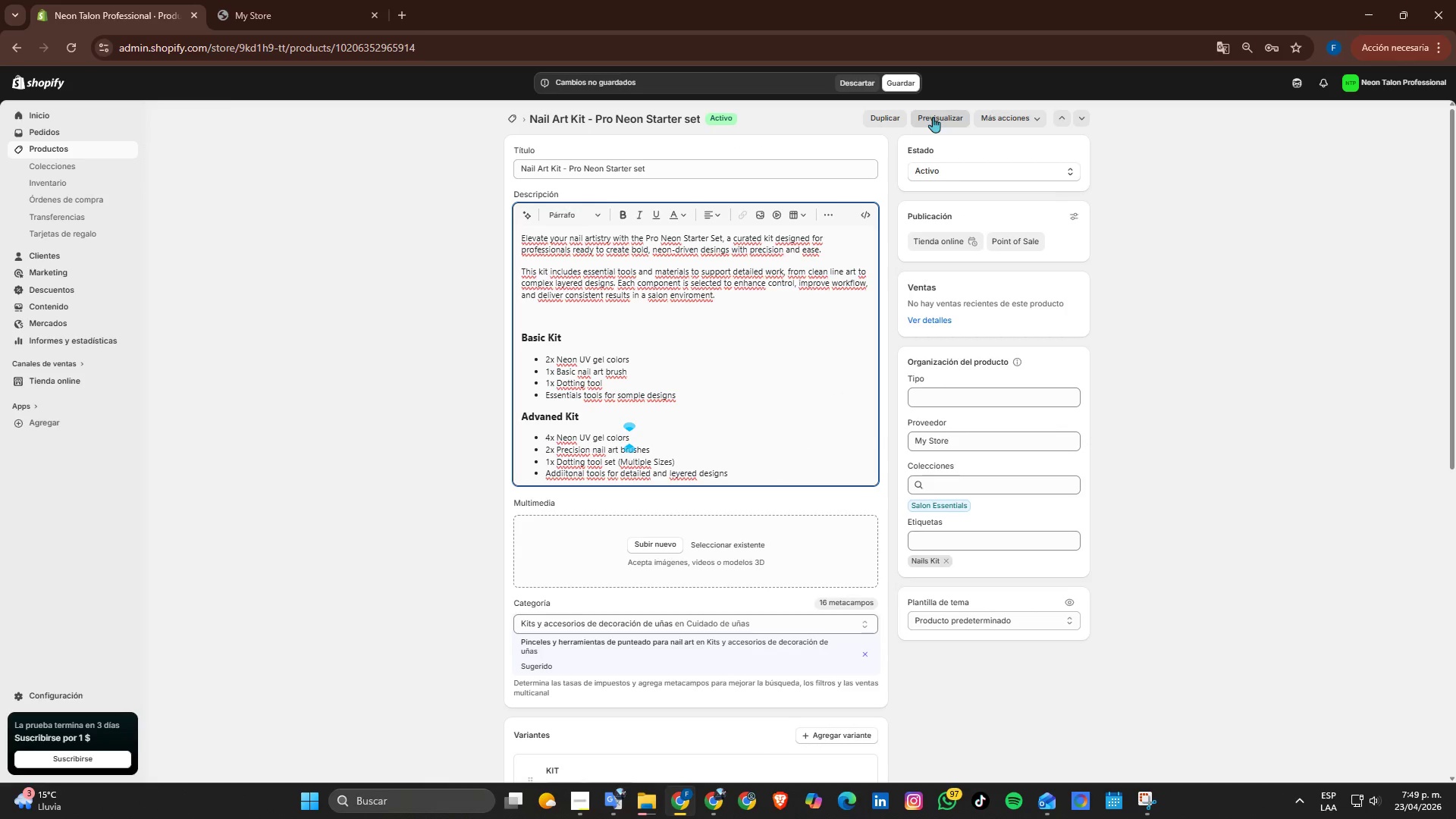 
wait(7.54)
 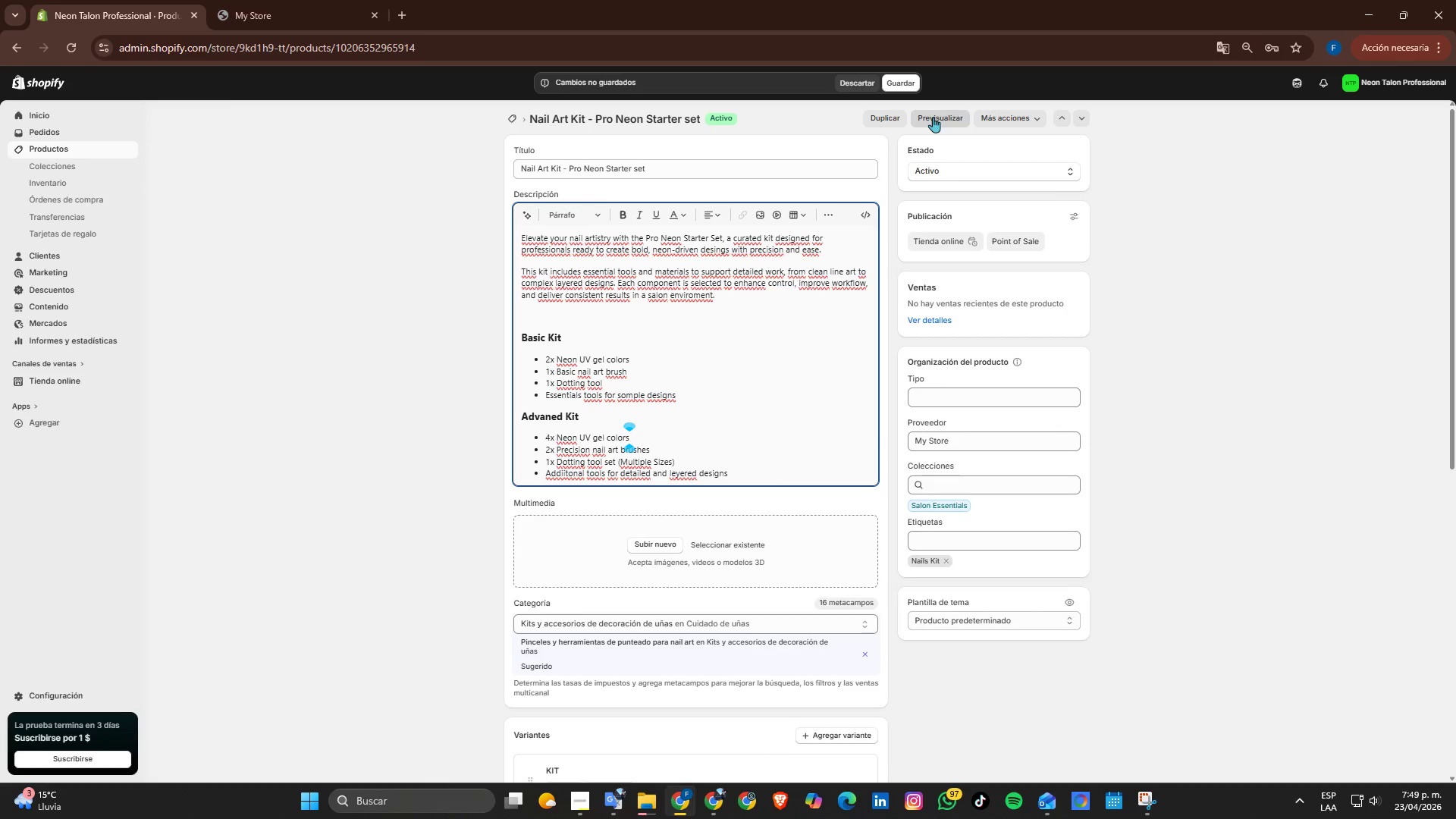 
left_click([896, 80])
 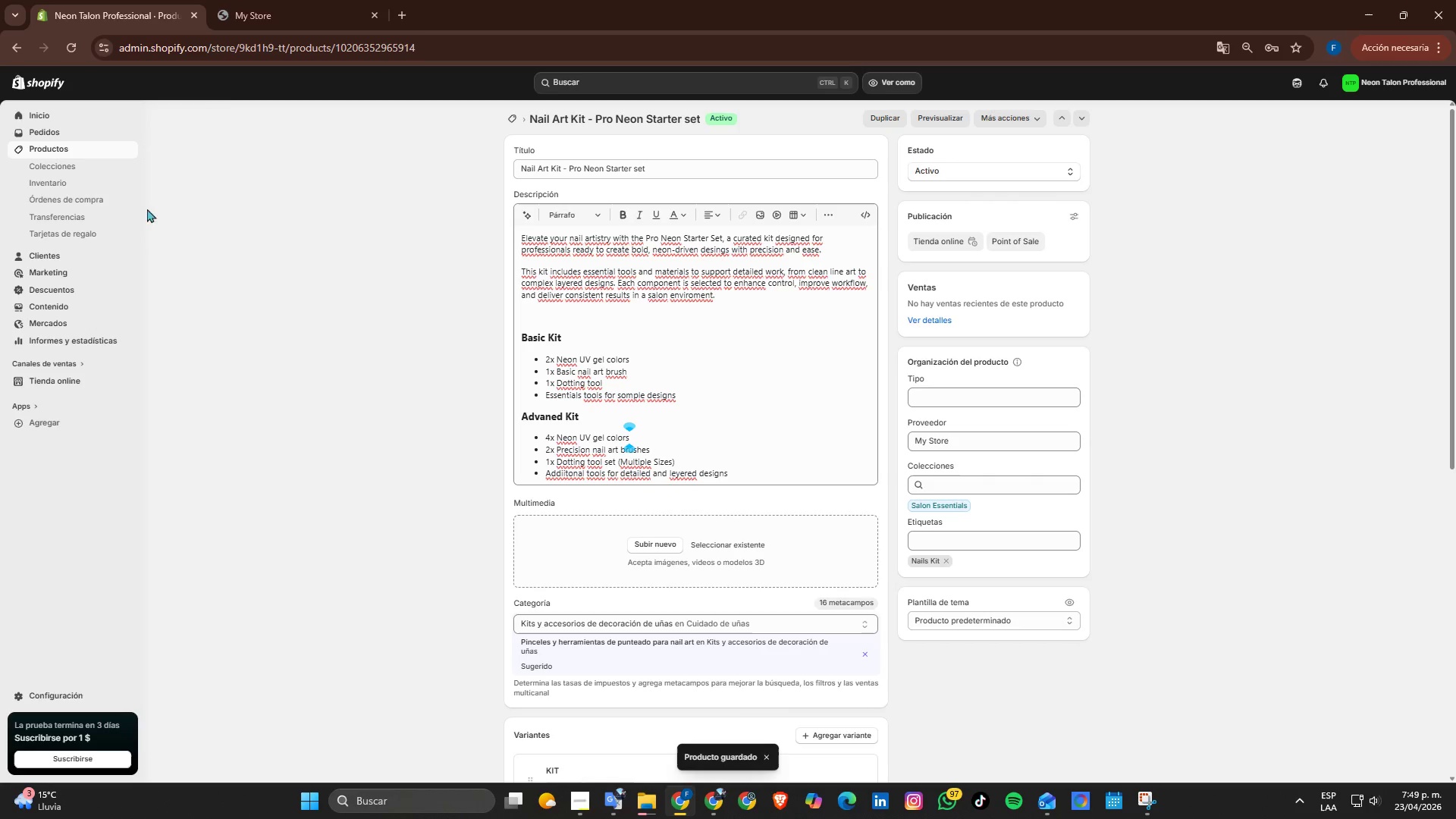 
wait(8.52)
 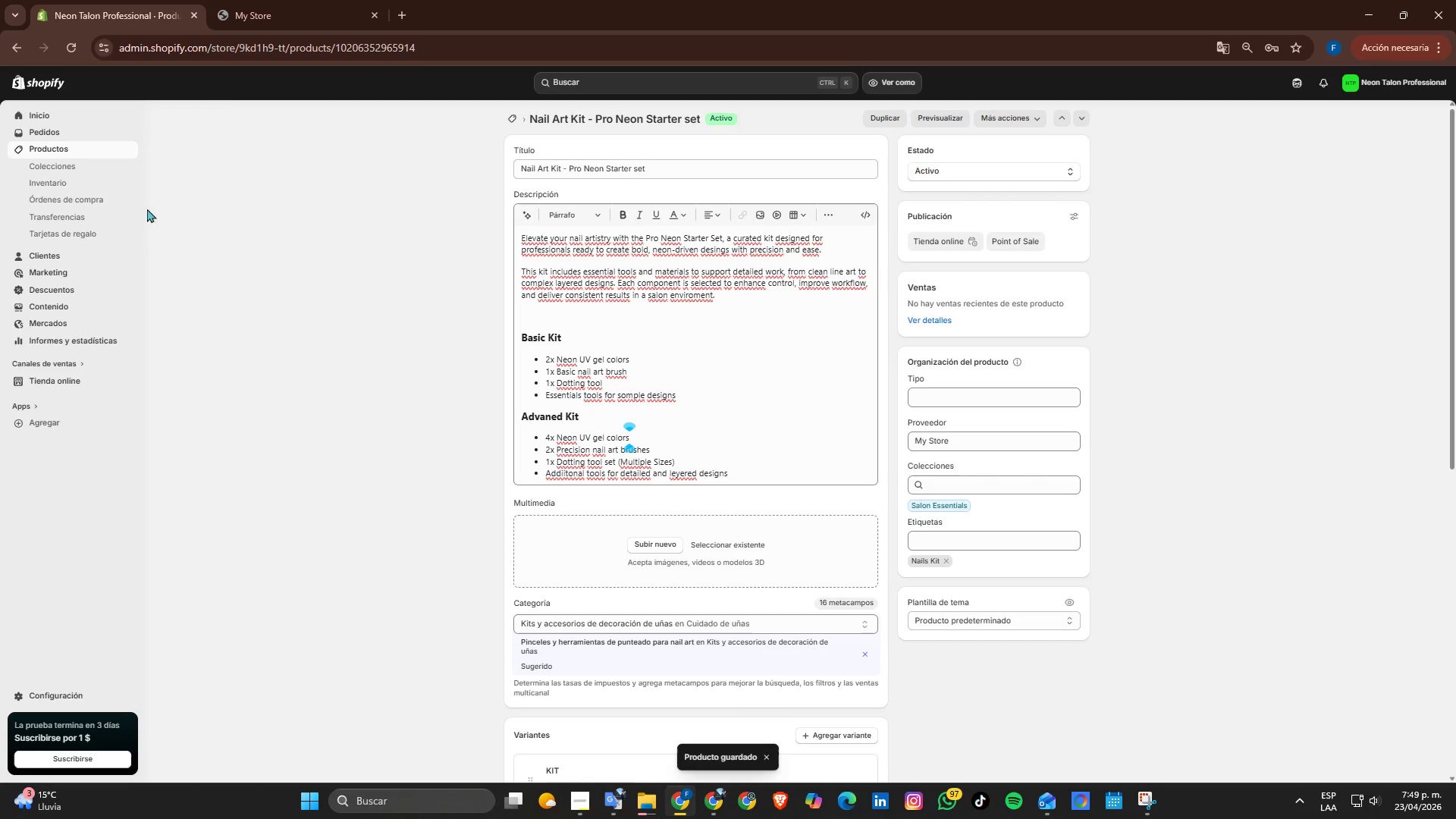 
scroll: coordinate [566, 412], scroll_direction: down, amount: 2.0
 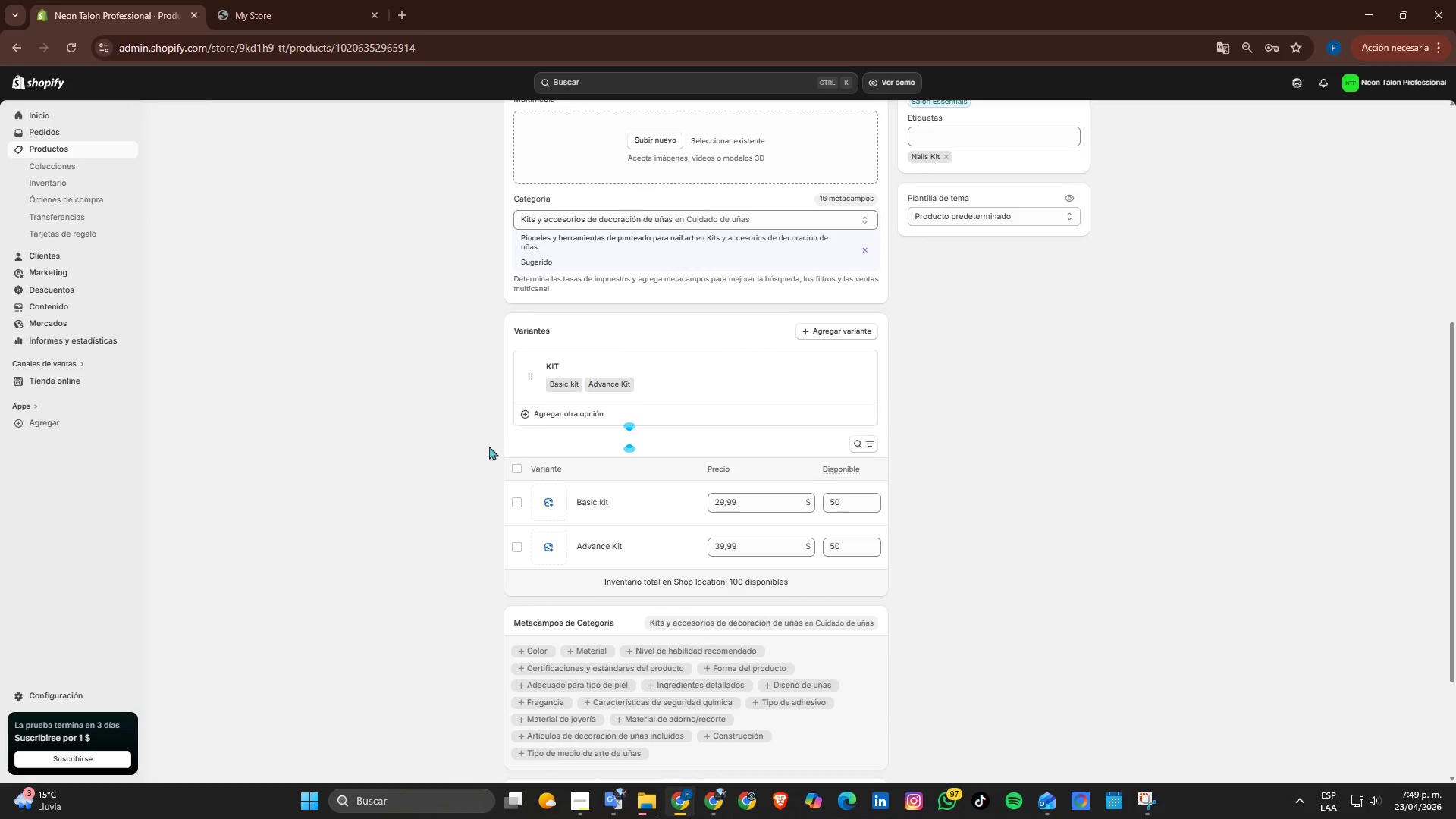 
scroll: coordinate [368, 363], scroll_direction: up, amount: 3.0
 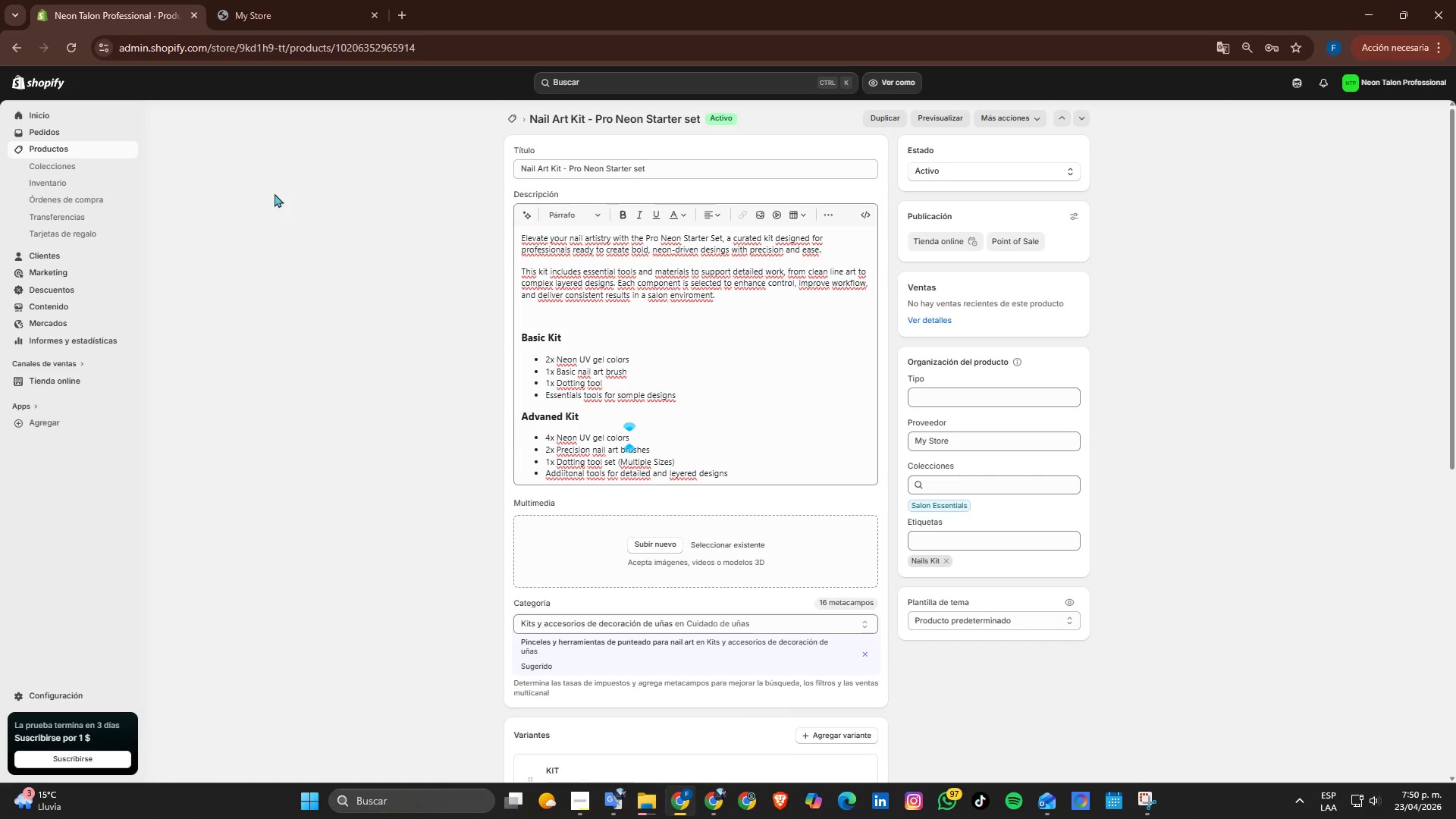 
wait(38.24)
 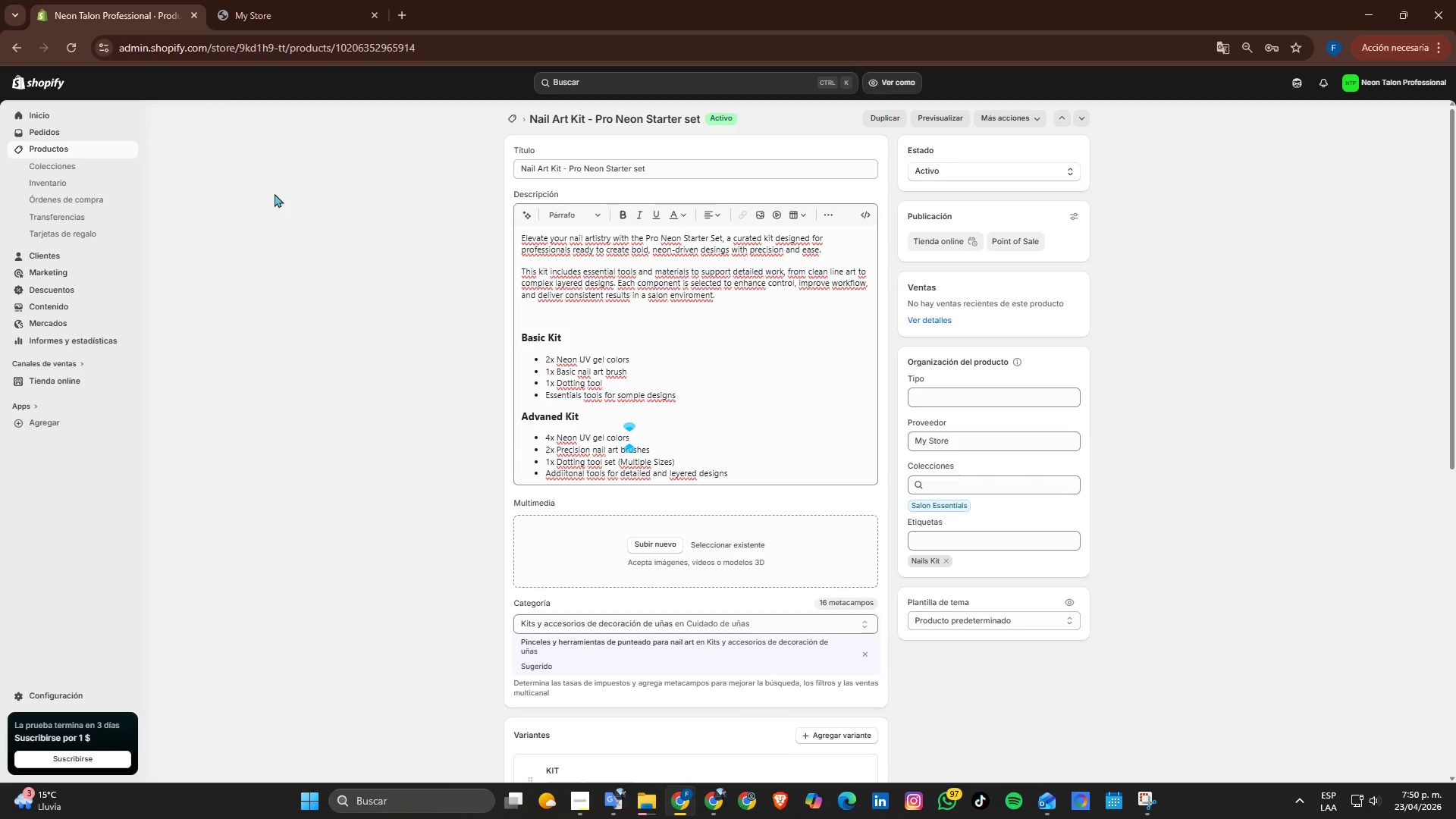 
scroll: coordinate [720, 475], scroll_direction: none, amount: 0.0
 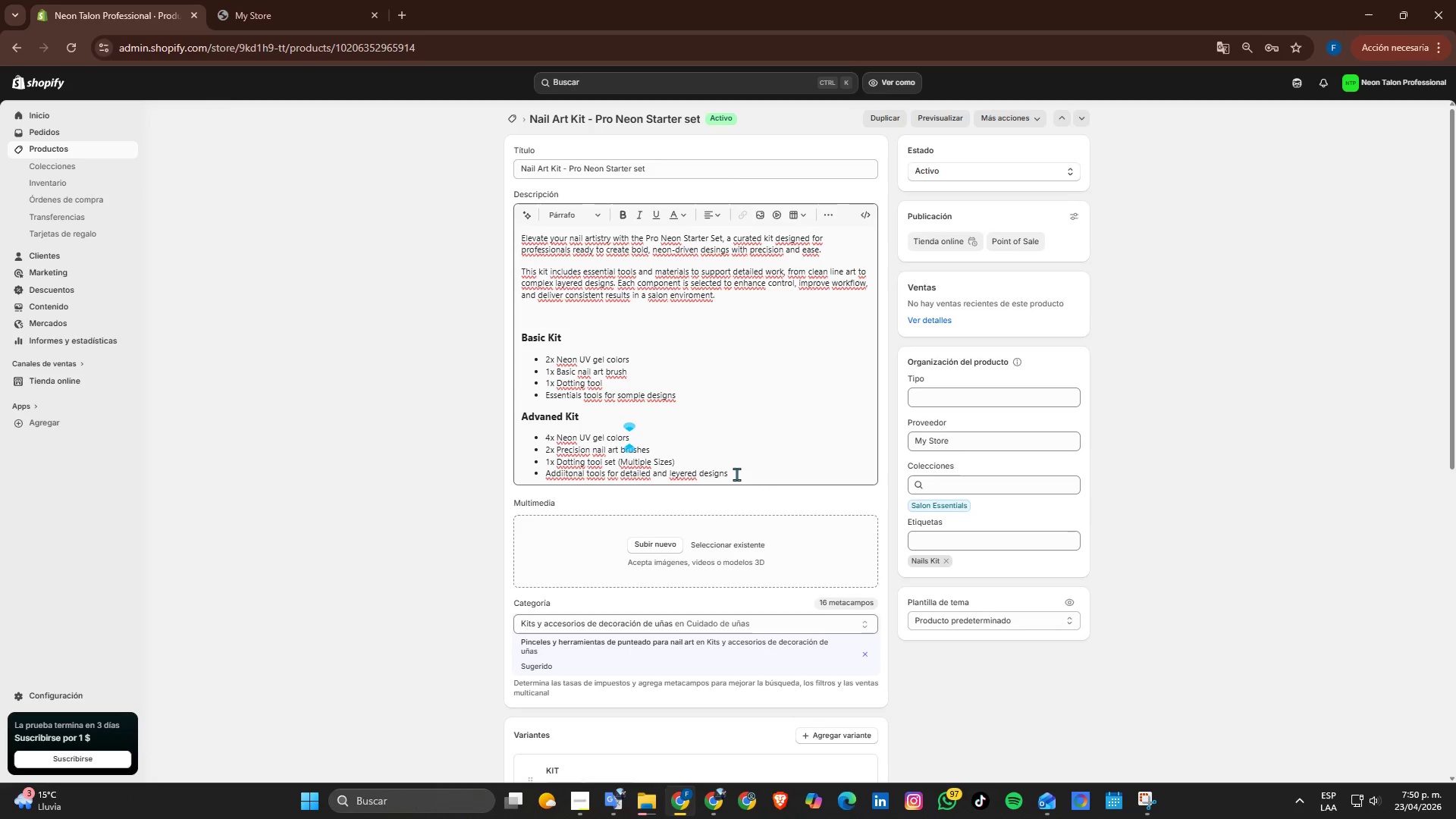 
scroll: coordinate [745, 478], scroll_direction: down, amount: 2.0
 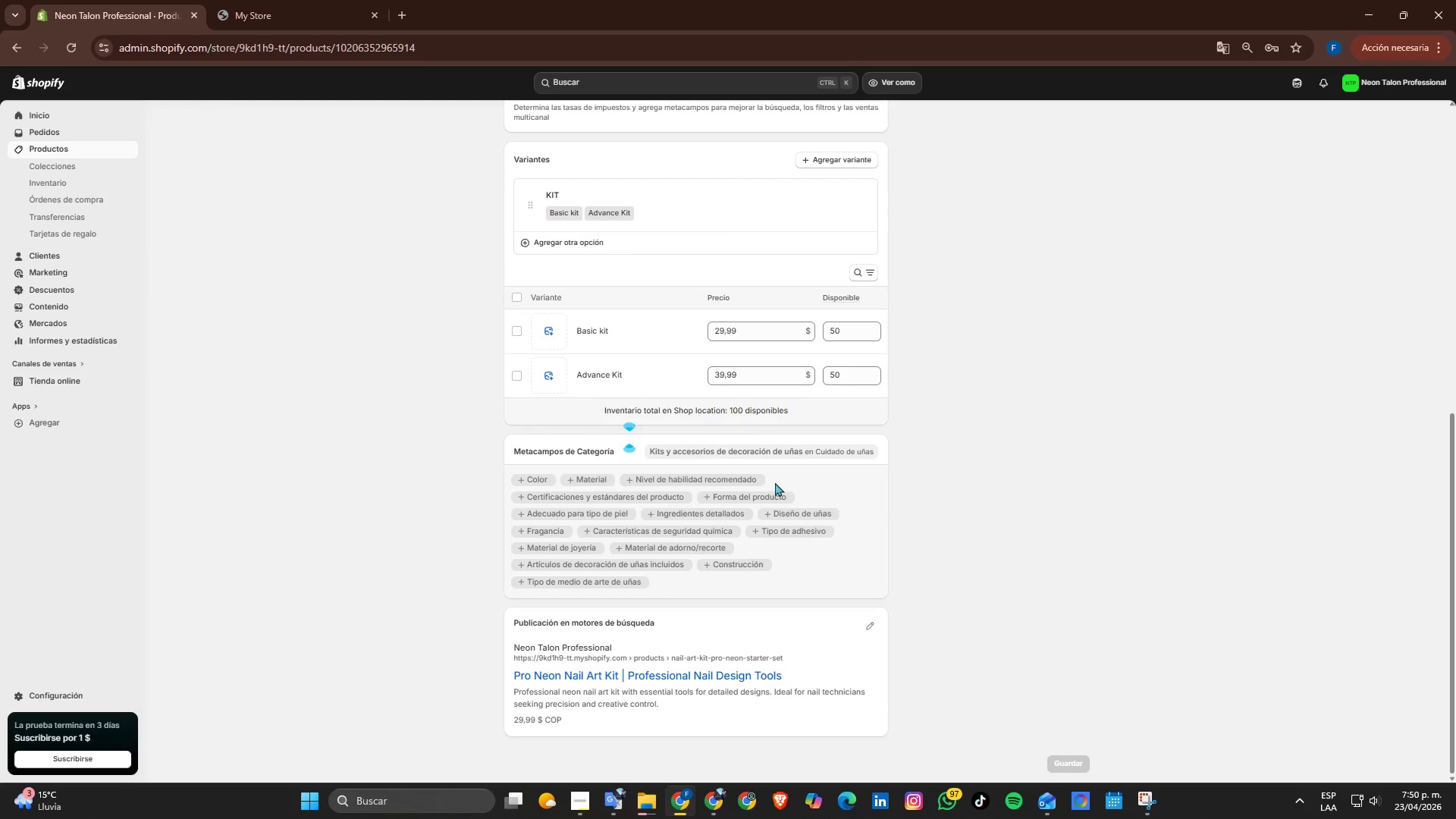 
scroll: coordinate [777, 482], scroll_direction: up, amount: 7.0
 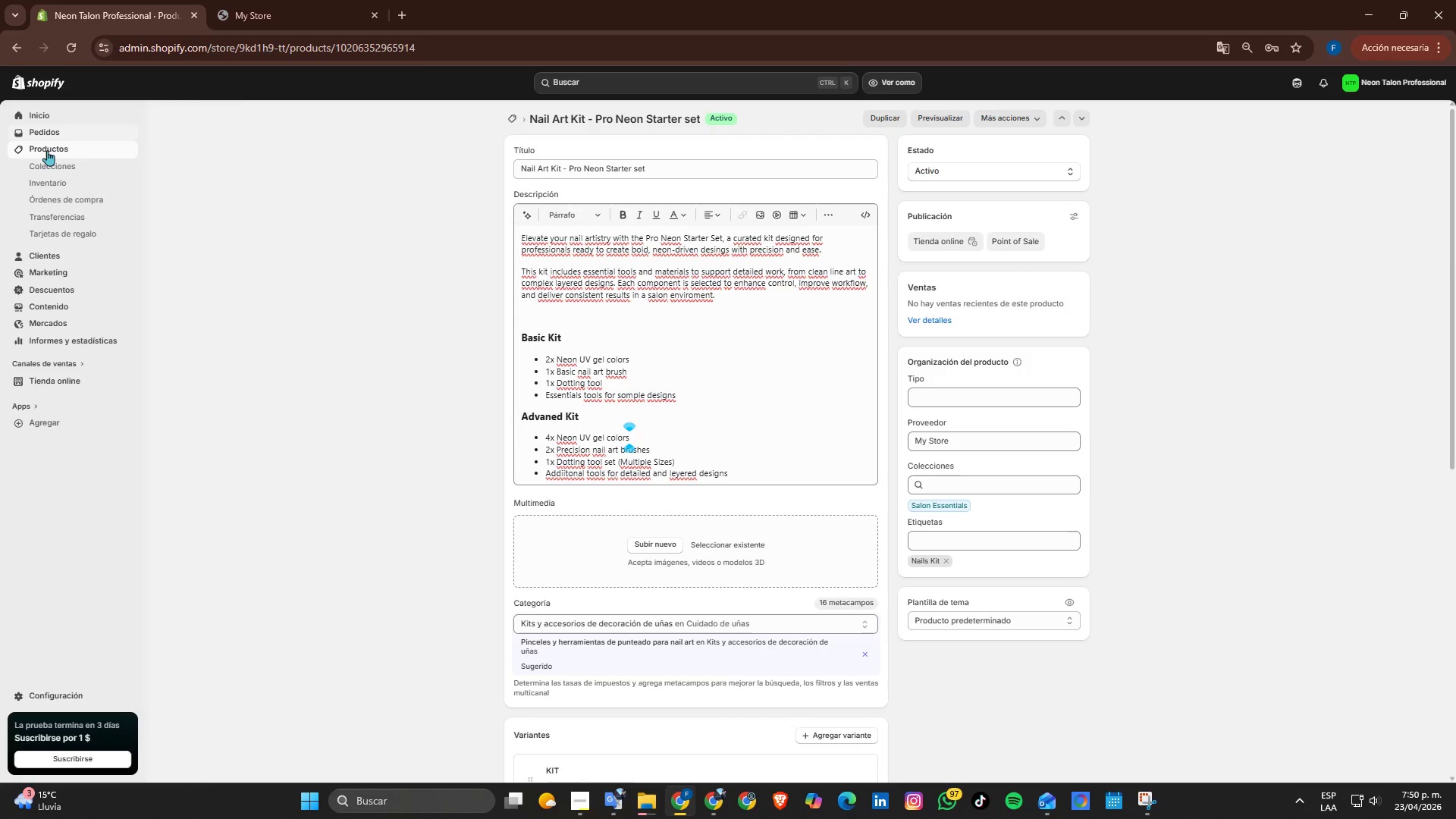 
left_click([48, 155])
 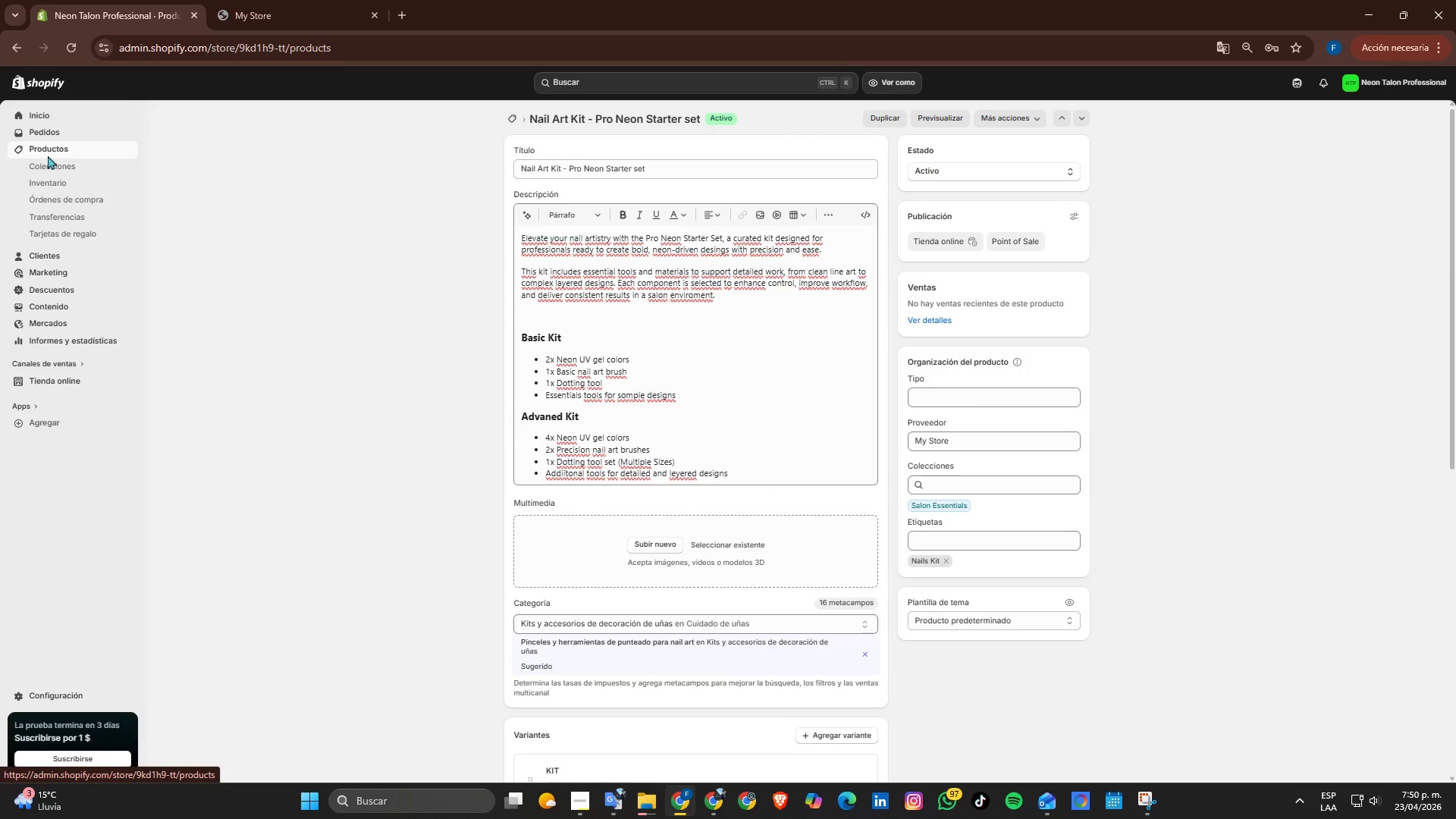 
mouse_move([56, 118])
 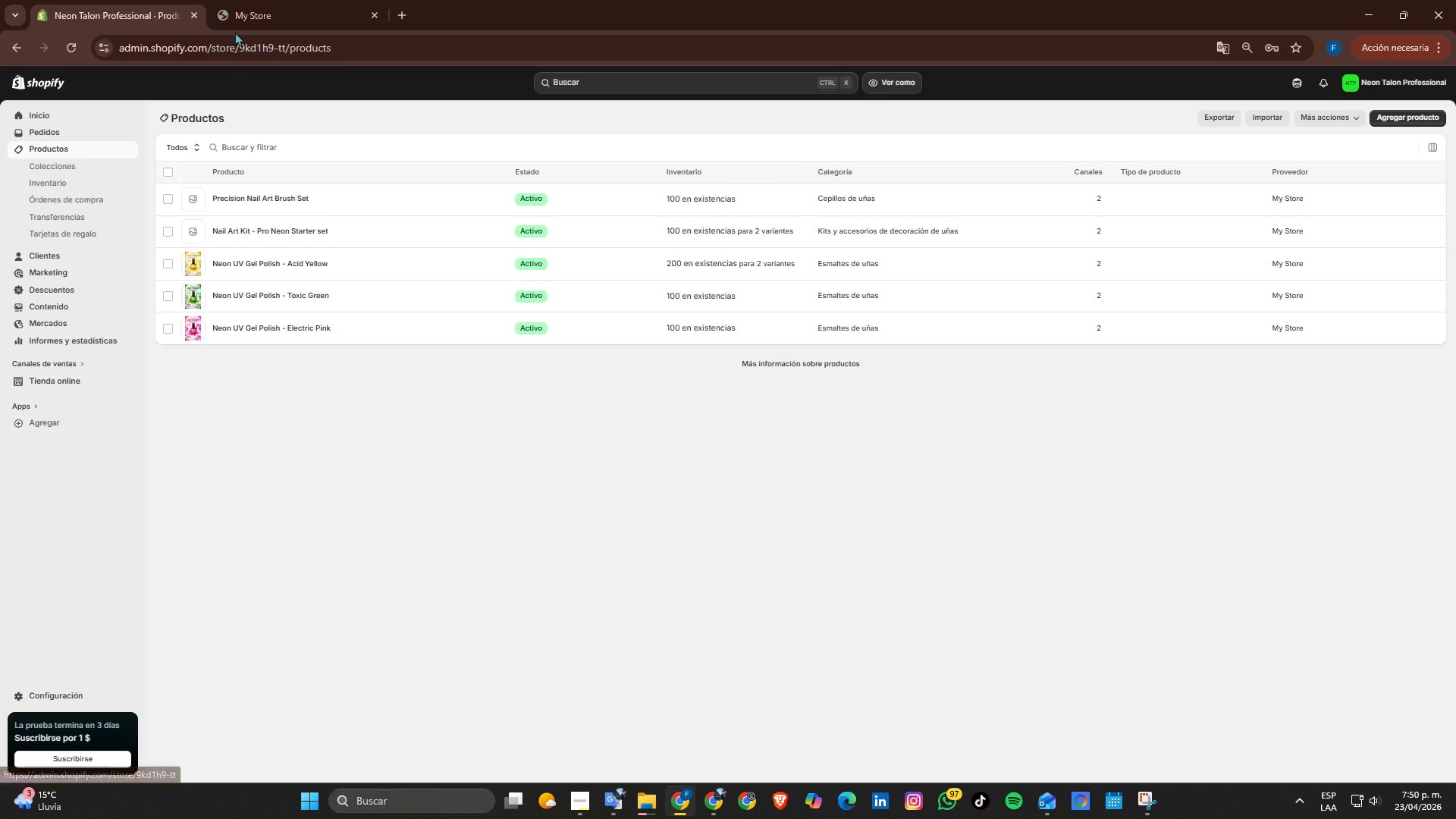 
left_click([250, 0])
 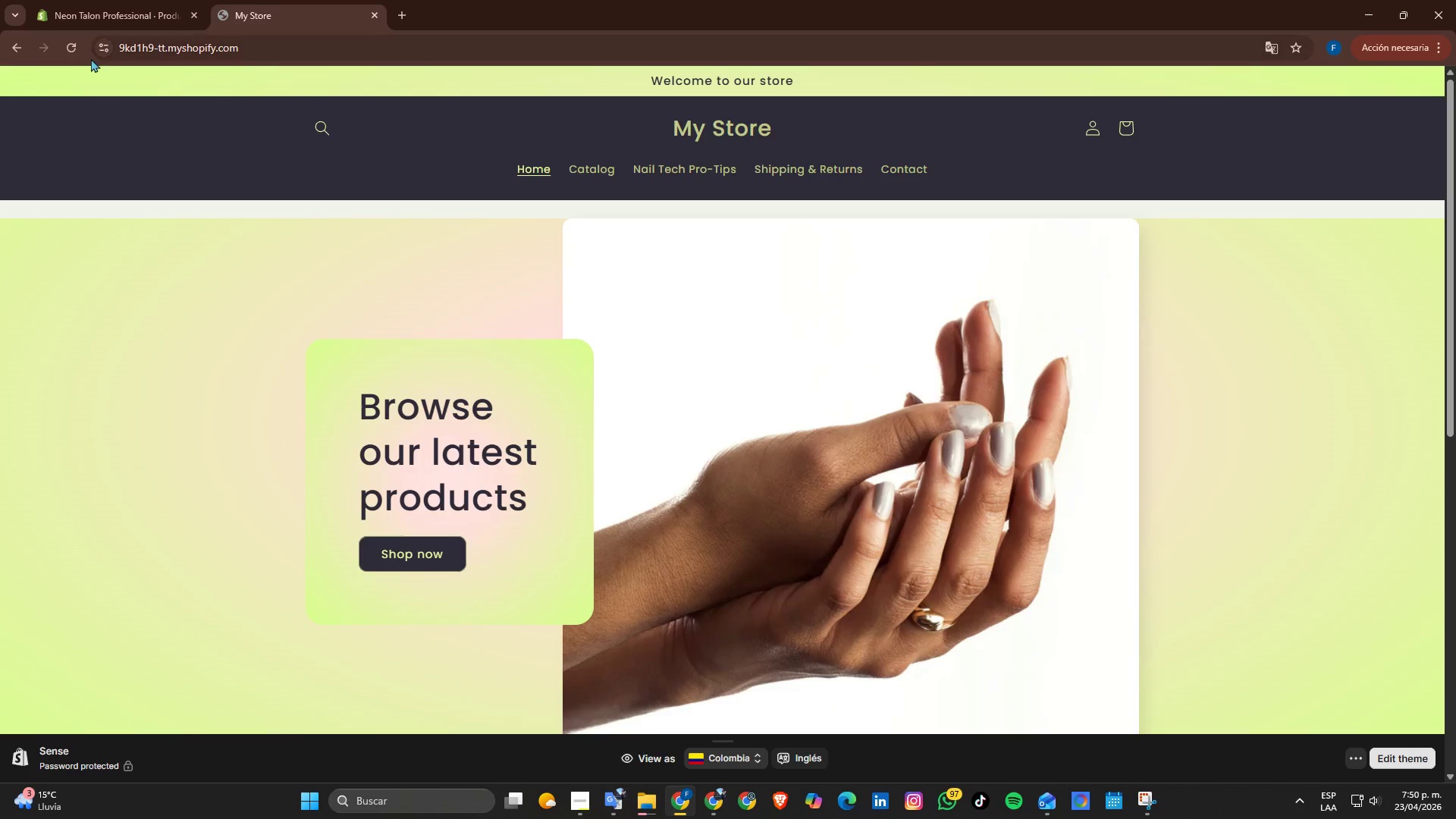 
left_click([72, 46])
 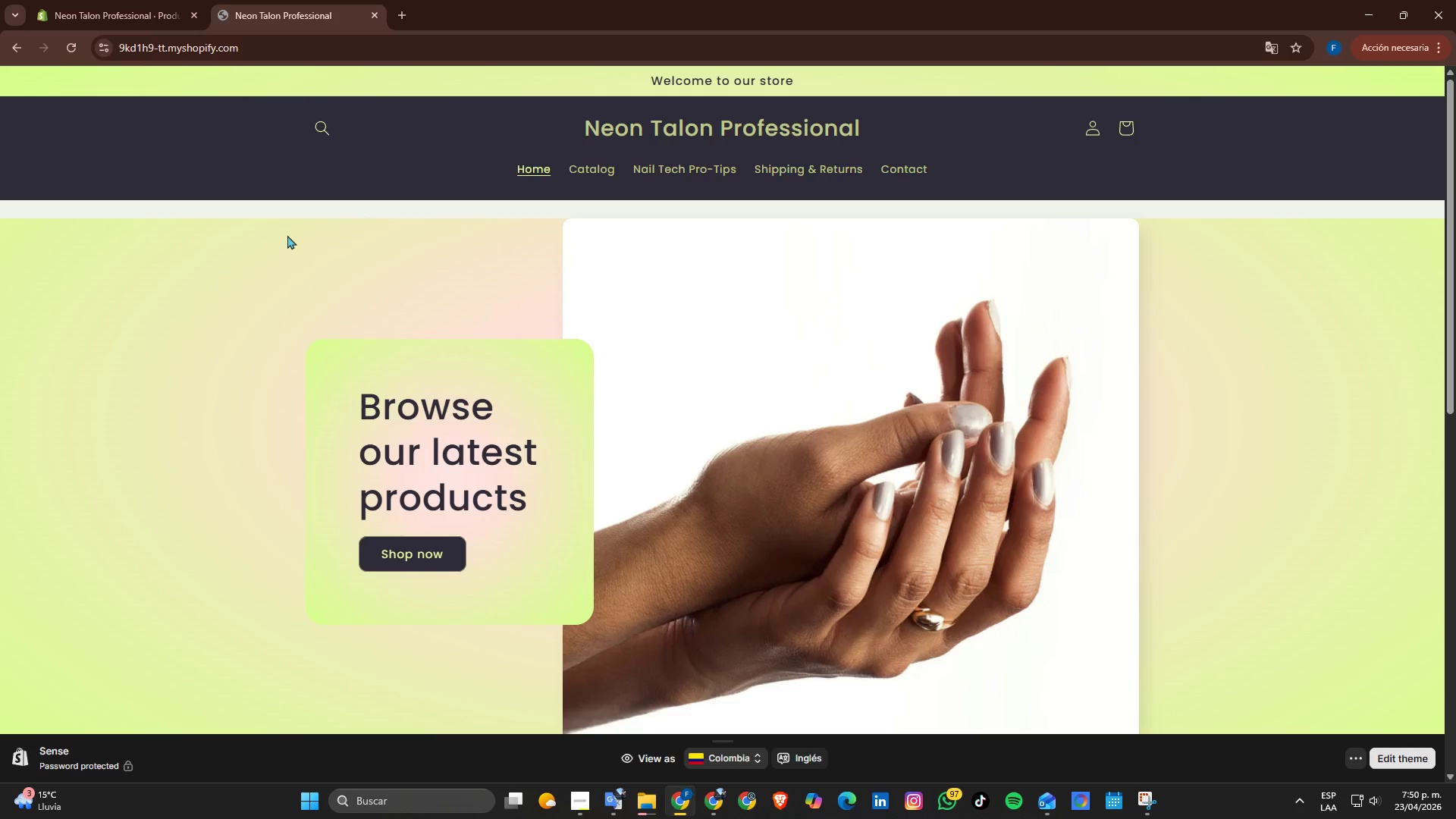 
left_click([607, 171])
 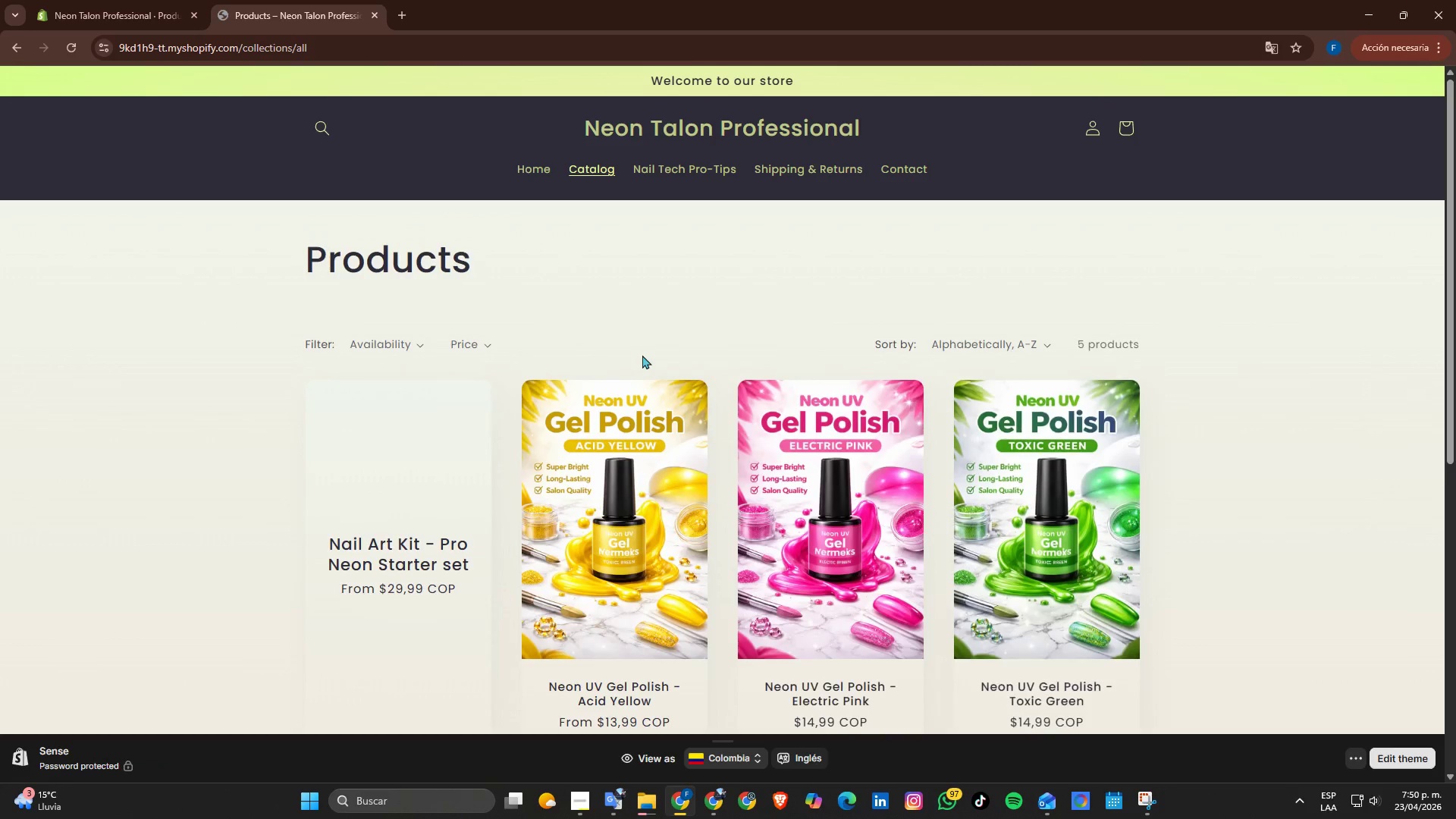 
scroll: coordinate [639, 350], scroll_direction: down, amount: 2.0
 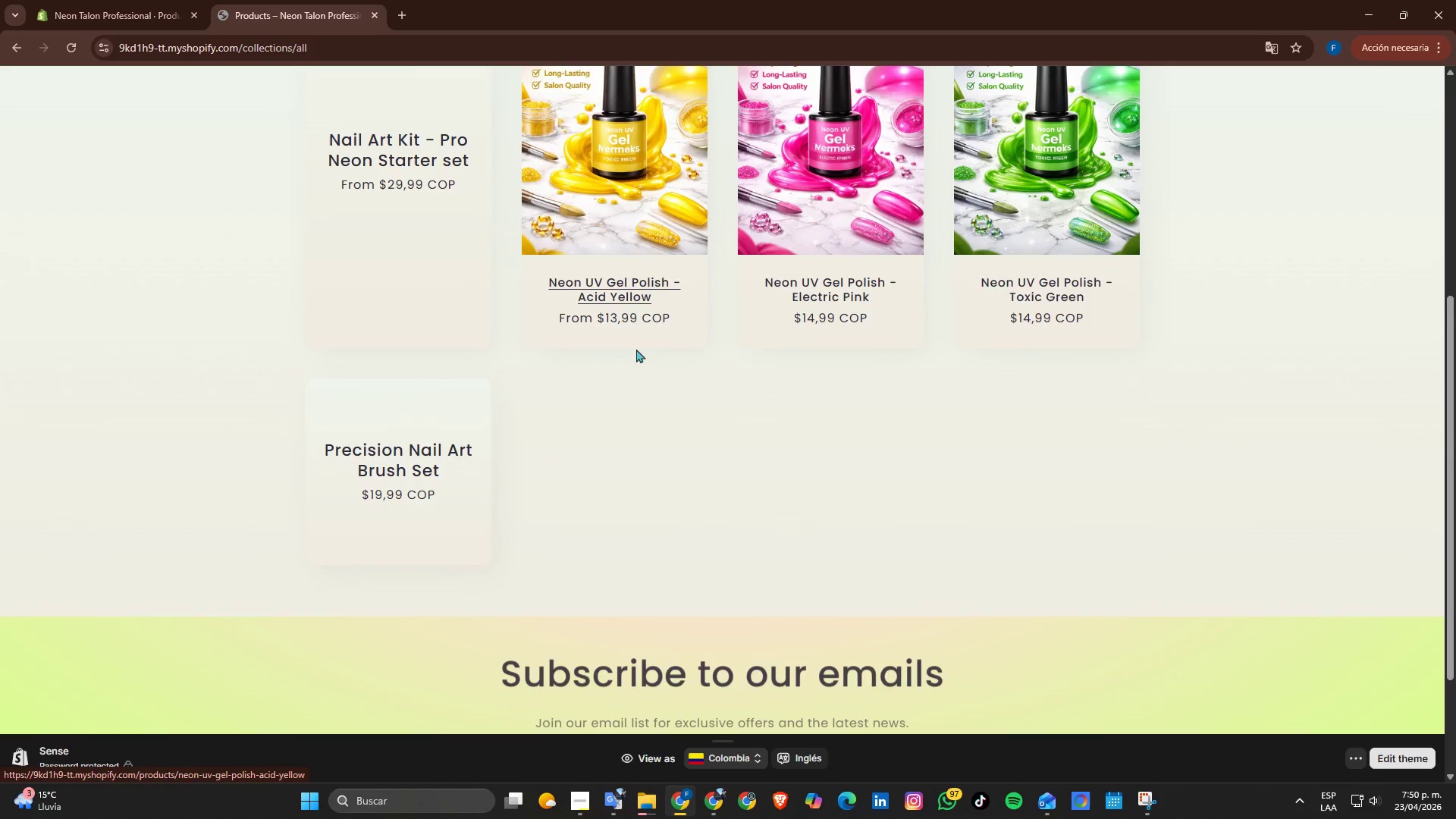 
scroll: coordinate [635, 347], scroll_direction: up, amount: 2.0
 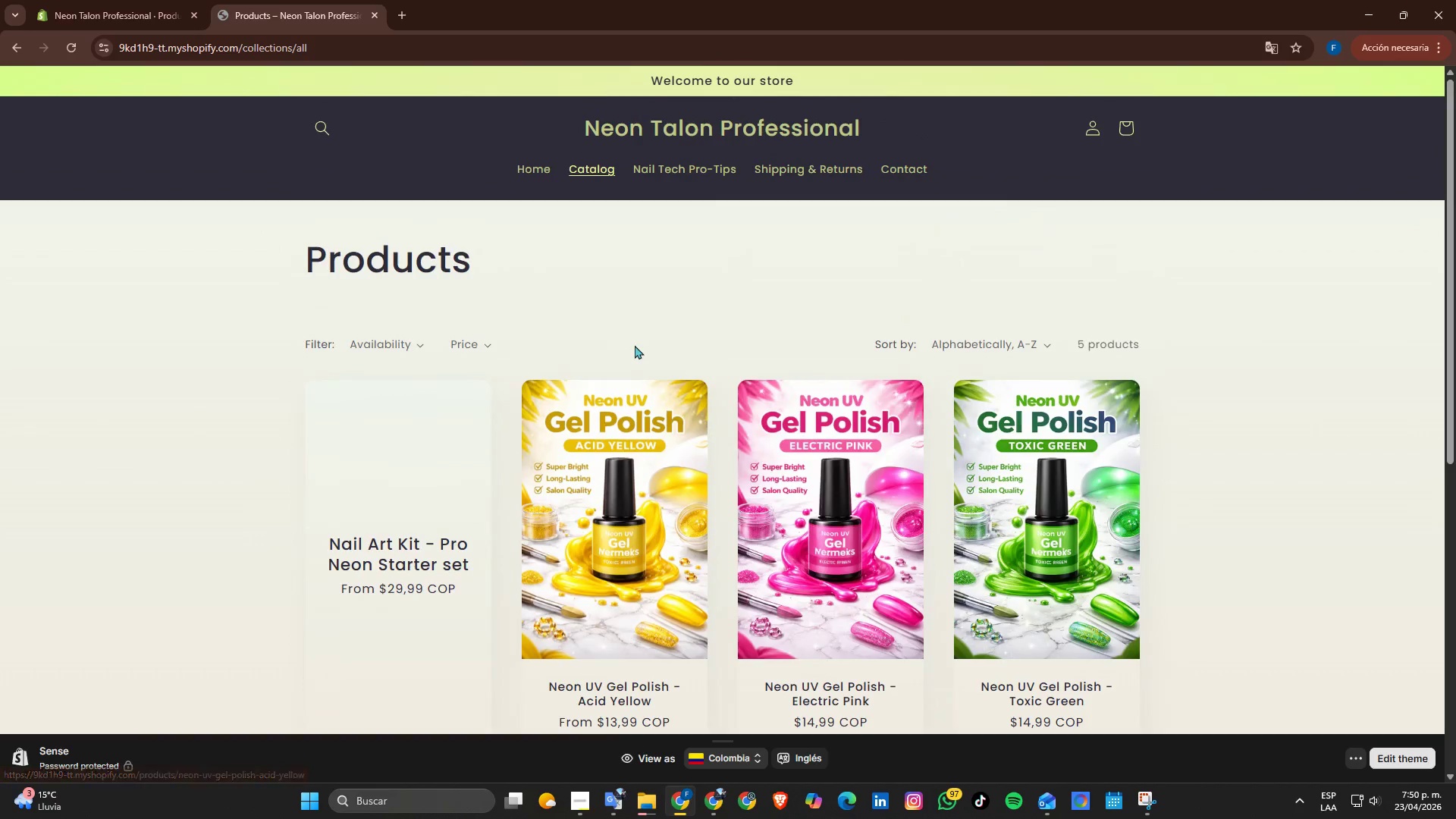 
scroll: coordinate [633, 345], scroll_direction: down, amount: 2.0
 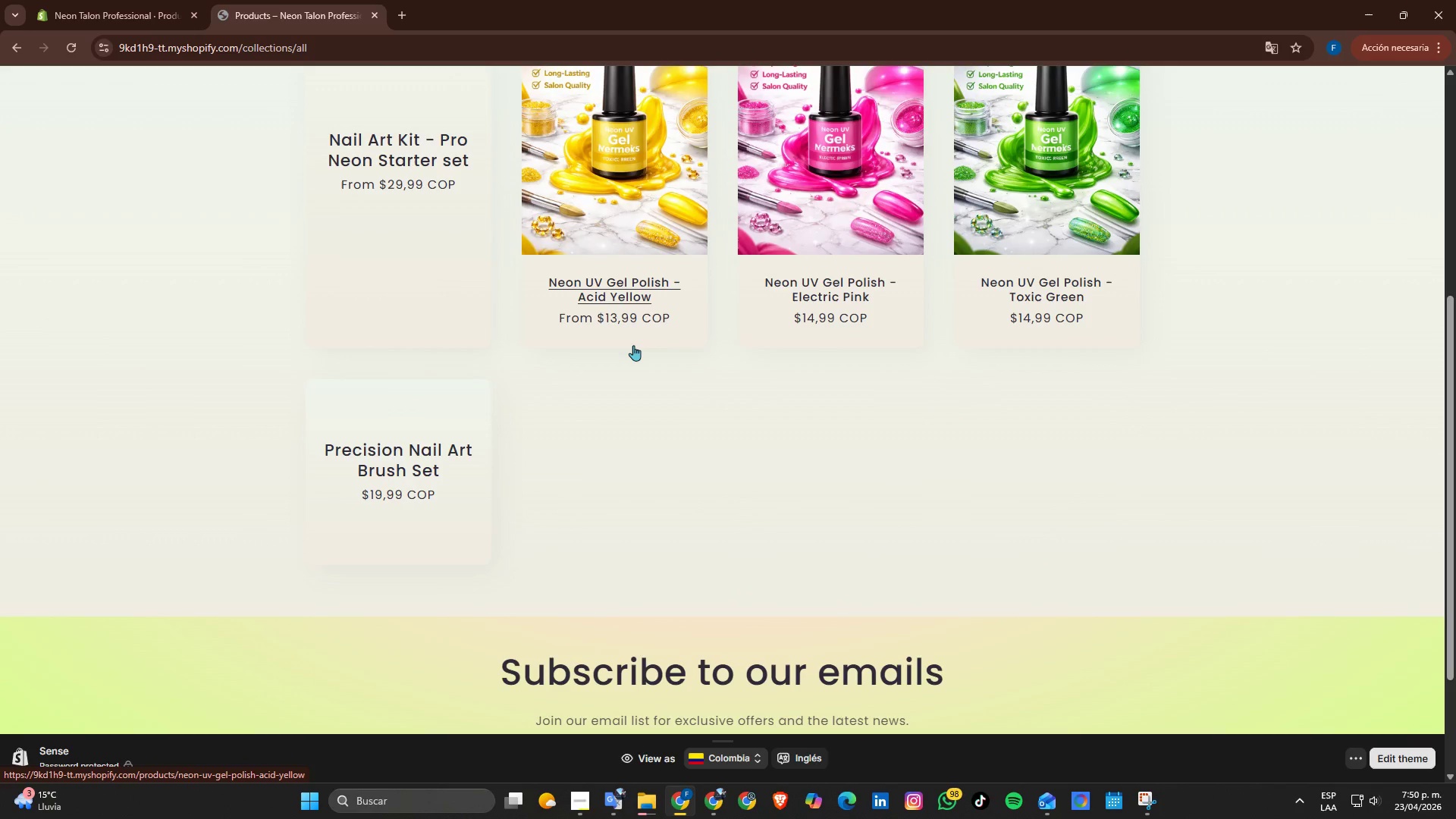 
wait(11.52)
 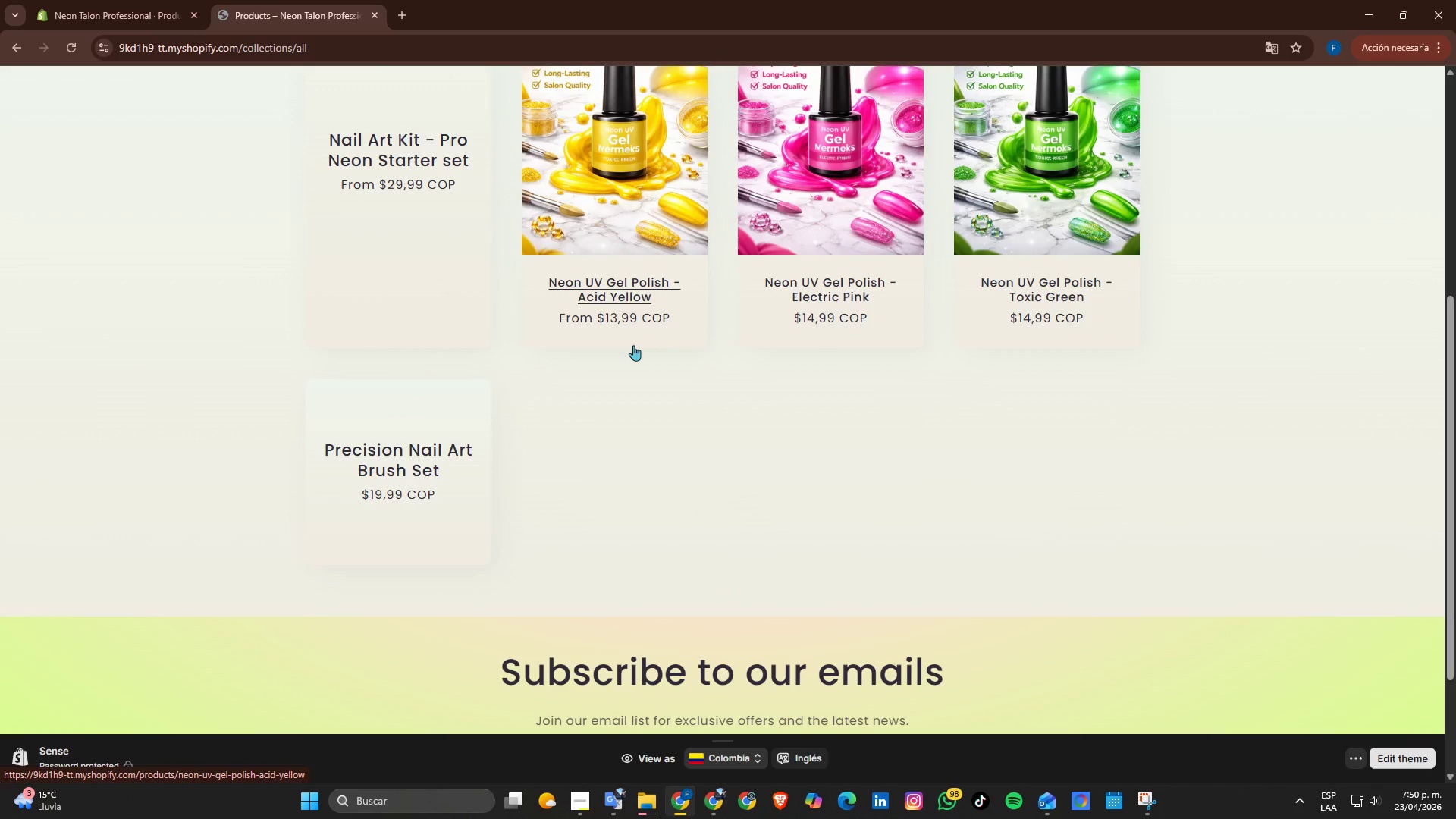 
scroll: coordinate [632, 346], scroll_direction: up, amount: 4.0
 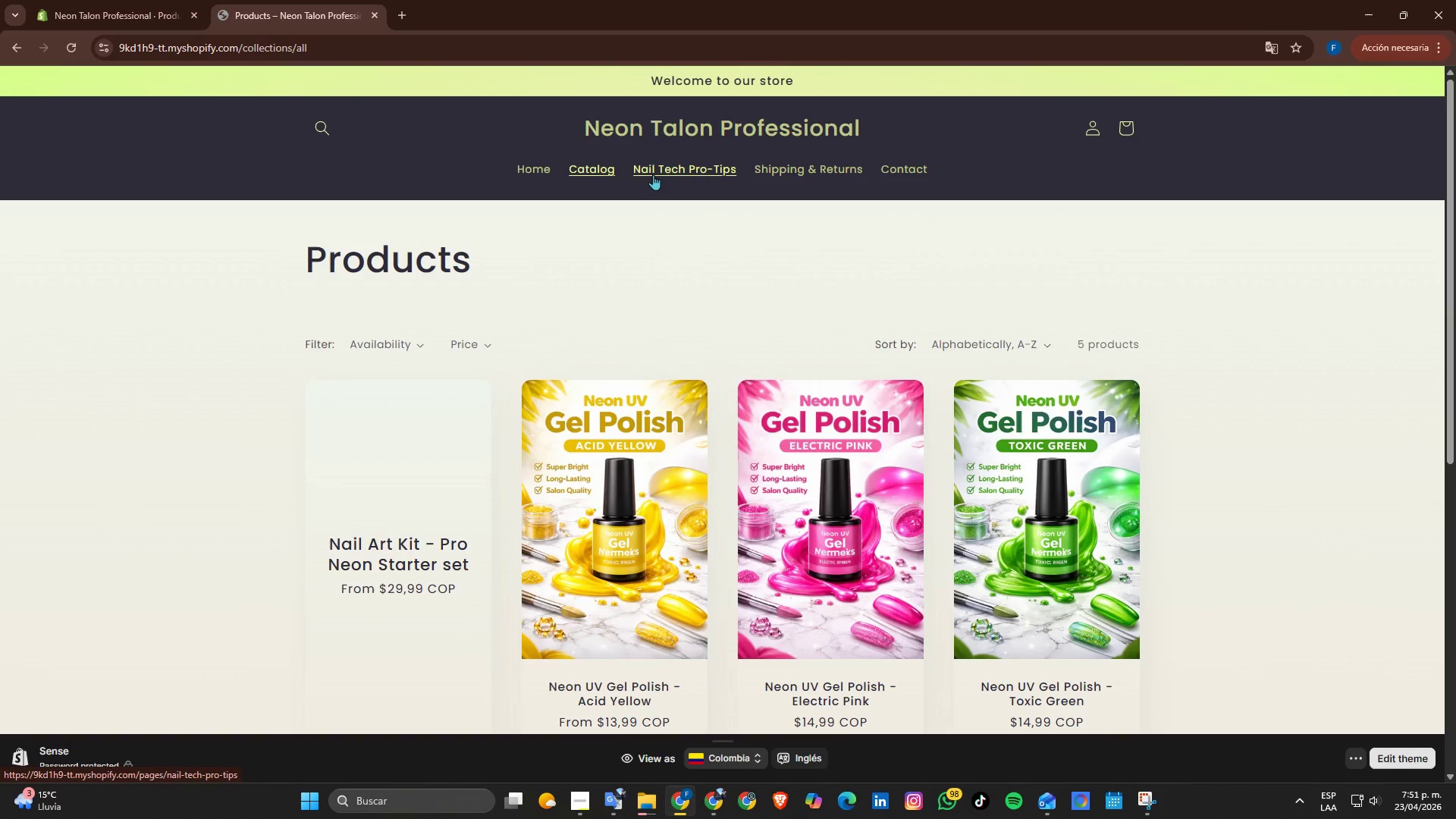 
left_click([653, 174])
 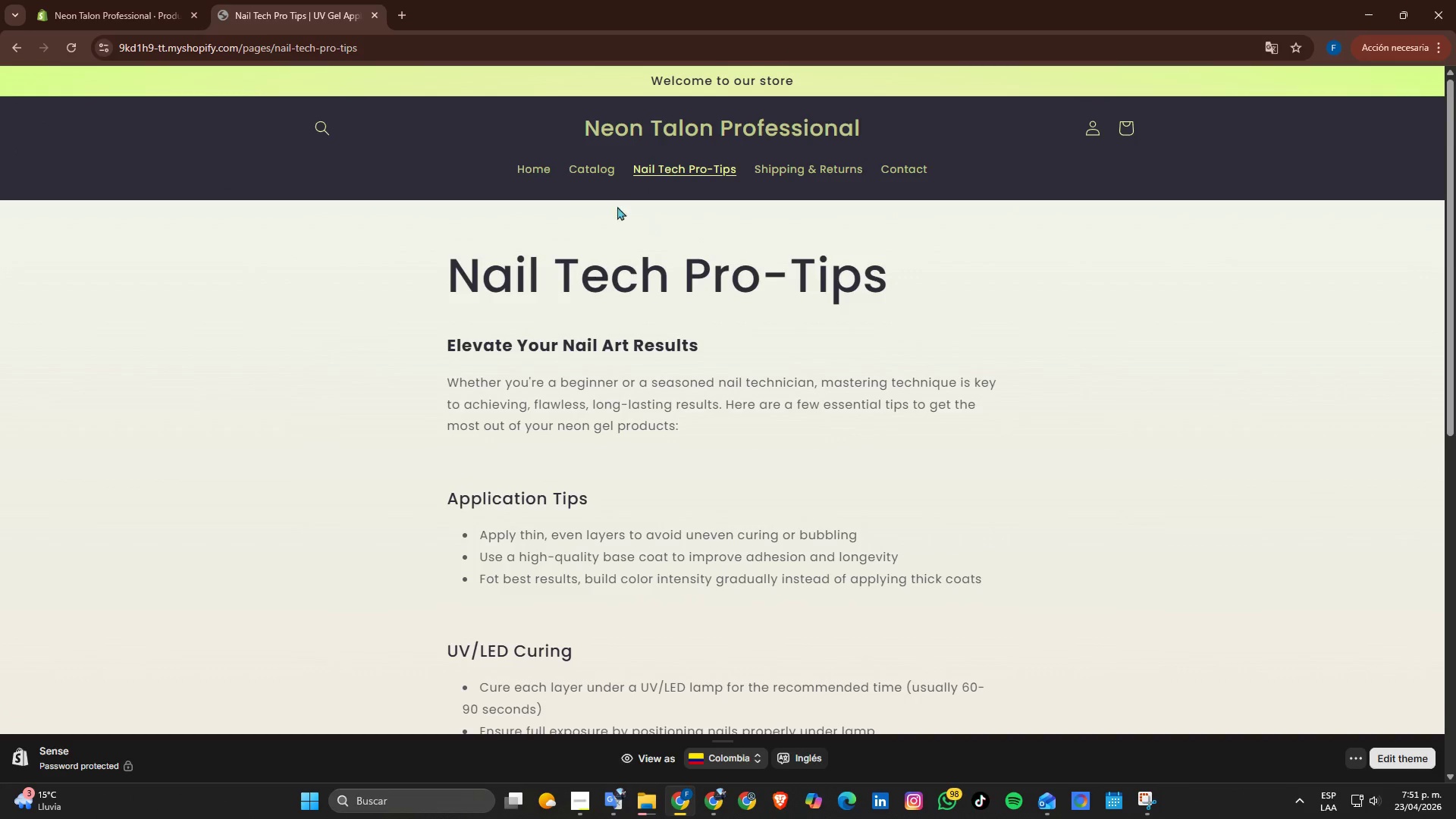 
left_click([586, 165])
 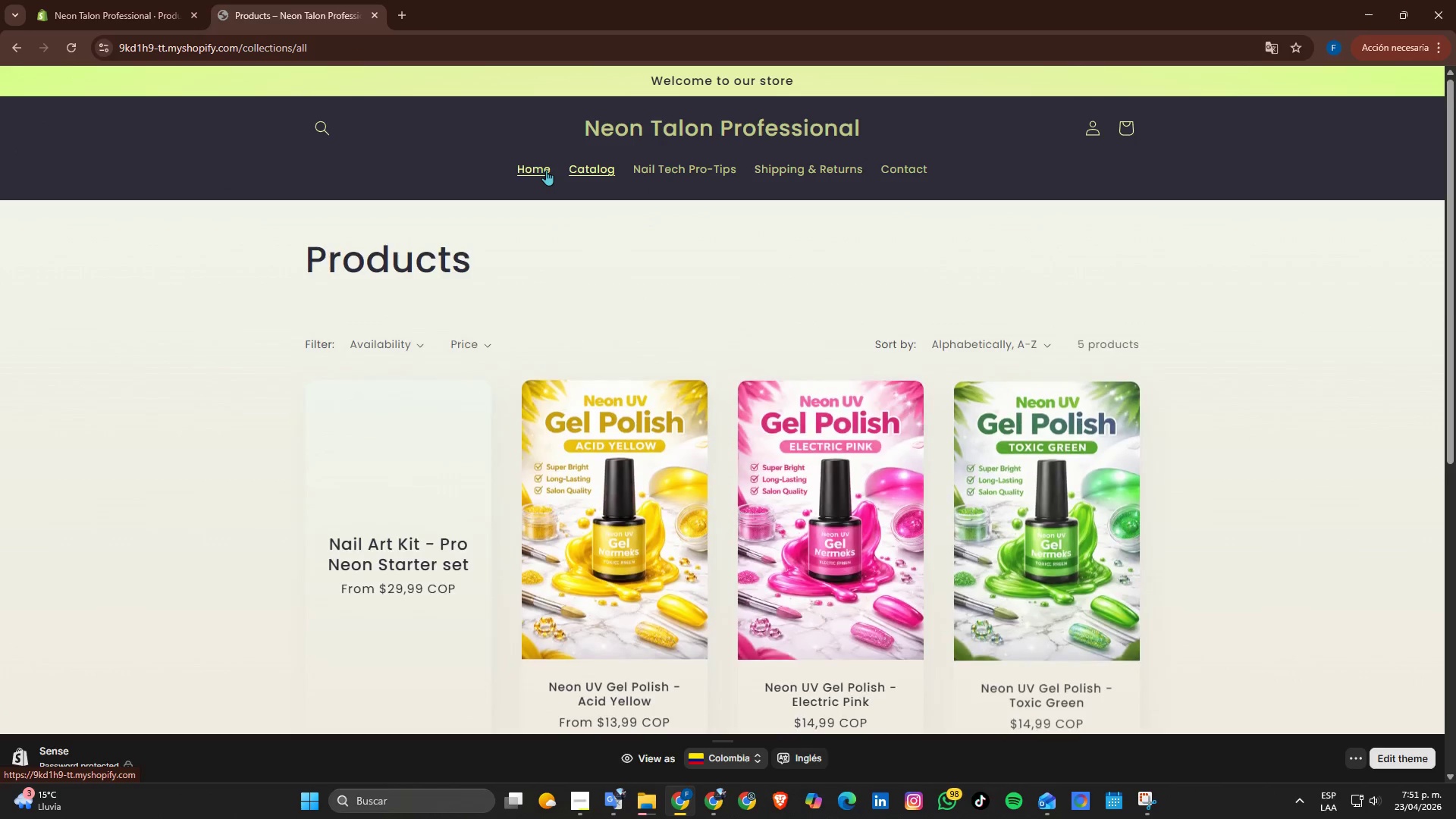 
left_click([546, 170])
 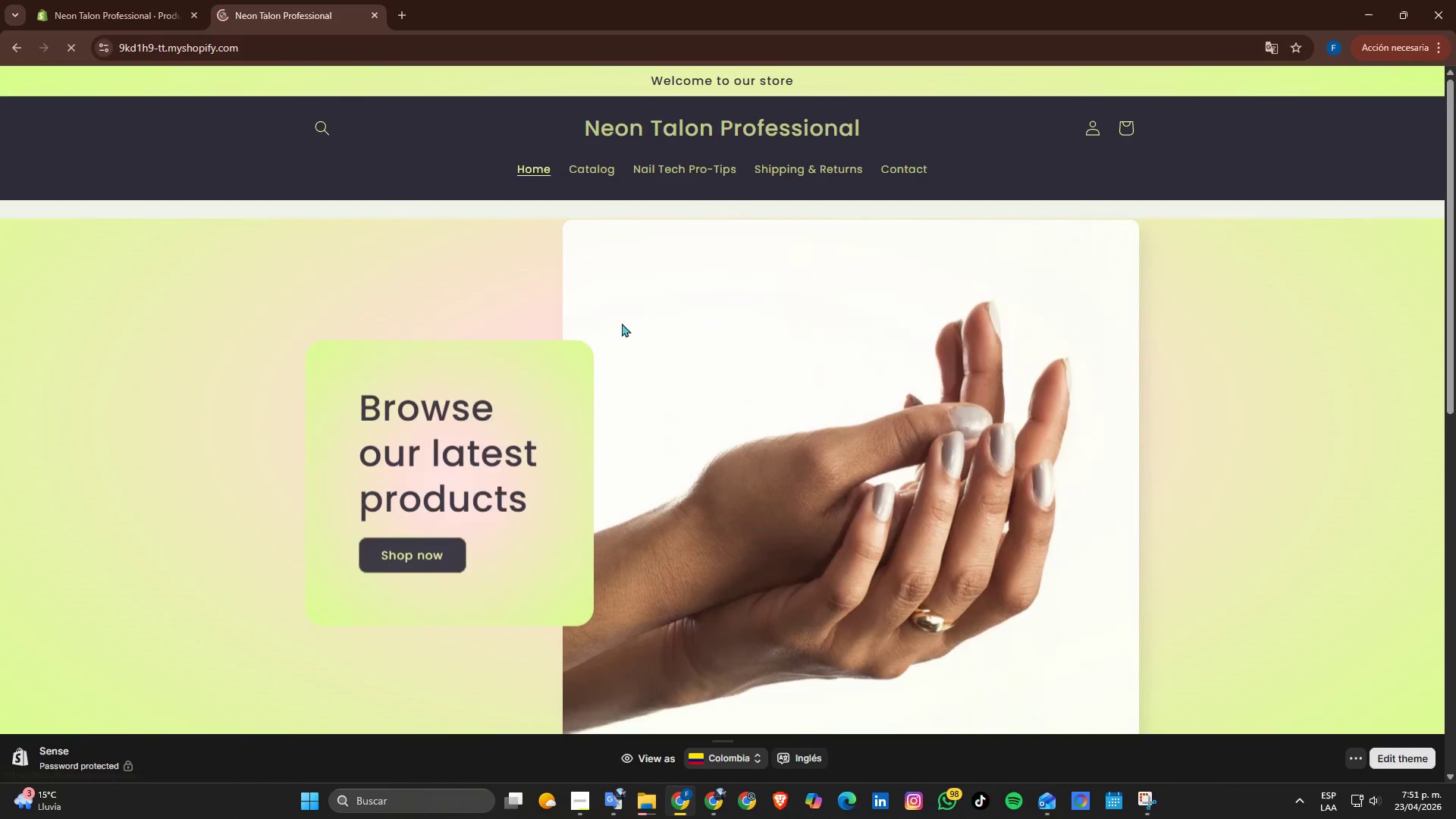 
scroll: coordinate [622, 323], scroll_direction: down, amount: 4.0
 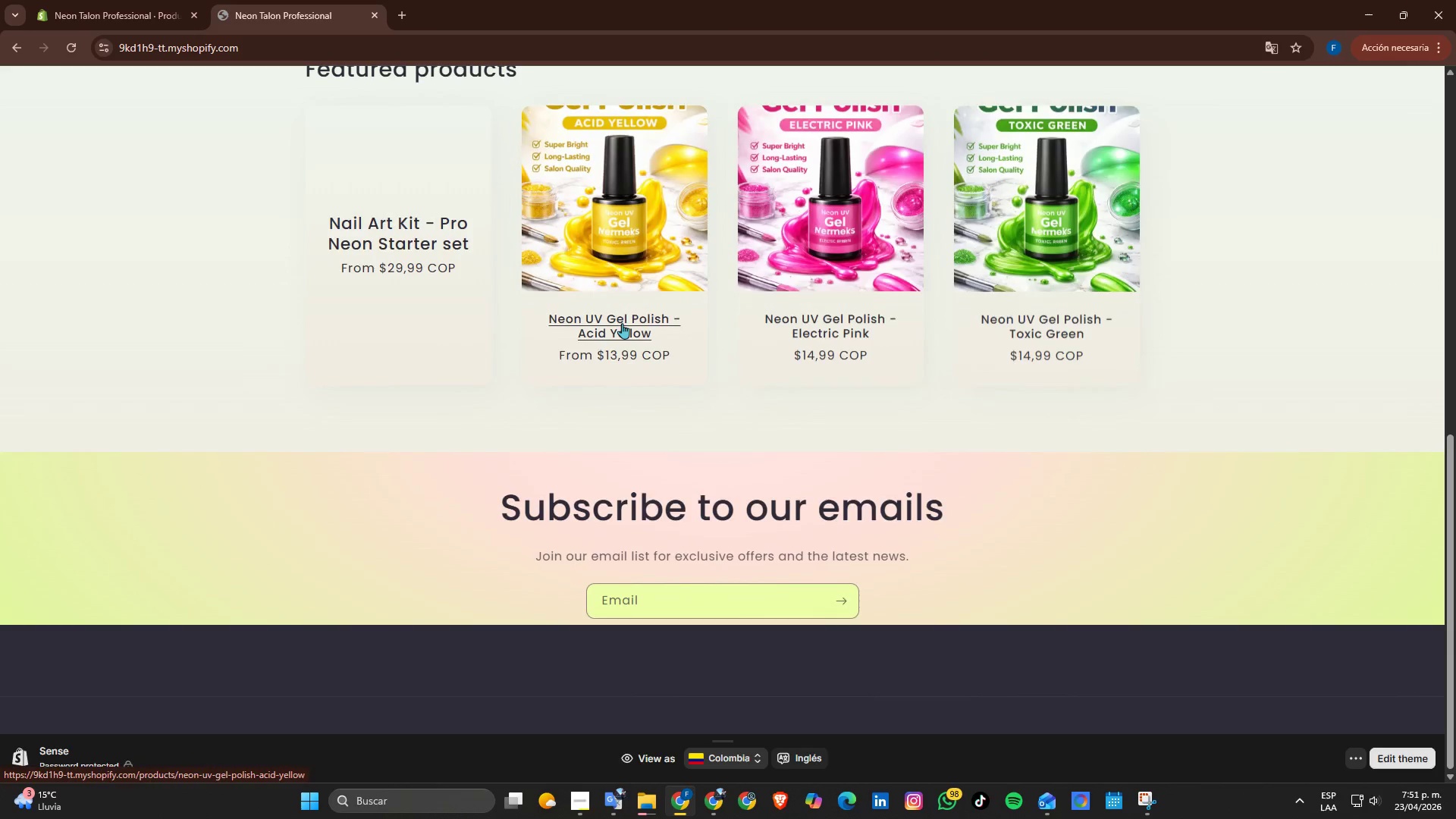 
scroll: coordinate [622, 323], scroll_direction: up, amount: 1.0
 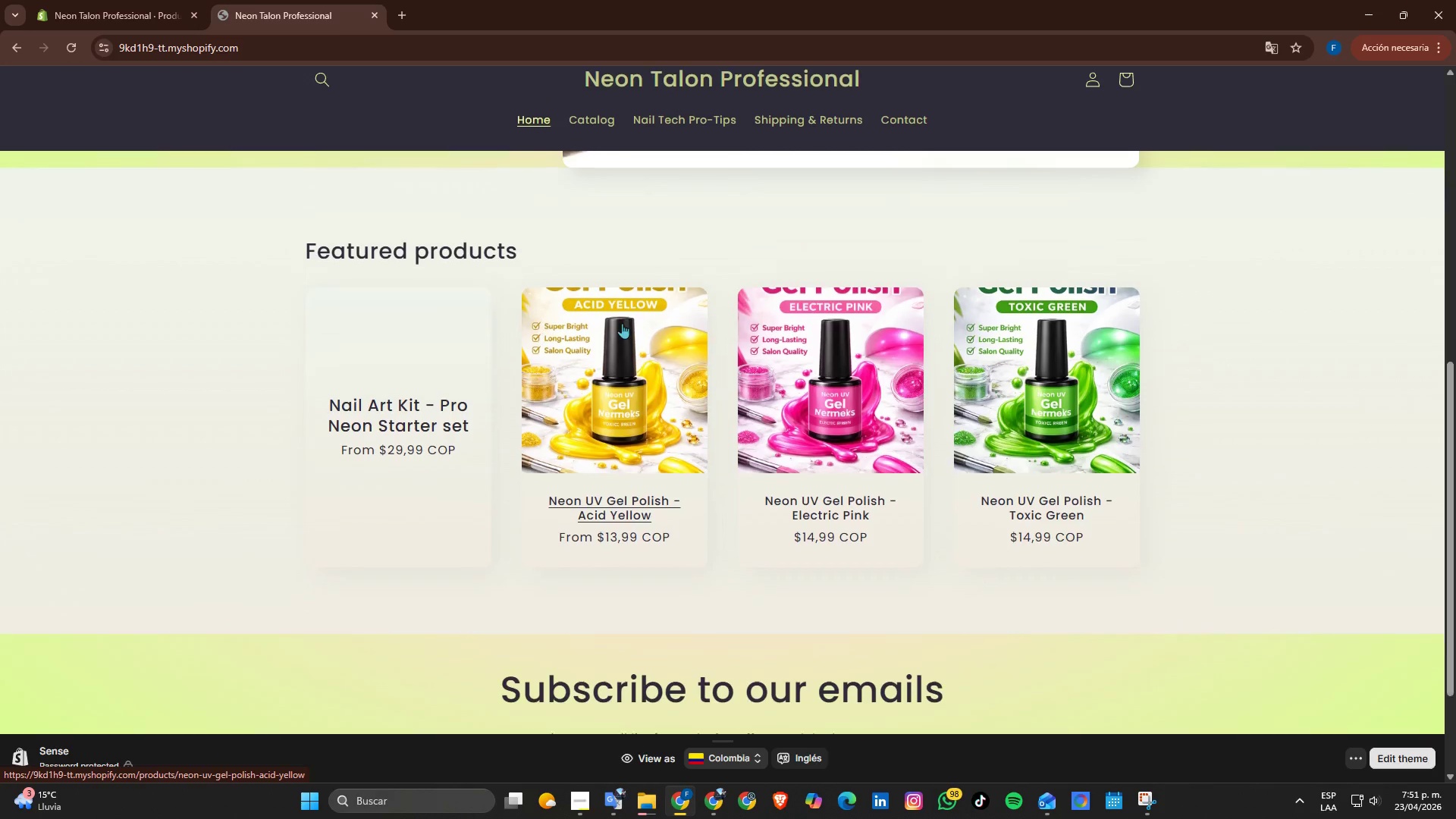 
scroll: coordinate [622, 323], scroll_direction: none, amount: 0.0
 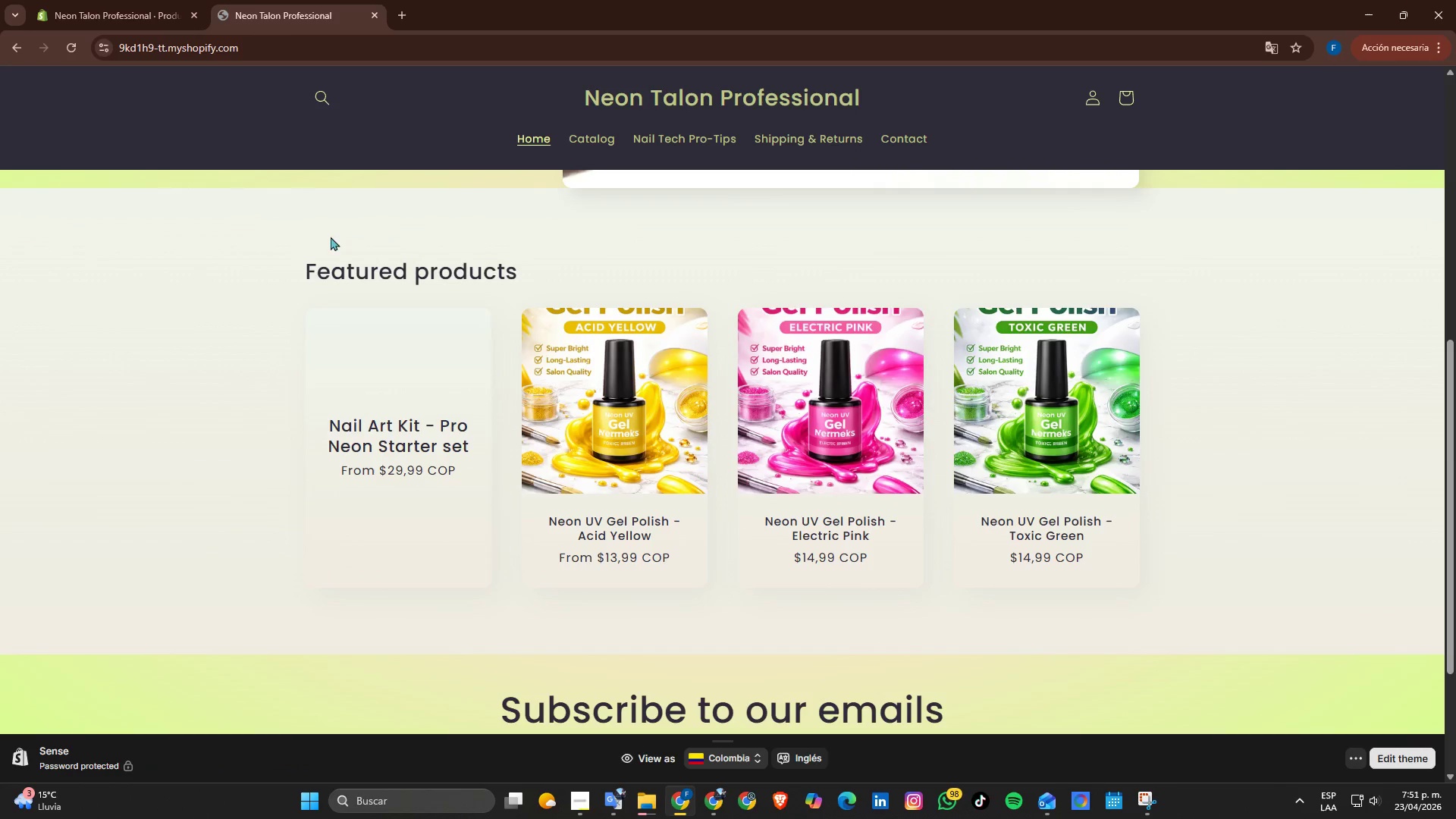 
left_click([111, 0])
 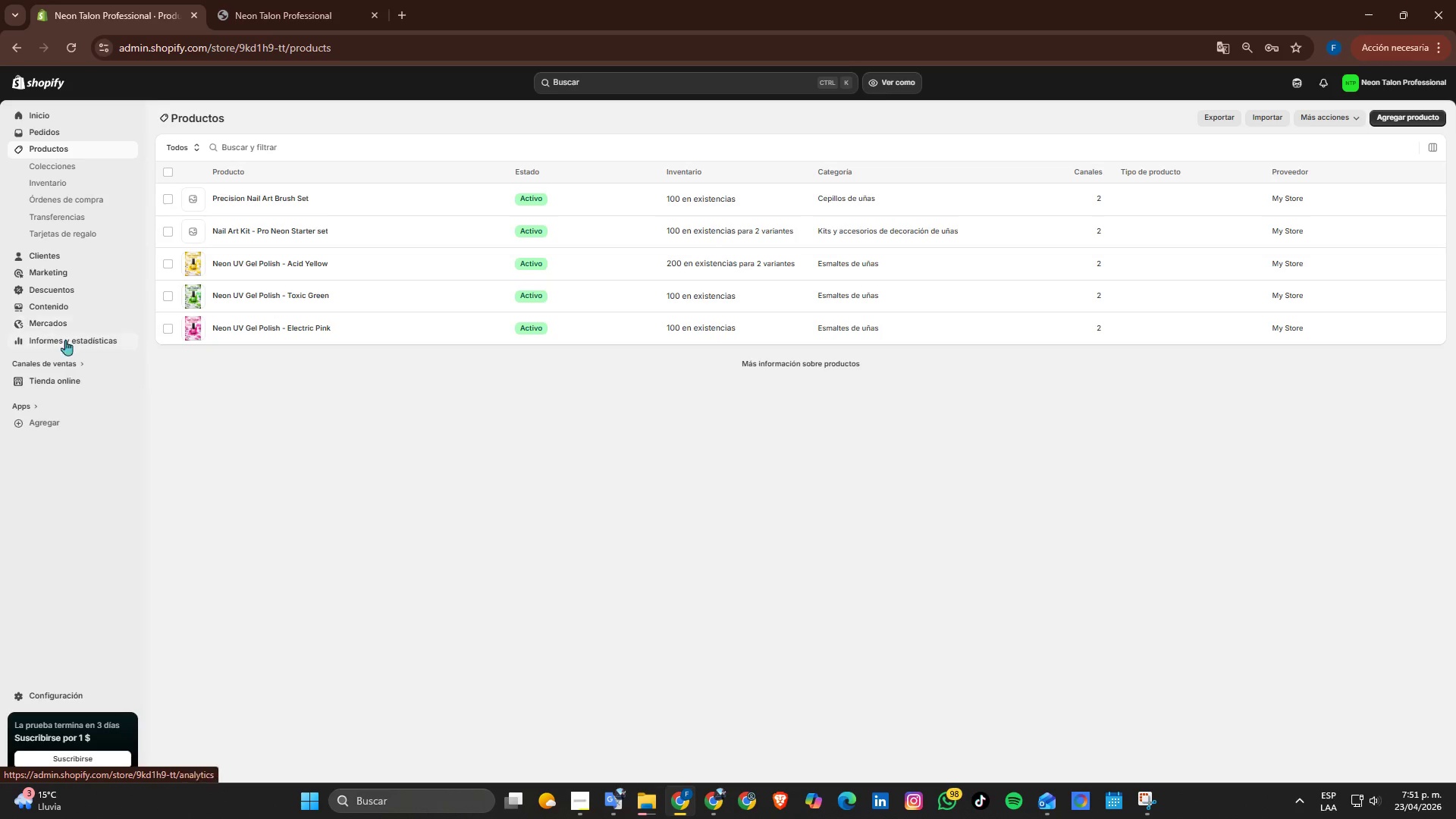 
left_click([71, 378])
 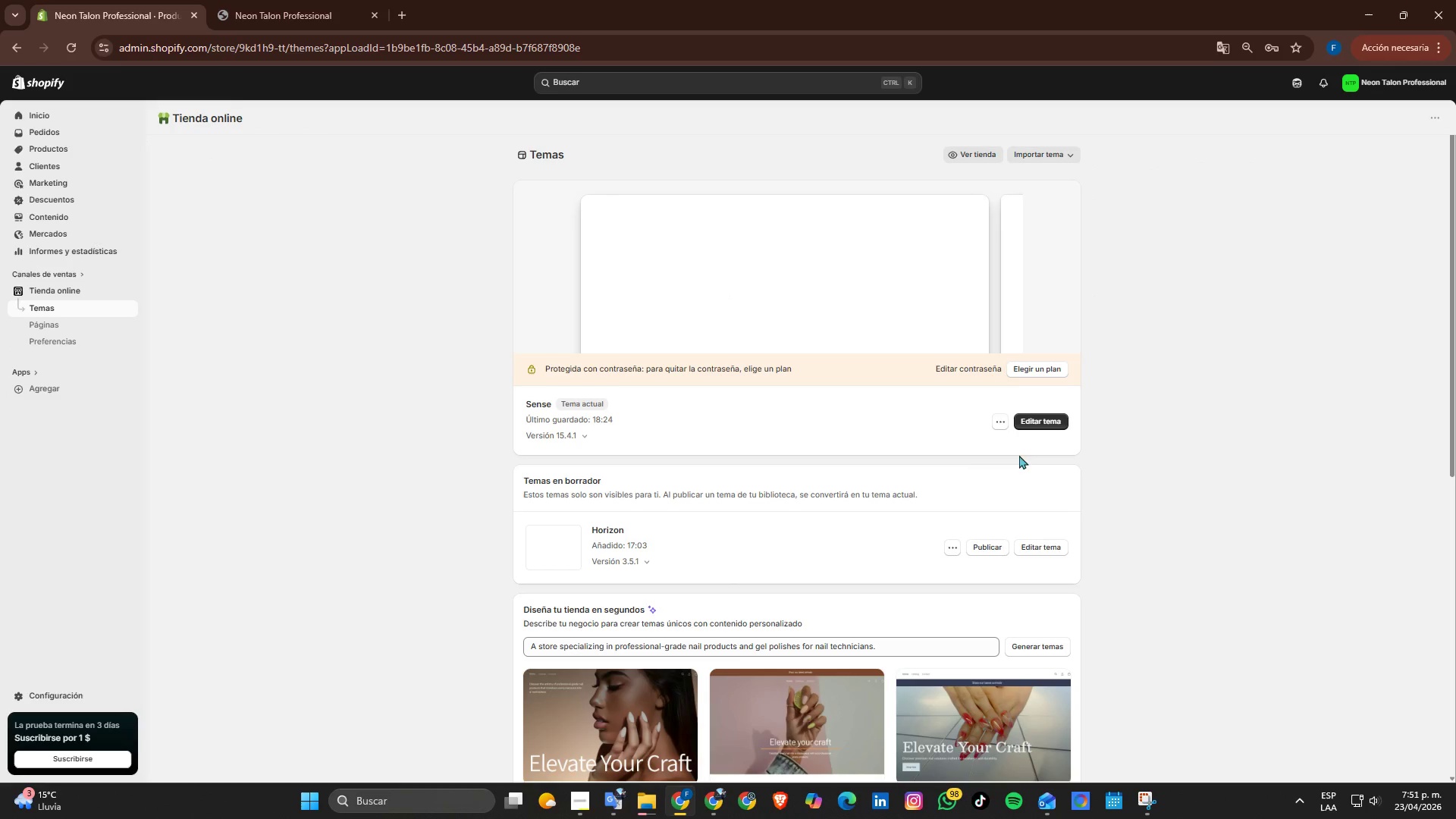 
left_click([1028, 417])
 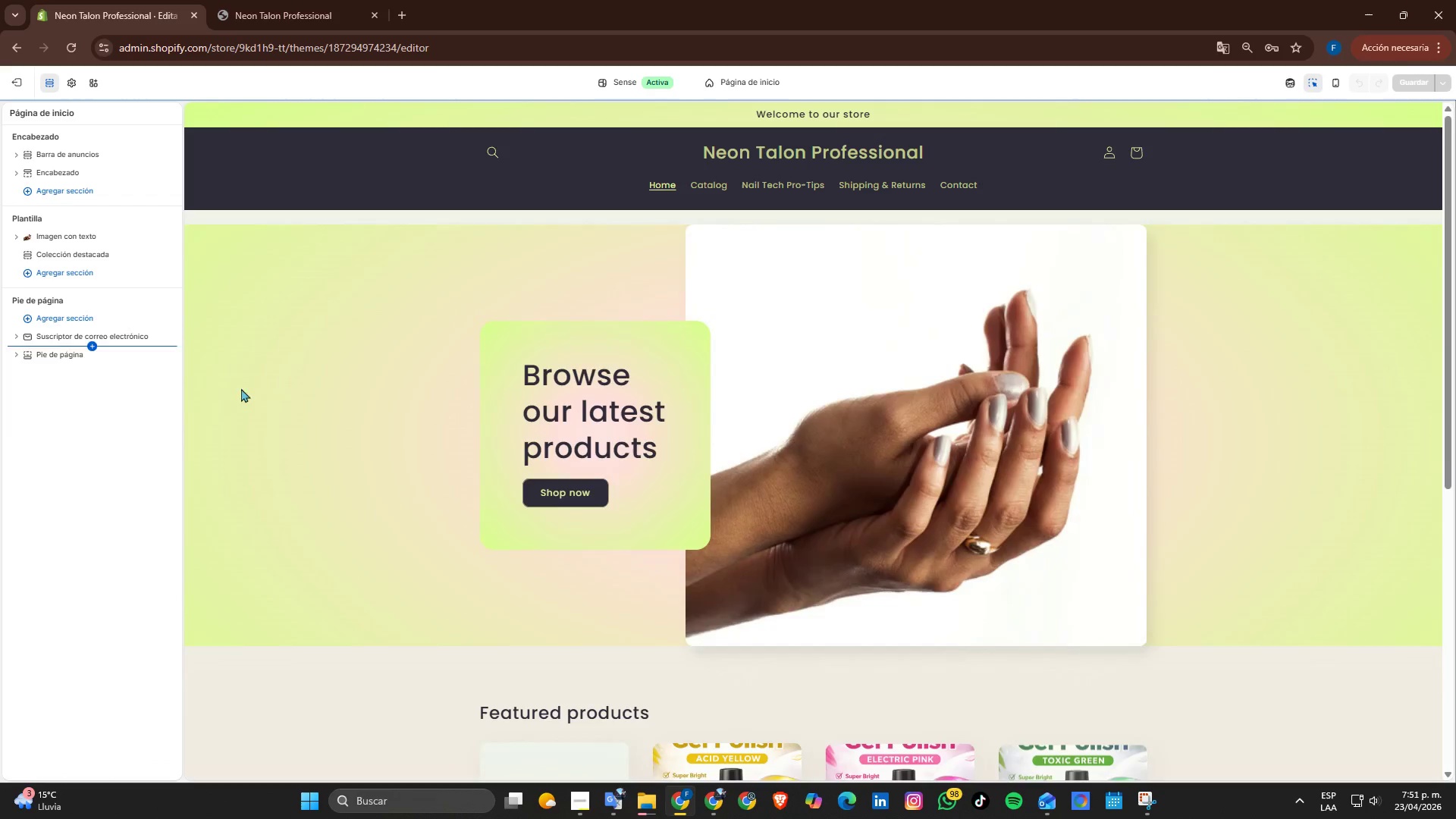 
scroll: coordinate [383, 488], scroll_direction: down, amount: 2.0
 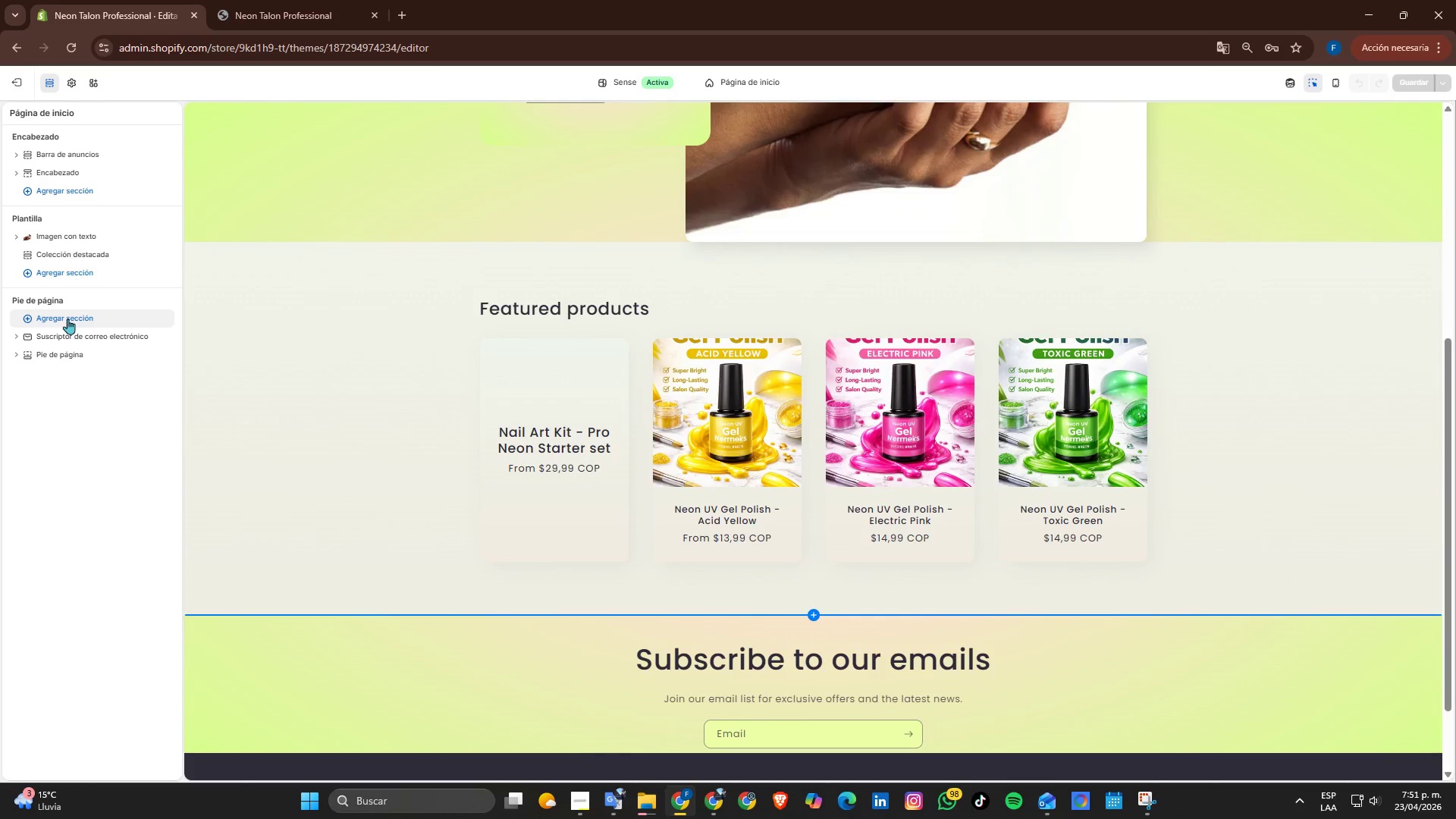 
left_click([67, 318])
 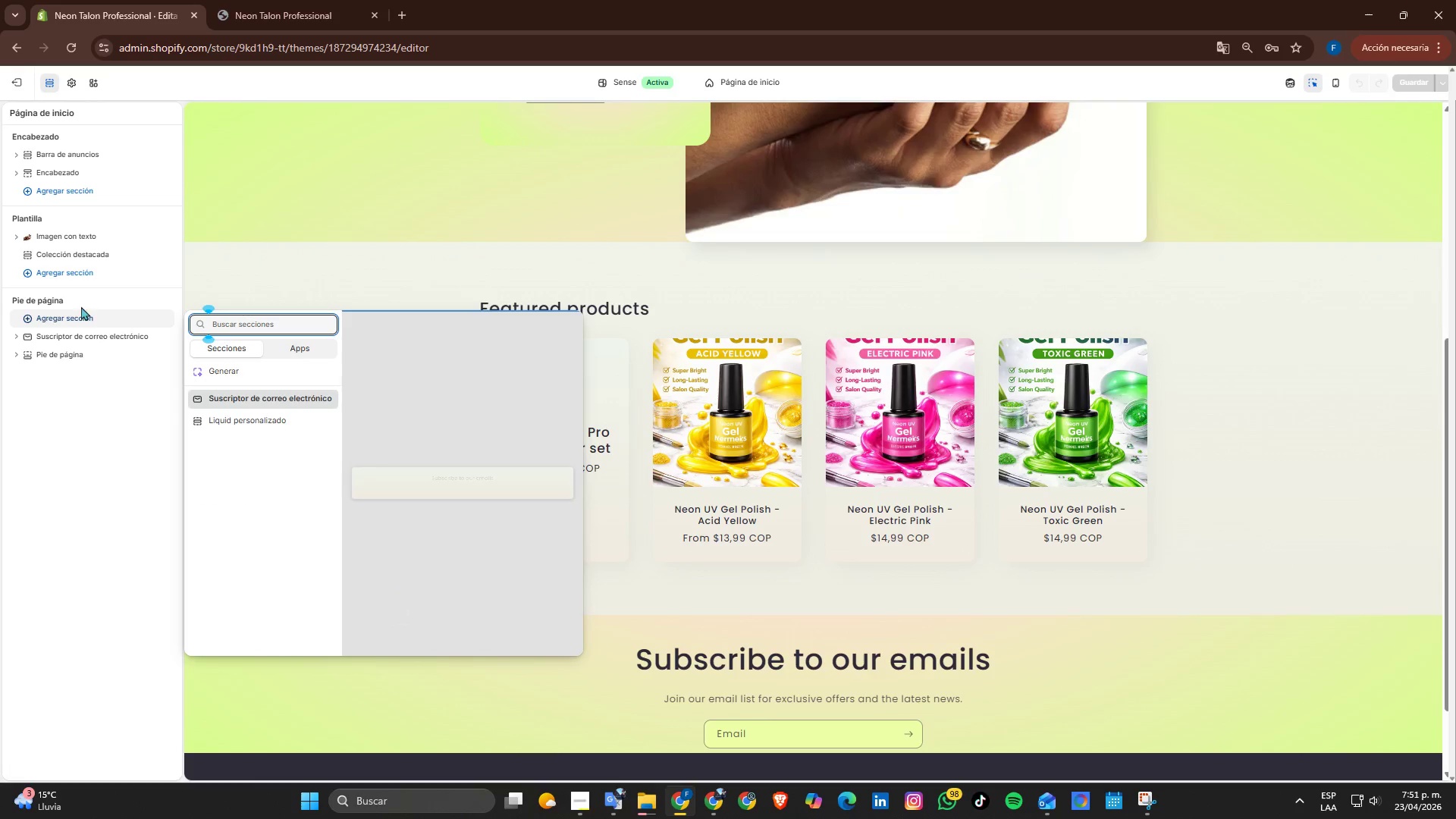 
left_click([79, 278])
 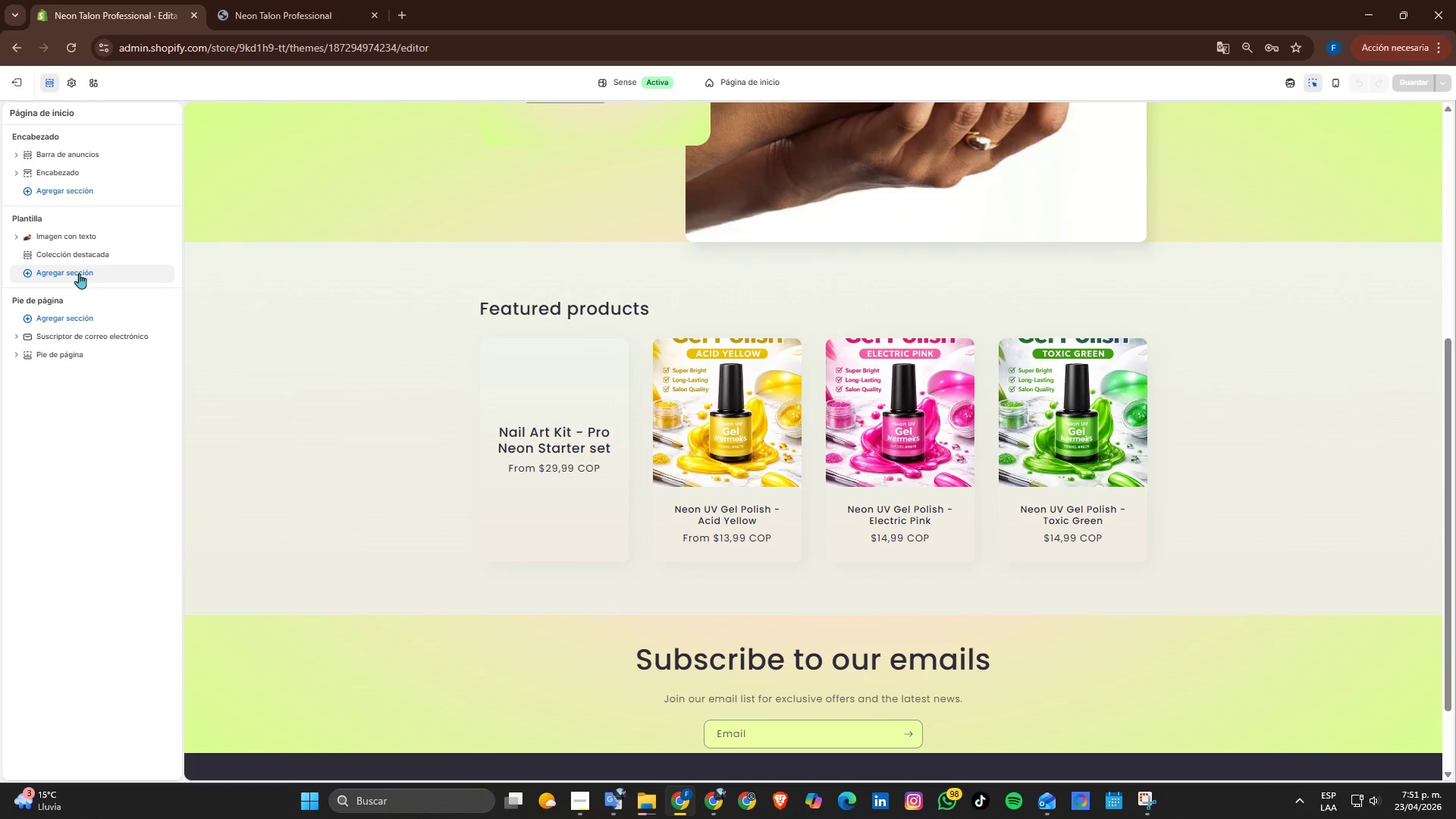 
left_click([79, 273])
 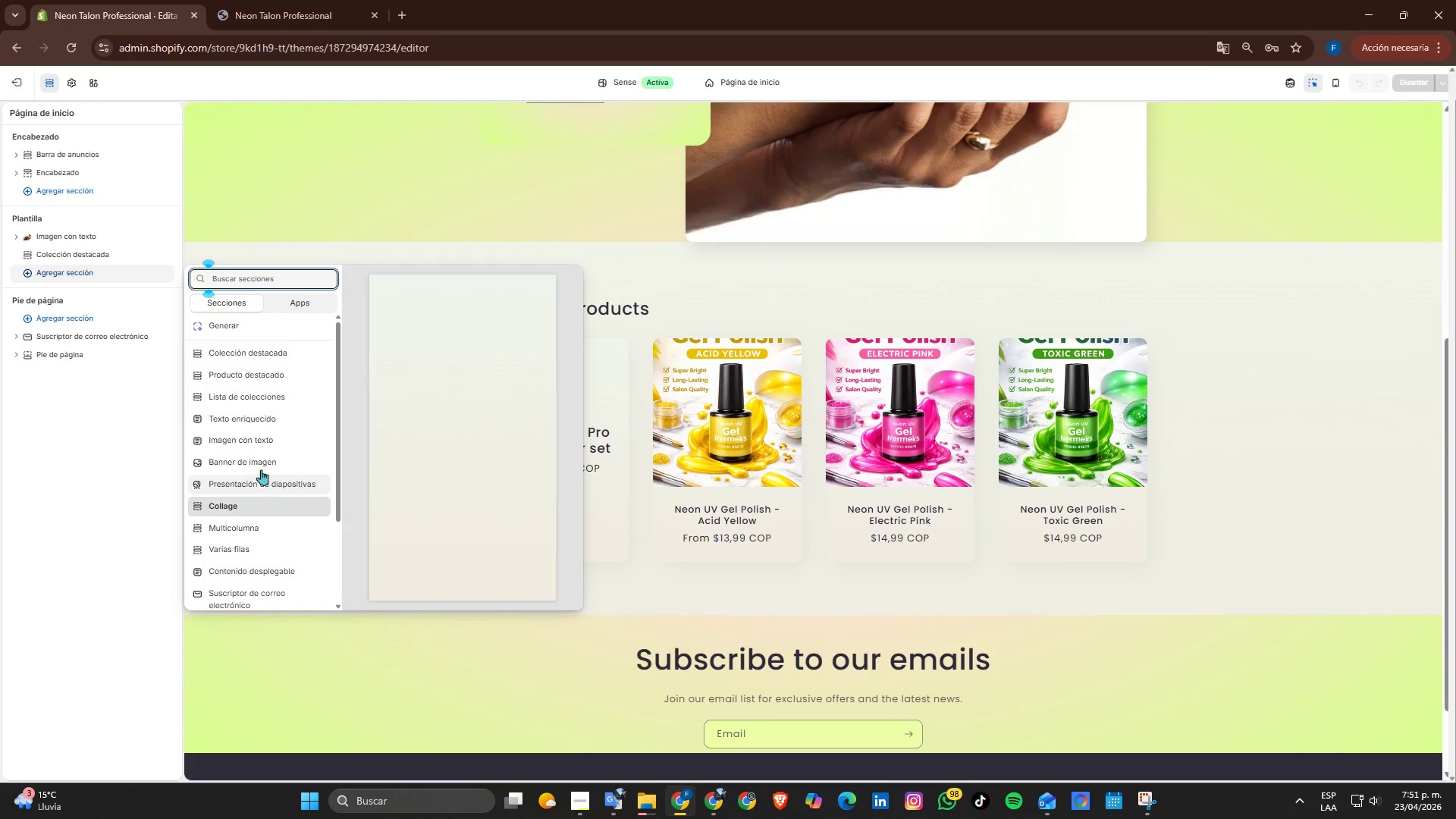 
left_click([249, 535])
 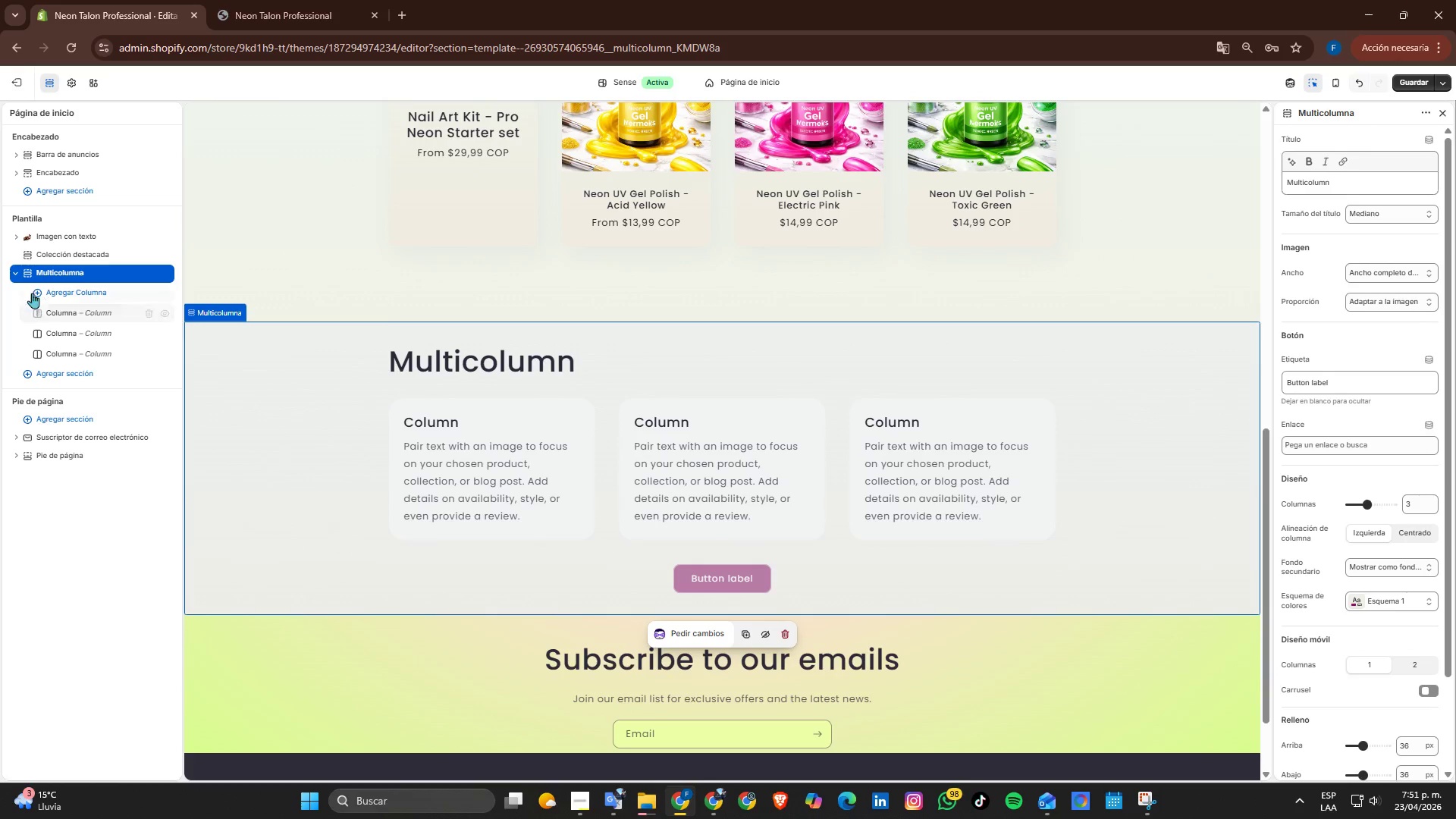 
left_click_drag(start_coordinate=[27, 270], to_coordinate=[33, 235])
 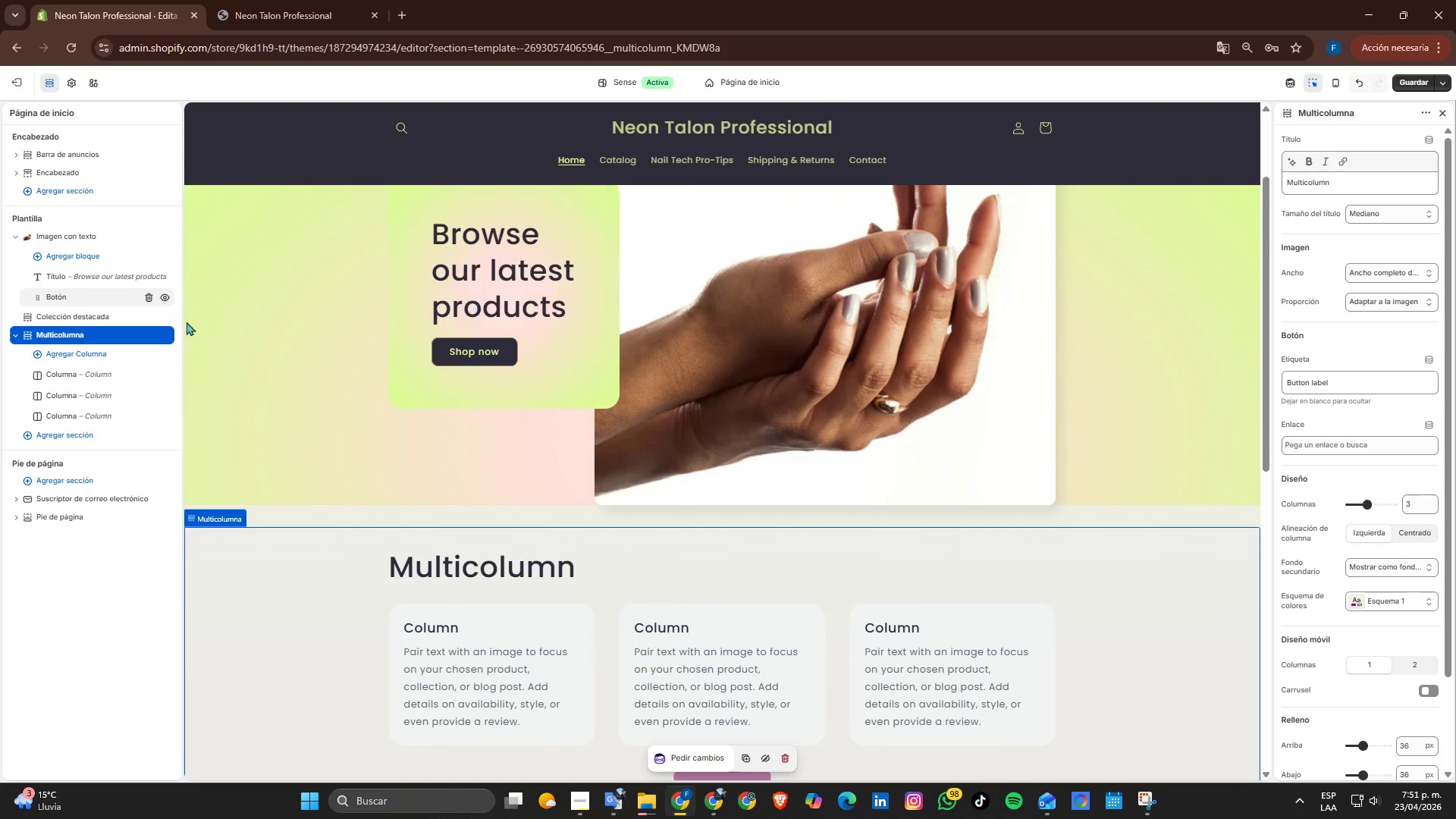 
scroll: coordinate [460, 370], scroll_direction: down, amount: 2.0
 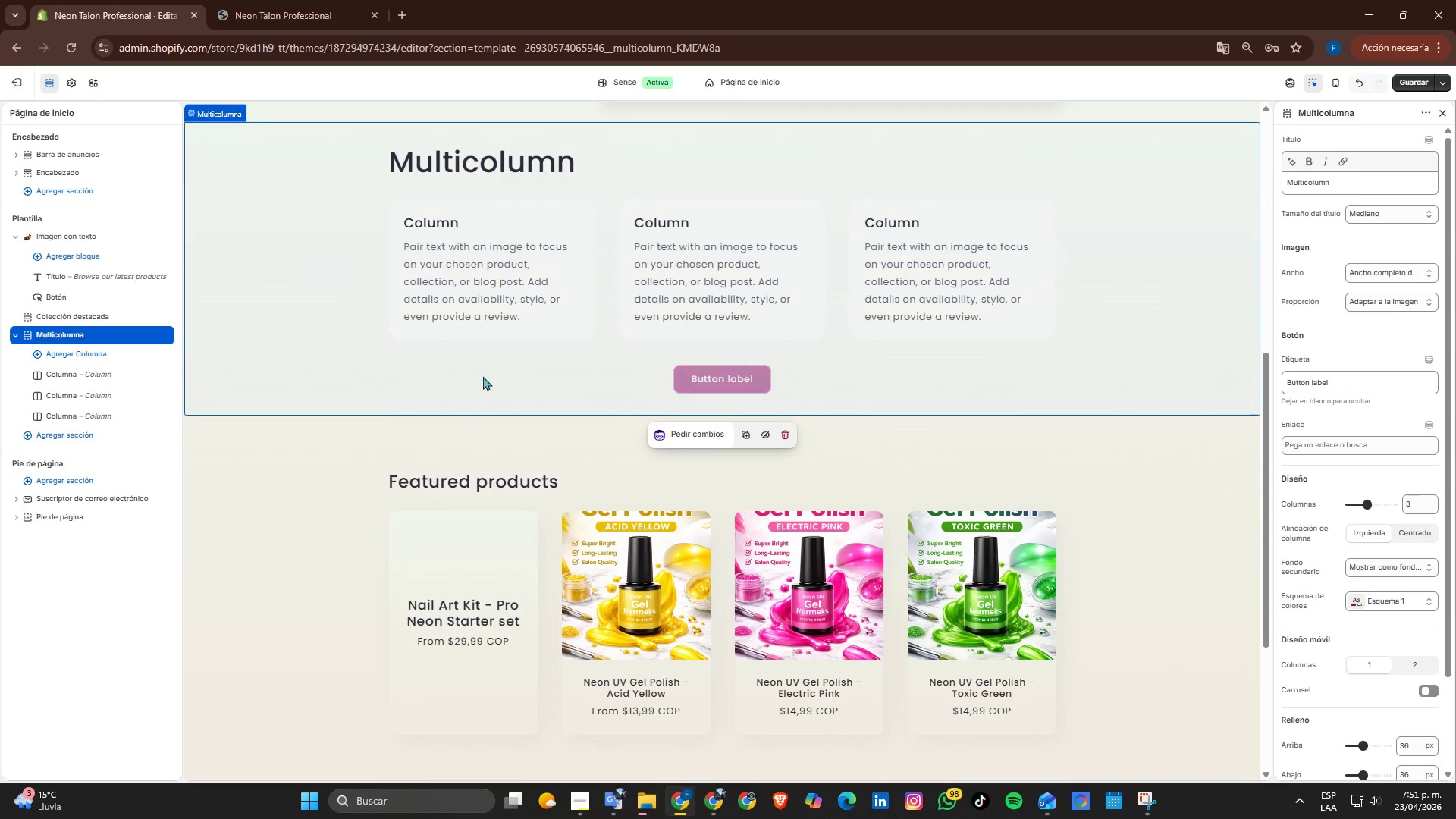 
scroll: coordinate [606, 399], scroll_direction: up, amount: 1.0
 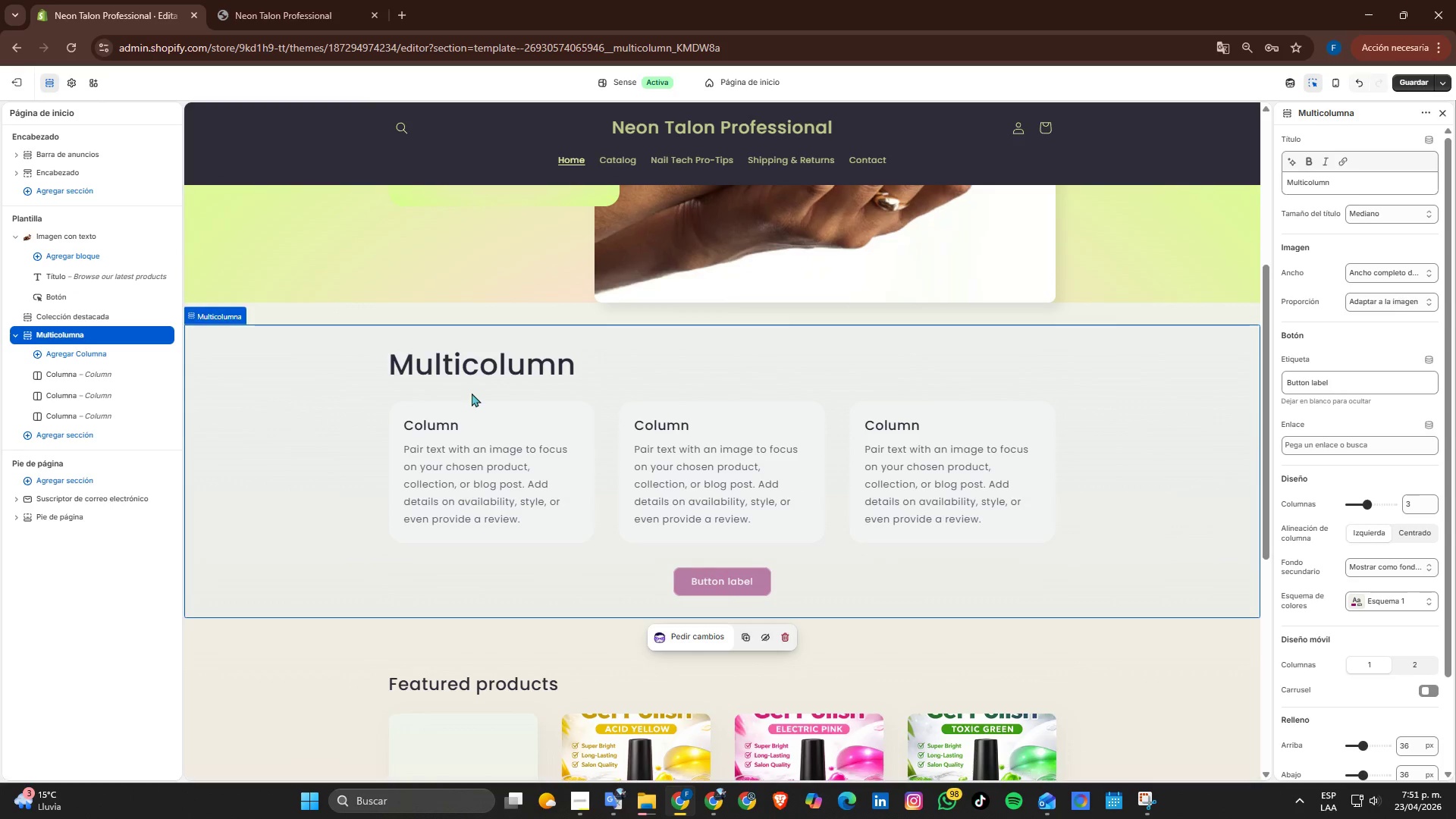 
left_click([472, 384])
 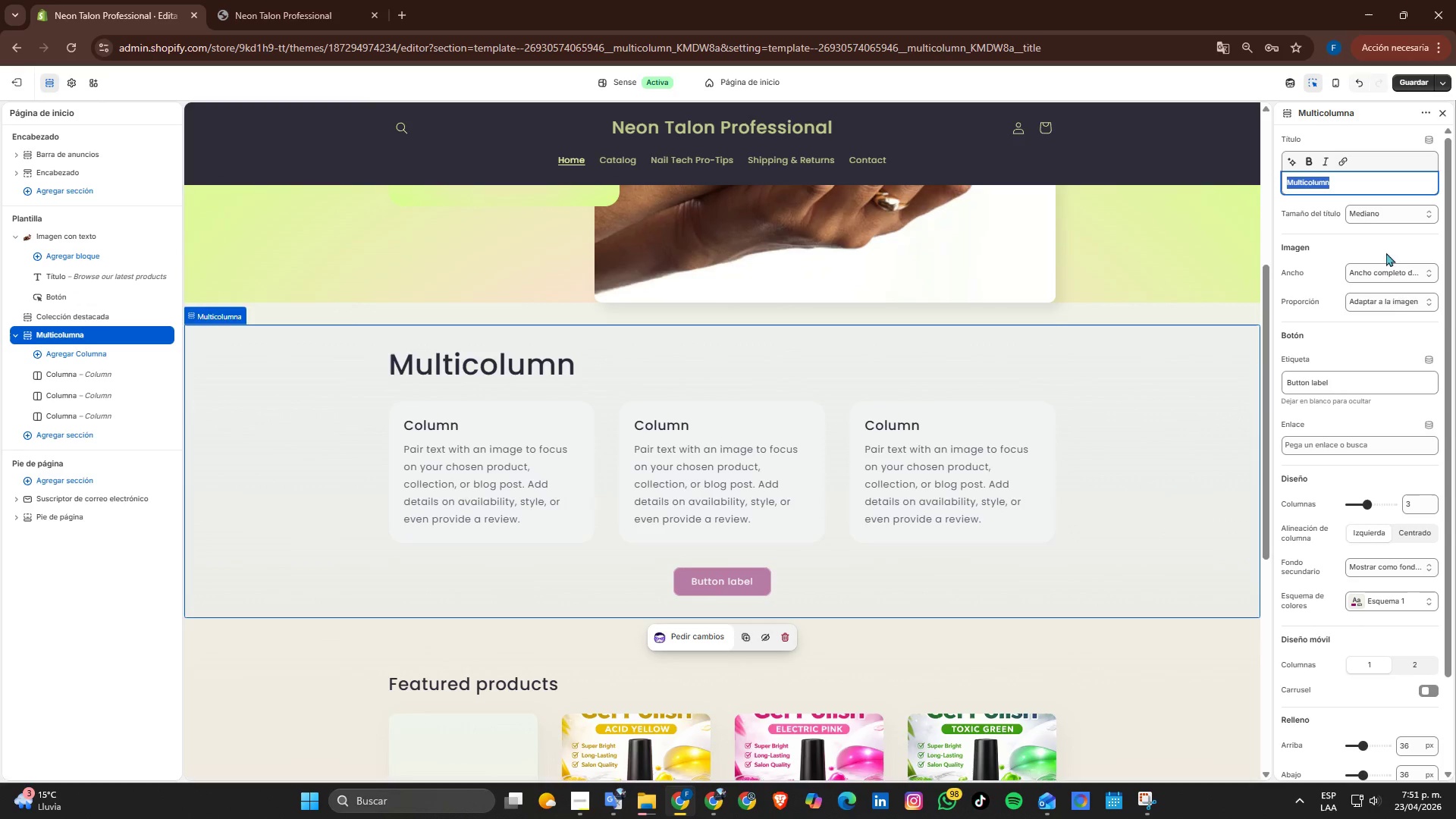 
key(Backspace)
 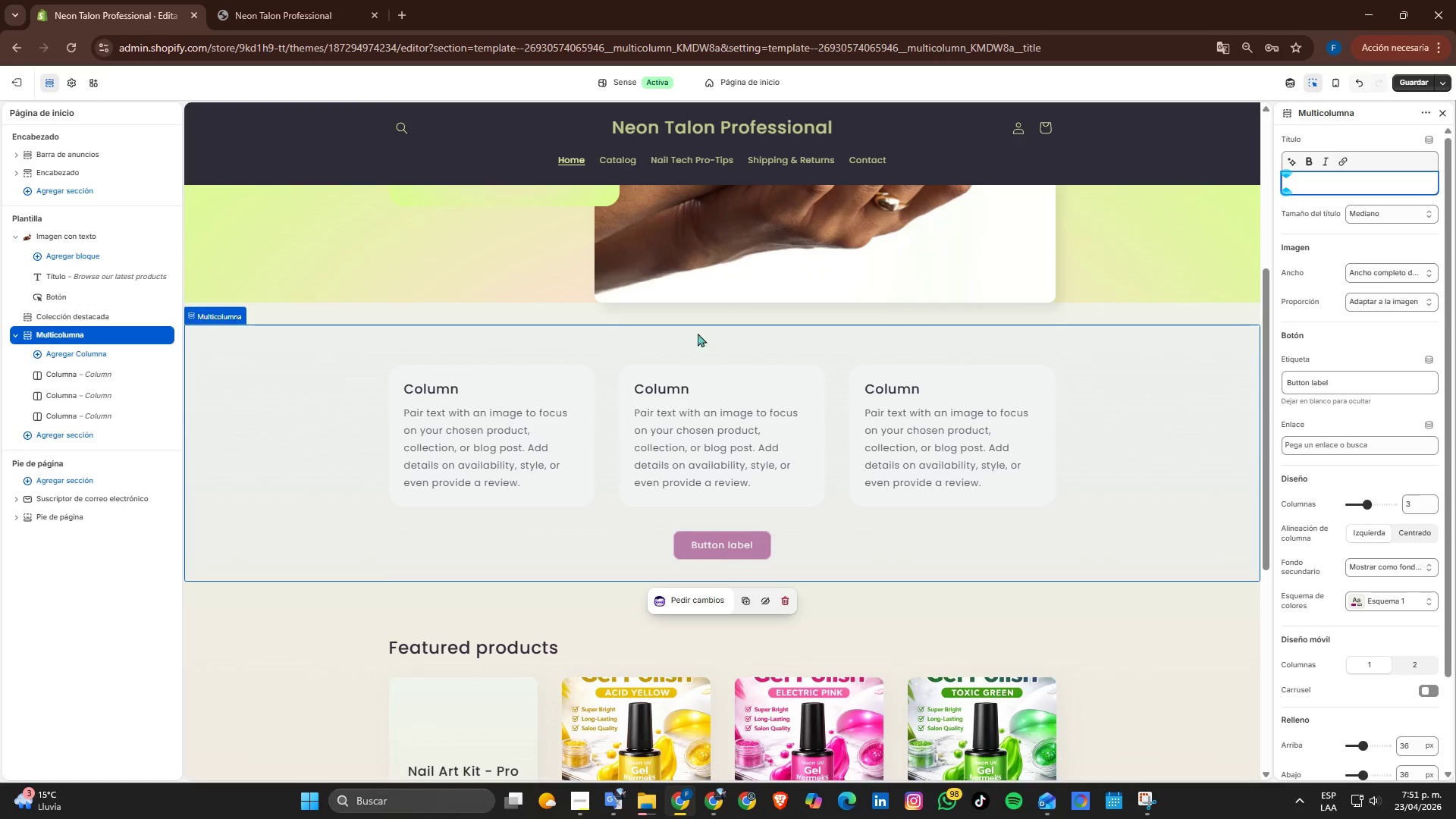 
left_click([471, 395])
 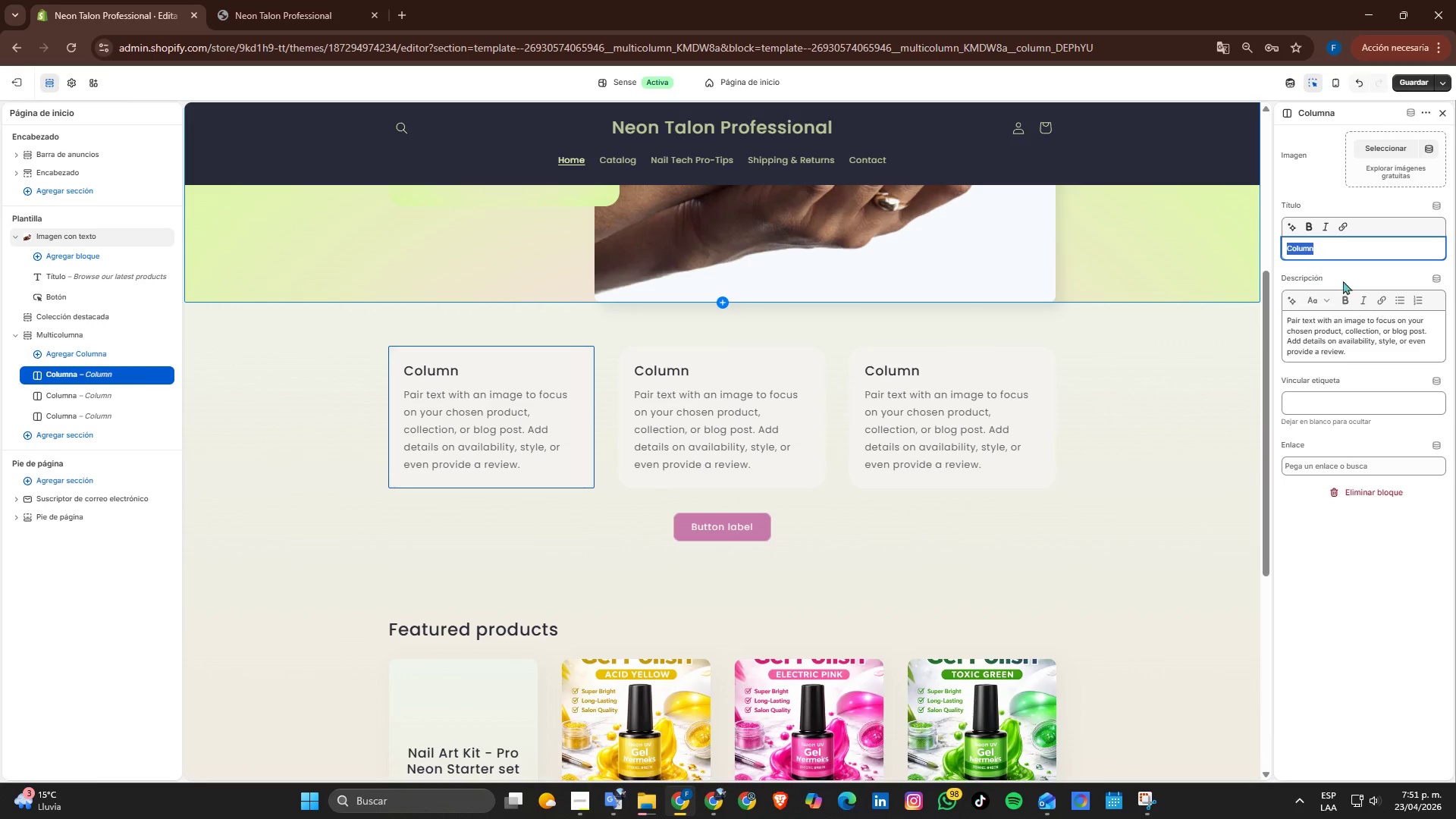 
type(High-Ima)
key(Backspace)
type(pact Pigment)
 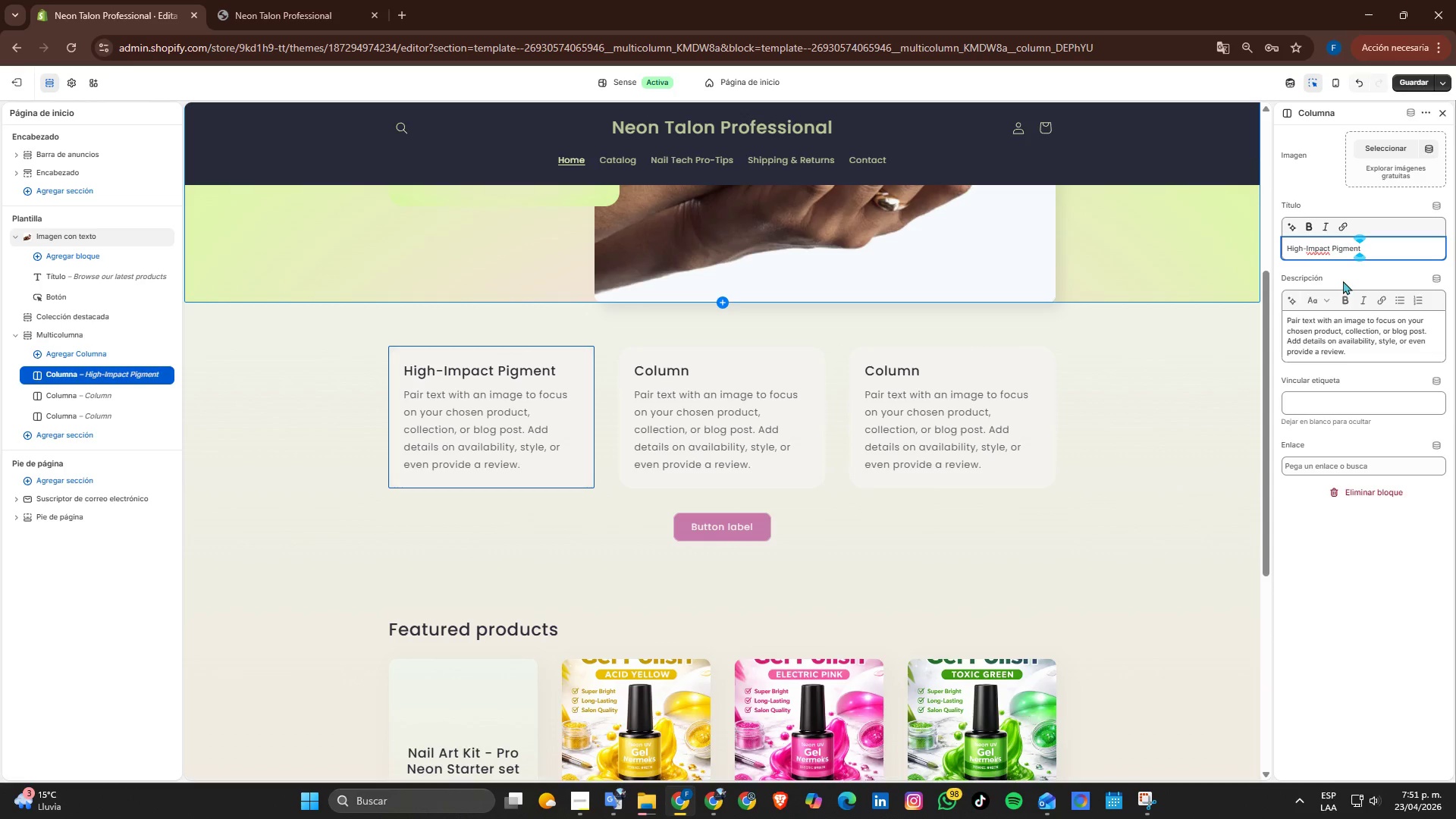 
left_click([1320, 343])
 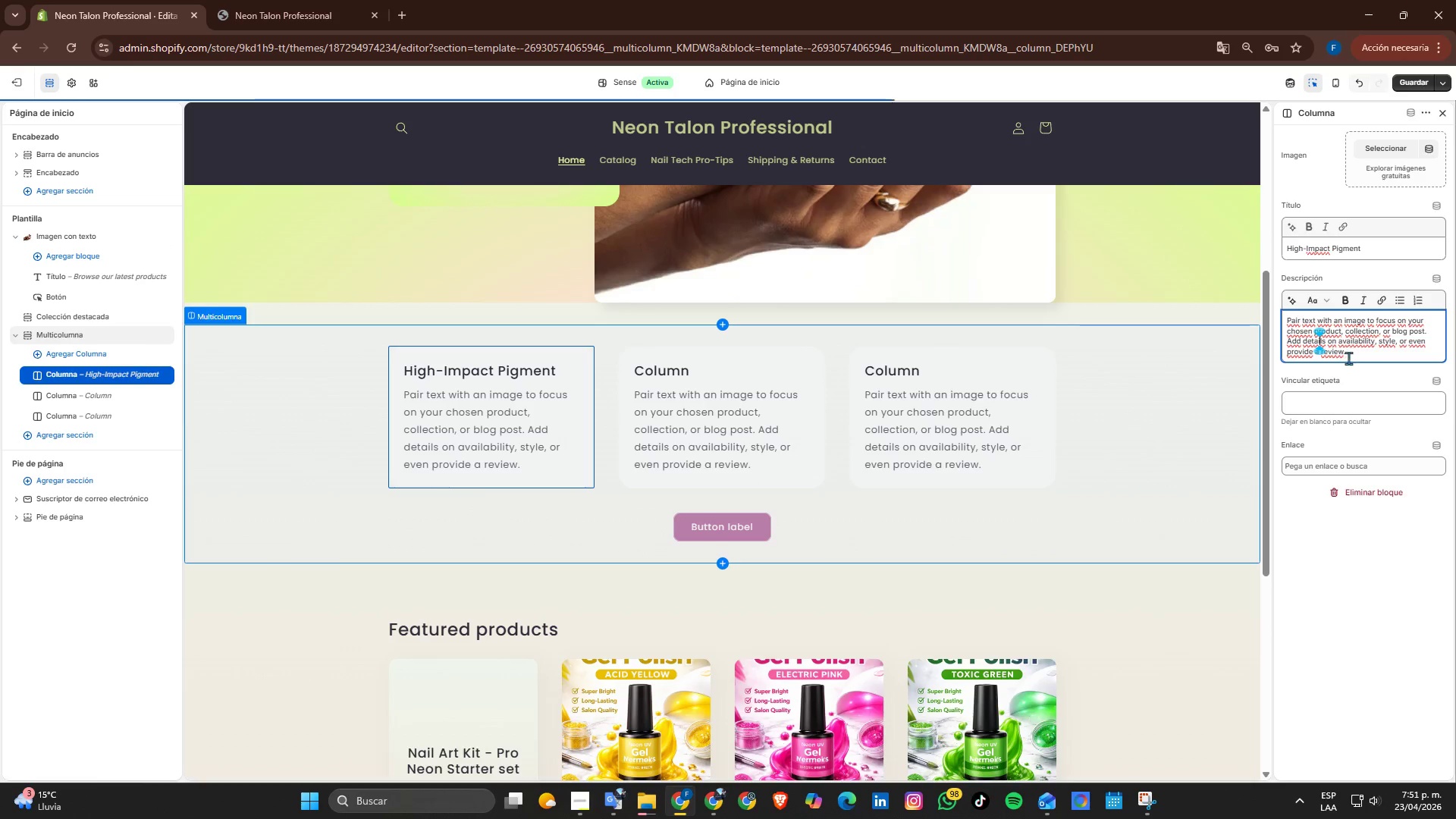 
left_click_drag(start_coordinate=[1348, 358], to_coordinate=[1262, 318])
 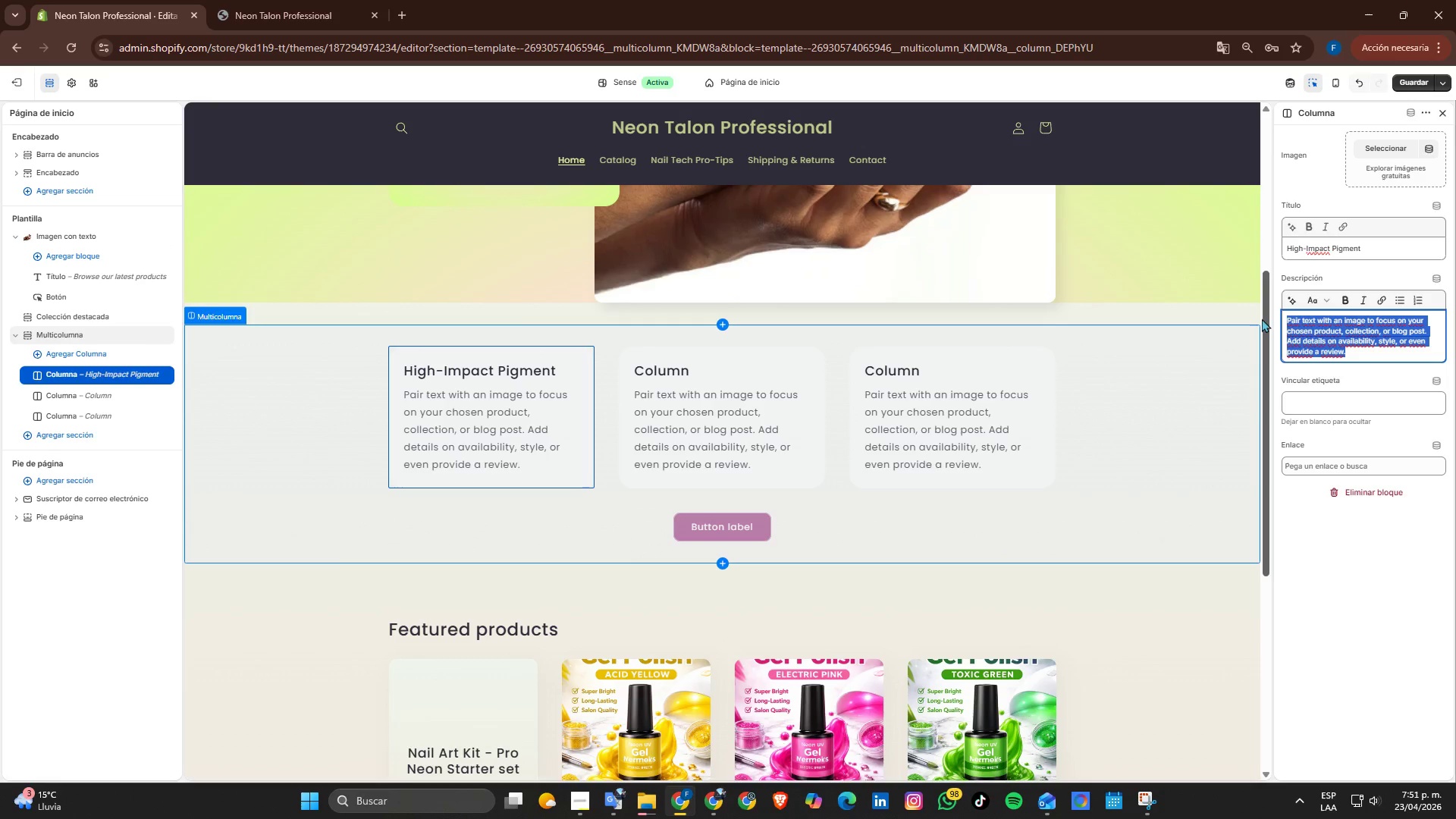 
type(Put Neon)
key(Backspace)
key(Backspace)
key(Backspace)
key(Backspace)
type(neon)
key(Backspace)
key(Backspace)
key(Backspace)
key(Backspace)
key(Backspace)
key(Backspace)
key(Backspace)
key(Backspace)
type(Our N)
key(Backspace)
type(neon gel formulas are designed for intense color payoff, delivering vibrant, eye-catching results in fewer layers. Perfect for bold professional nail designs.)
 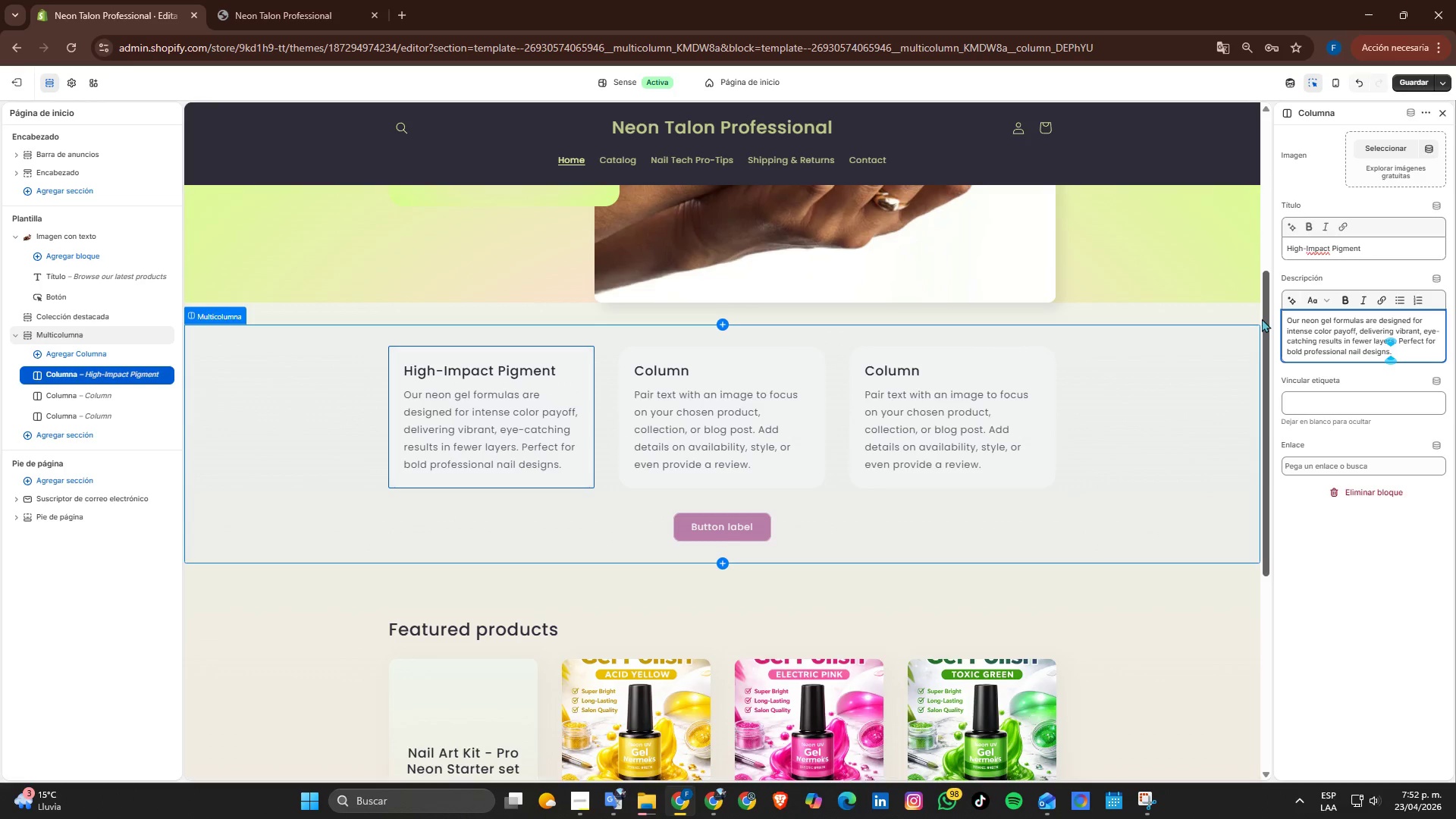 
wait(7.89)
 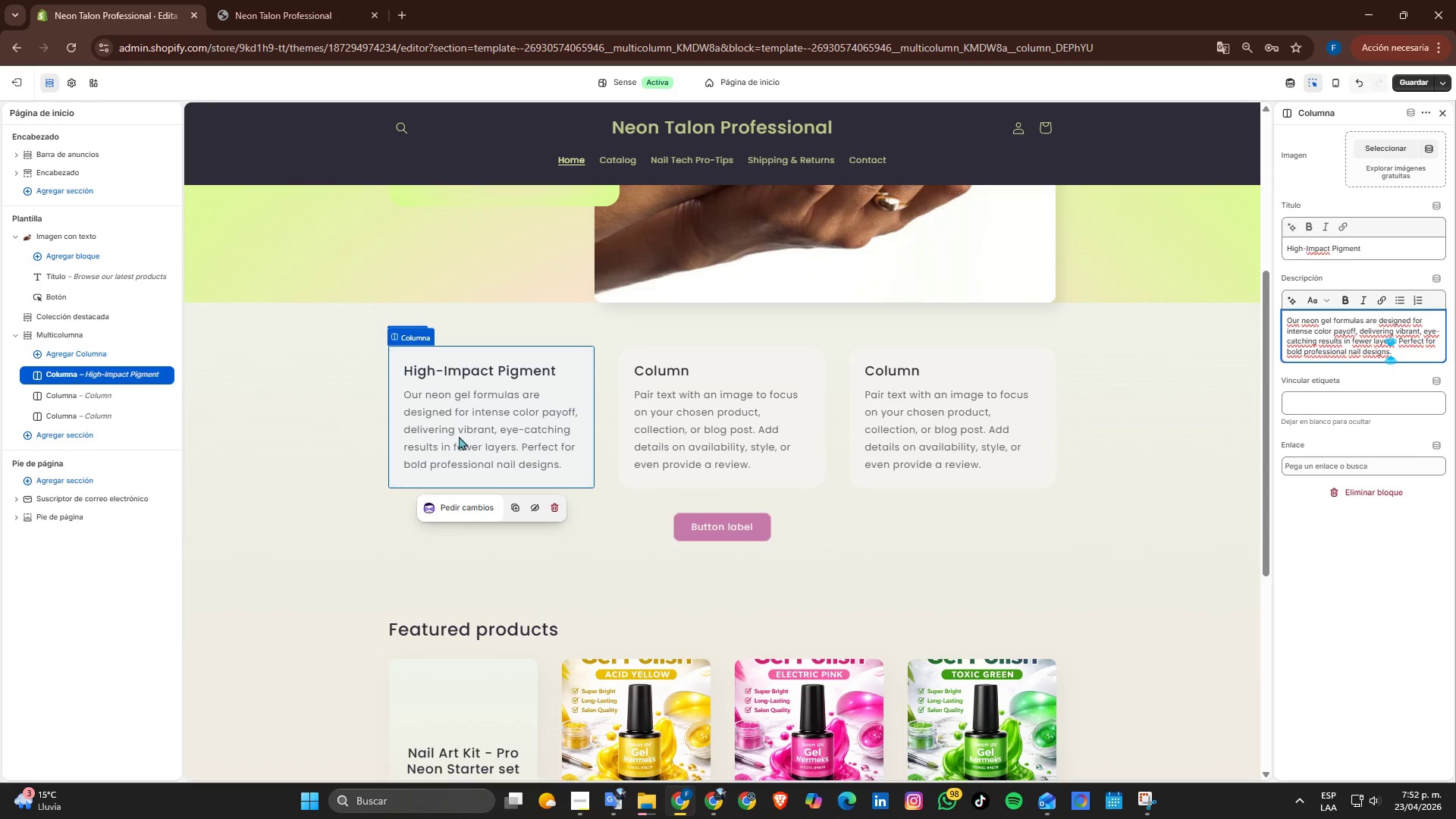 
left_click([808, 420])
 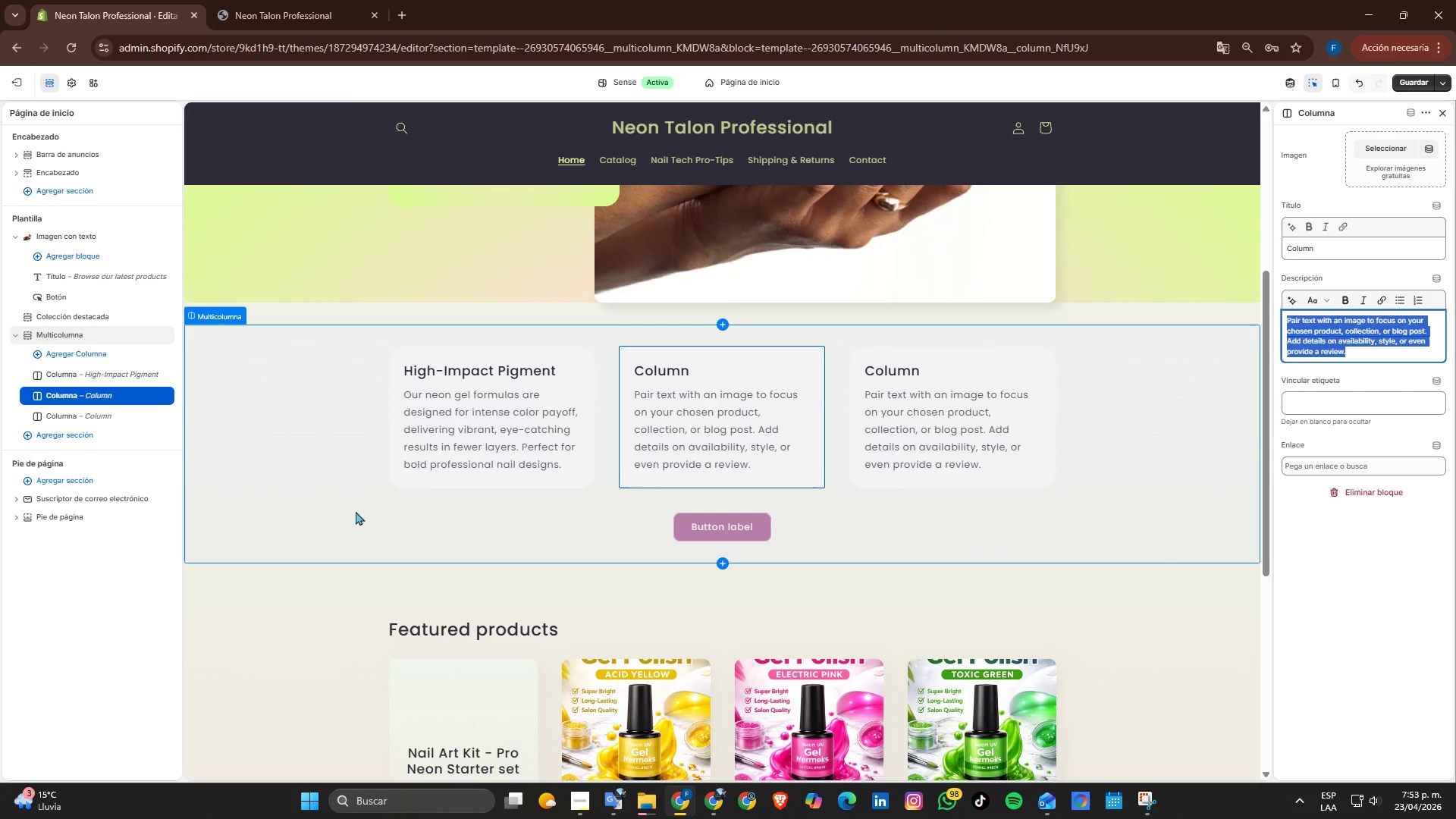 
wait(8.72)
 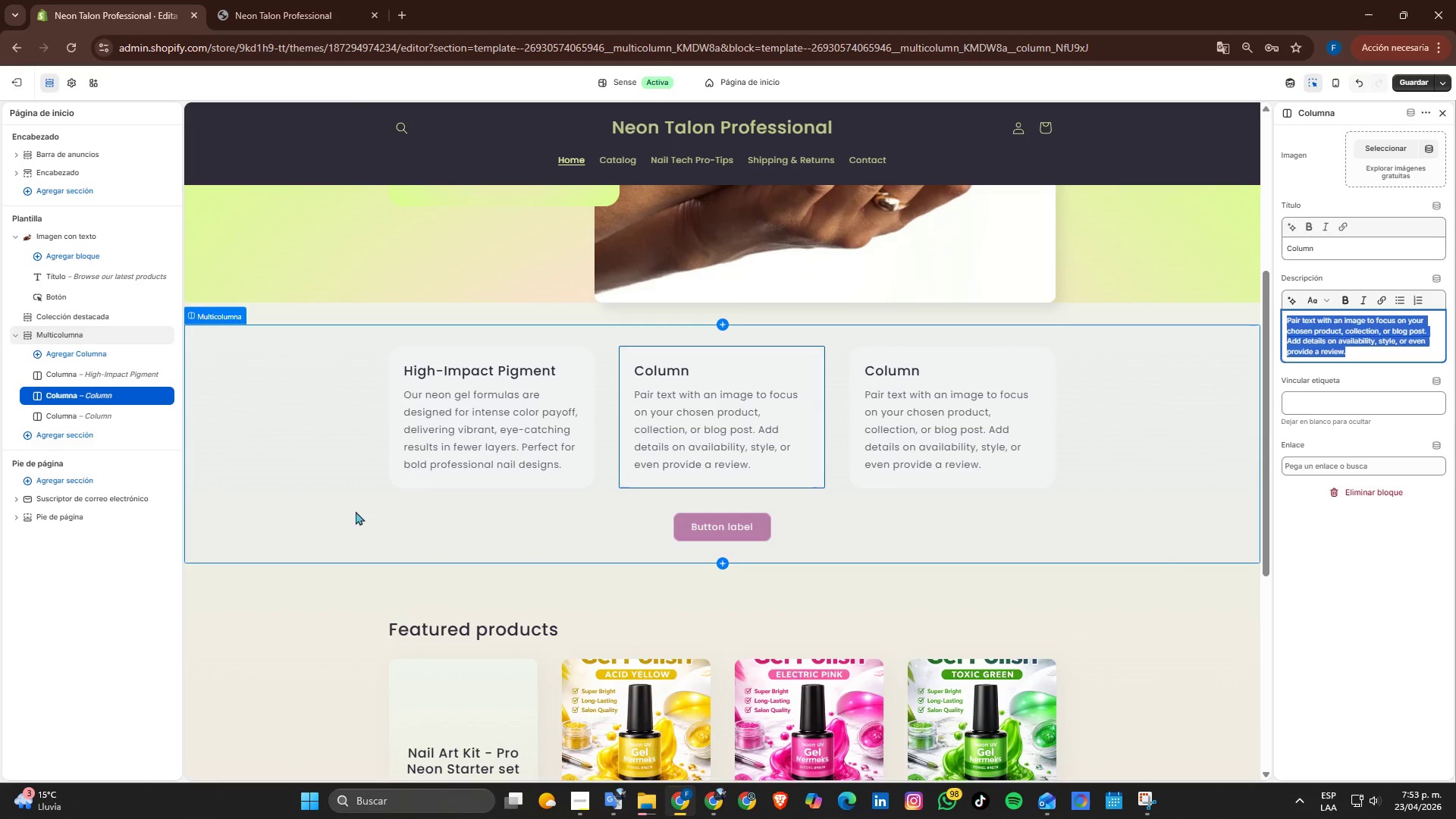 
left_click([1324, 245])
 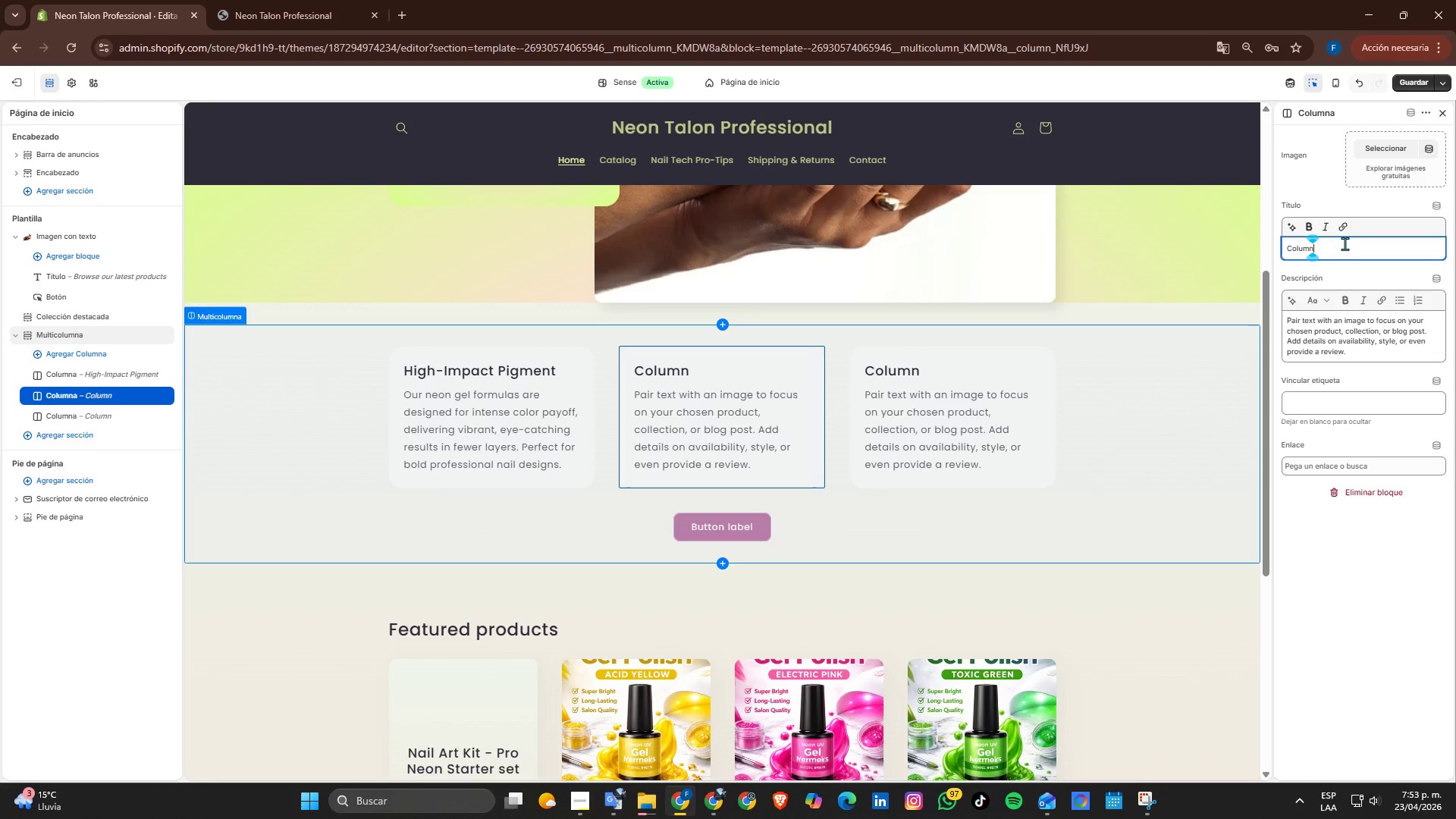 
wait(7.12)
 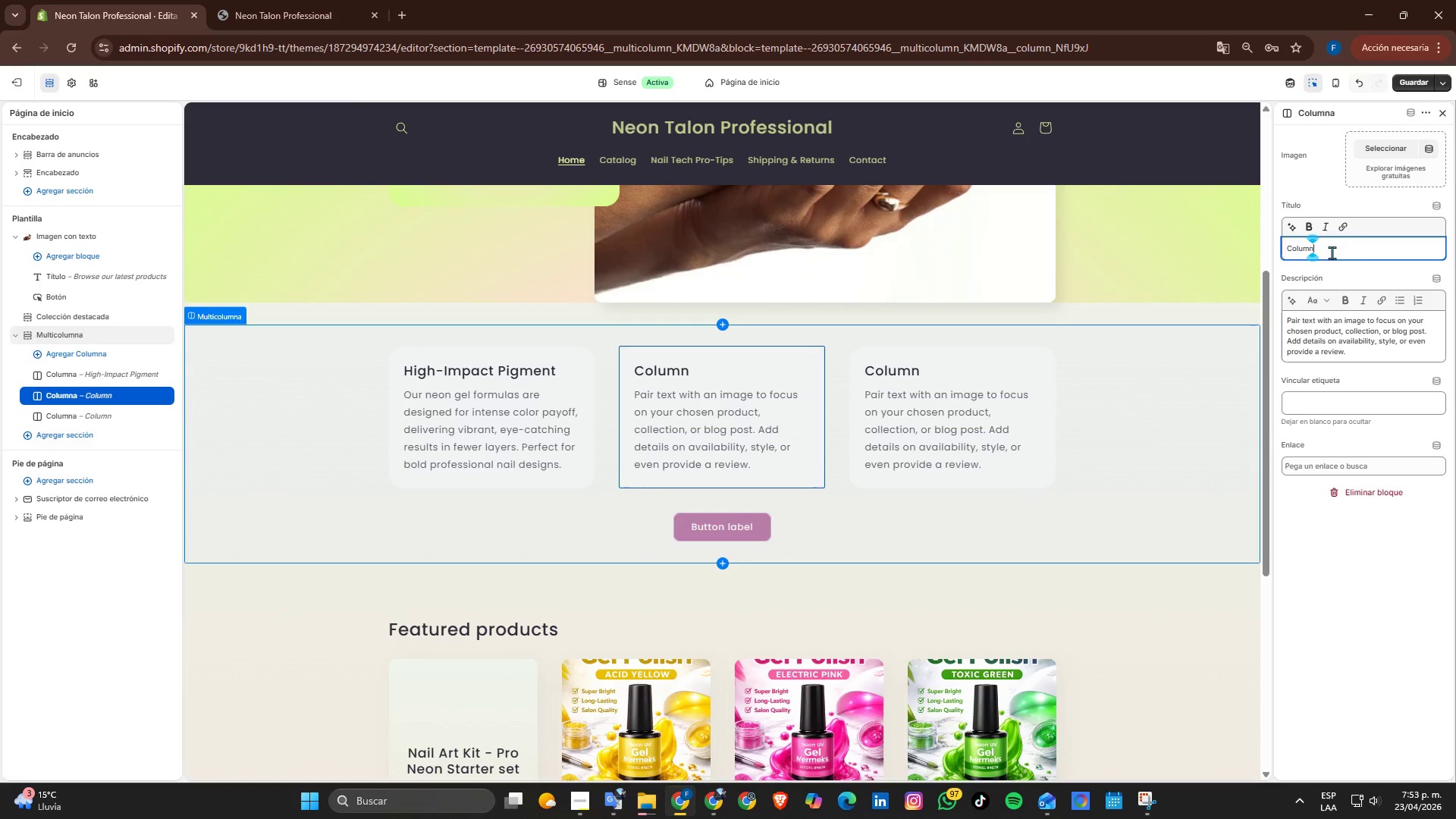 
hold_key(key=Backspace, duration=0.75)
 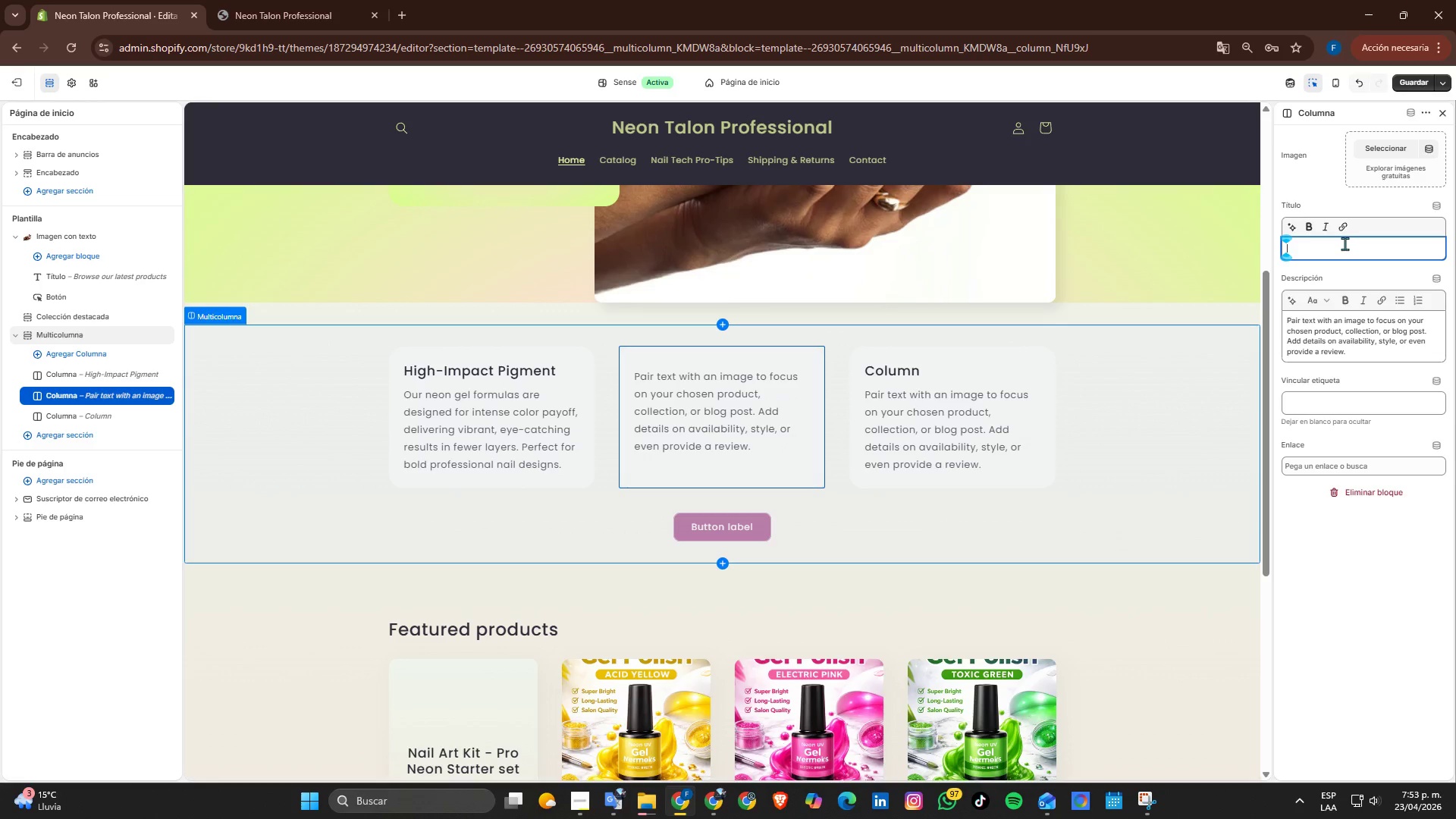 
type(Precision ^ Conrol)
 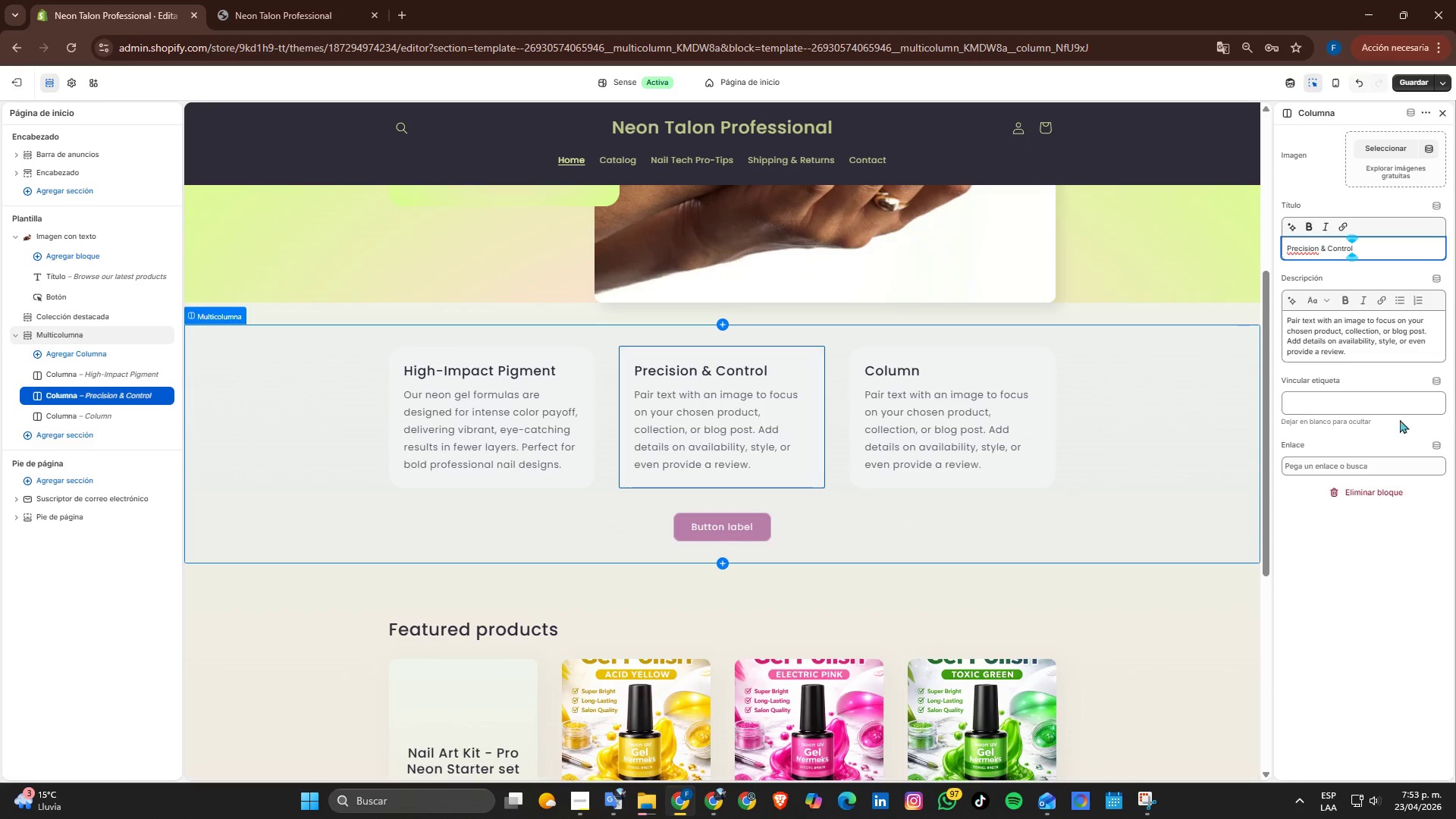 
 